 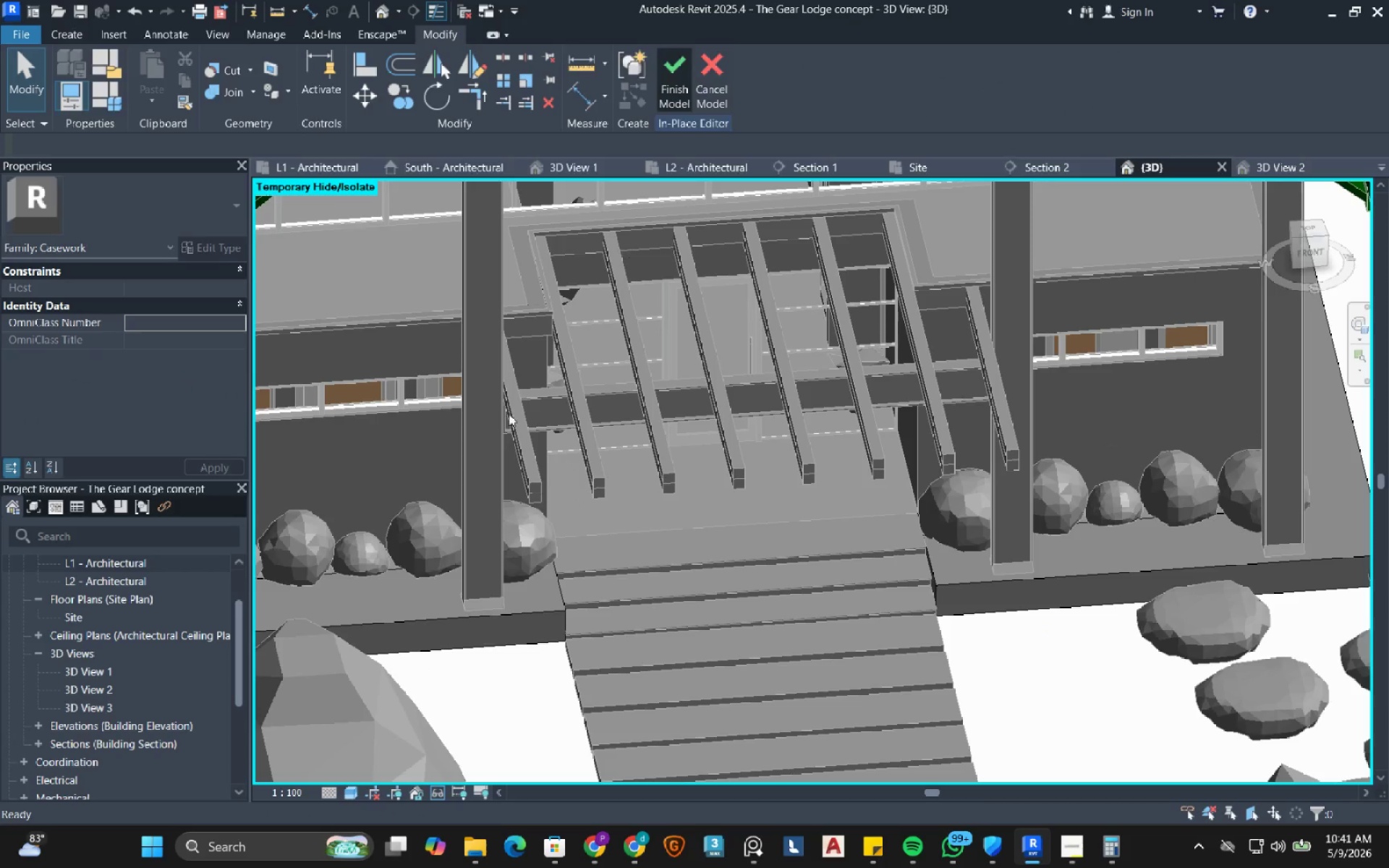 
scroll: coordinate [449, 557], scroll_direction: up, amount: 13.0
 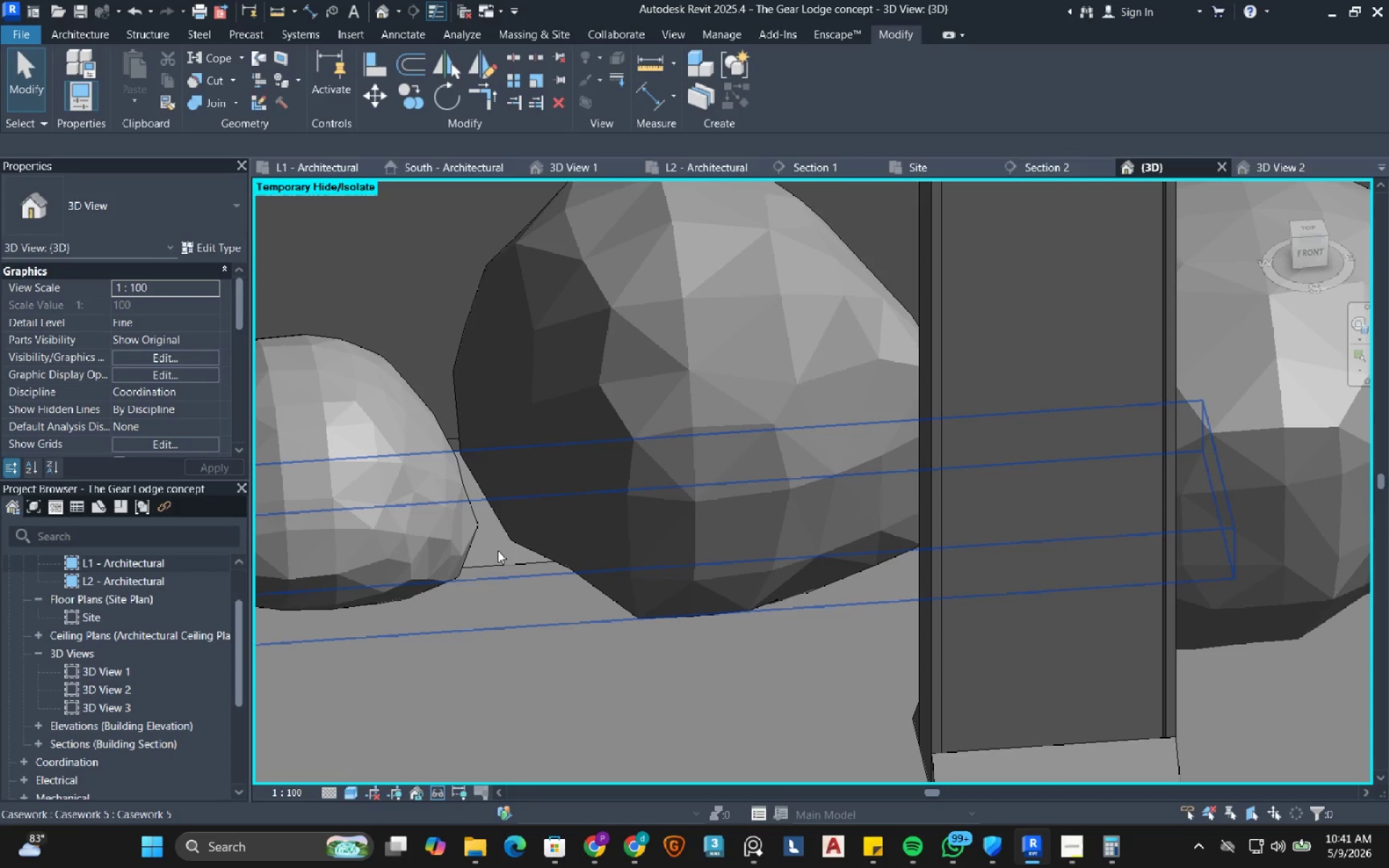 
left_click([498, 550])
 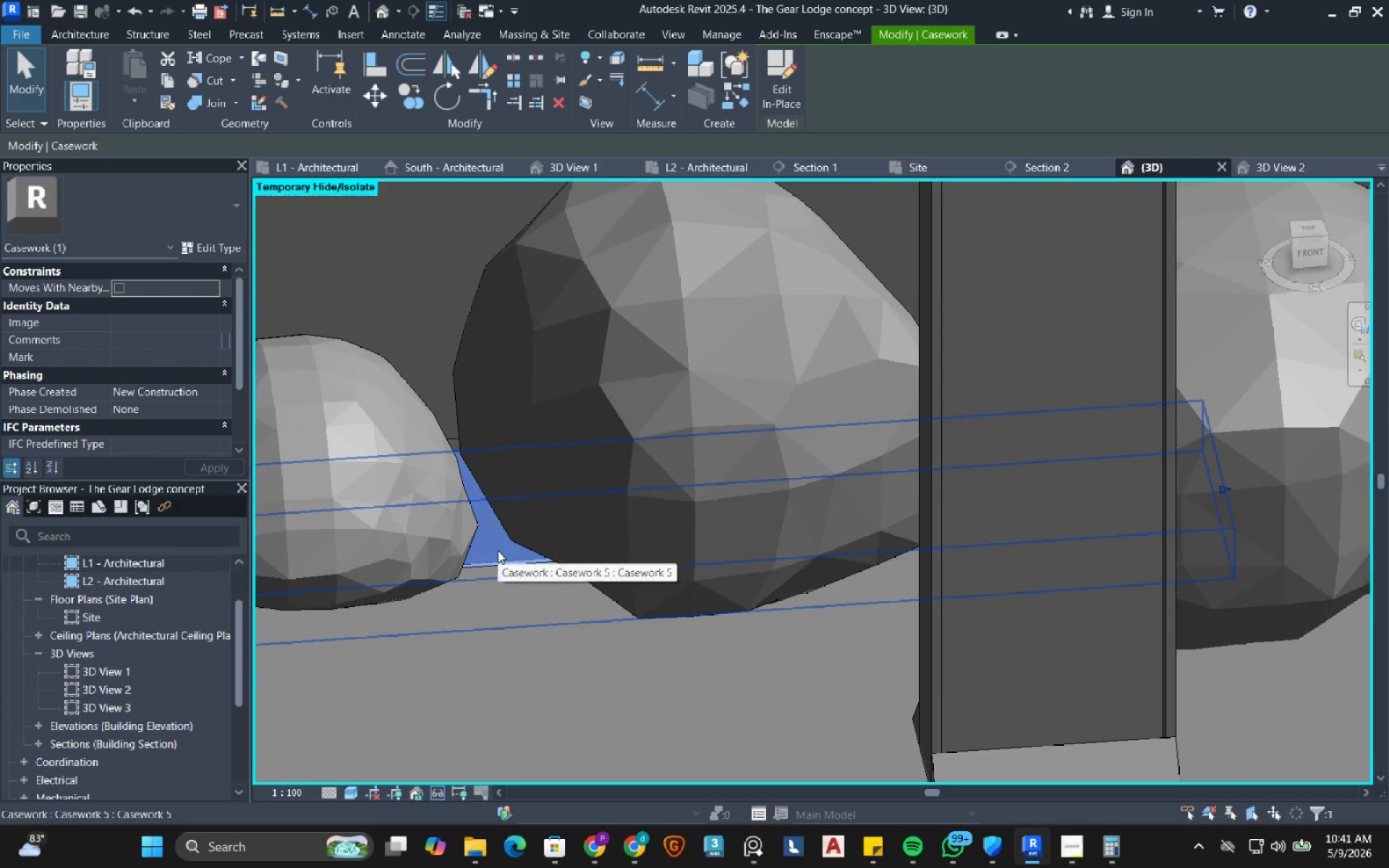 
scroll: coordinate [496, 550], scroll_direction: down, amount: 12.0
 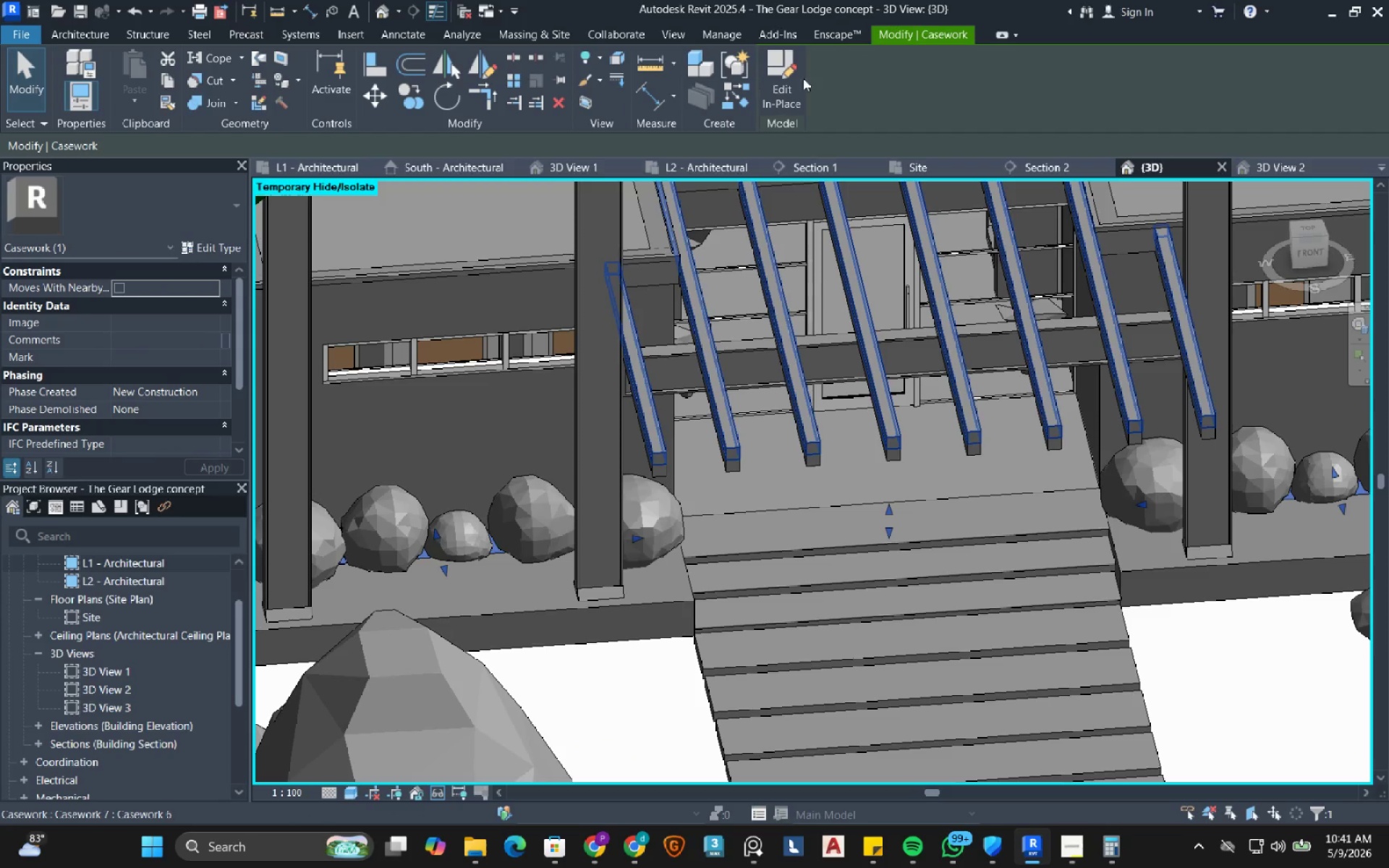 
left_click([794, 90])
 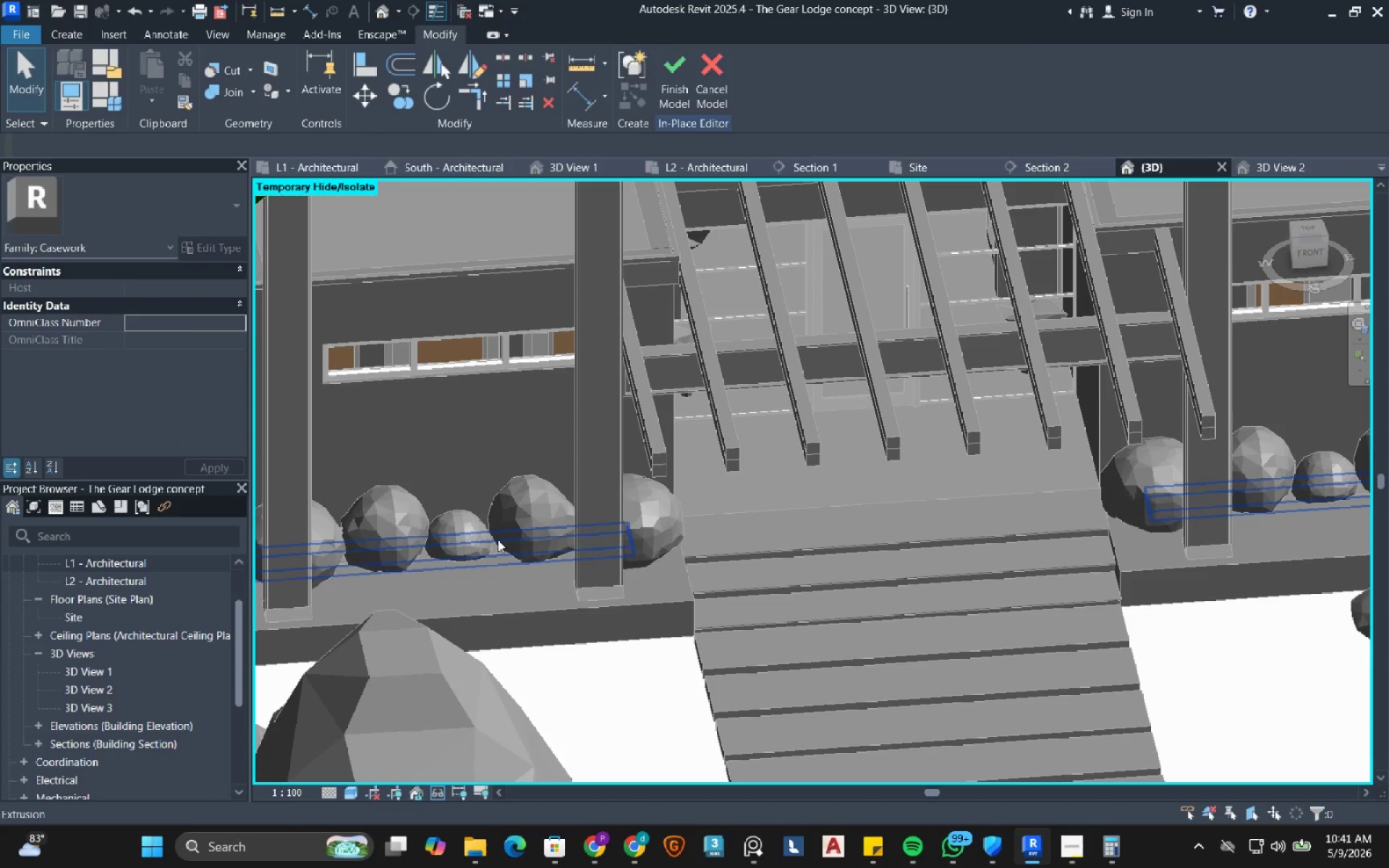 
left_click([498, 540])
 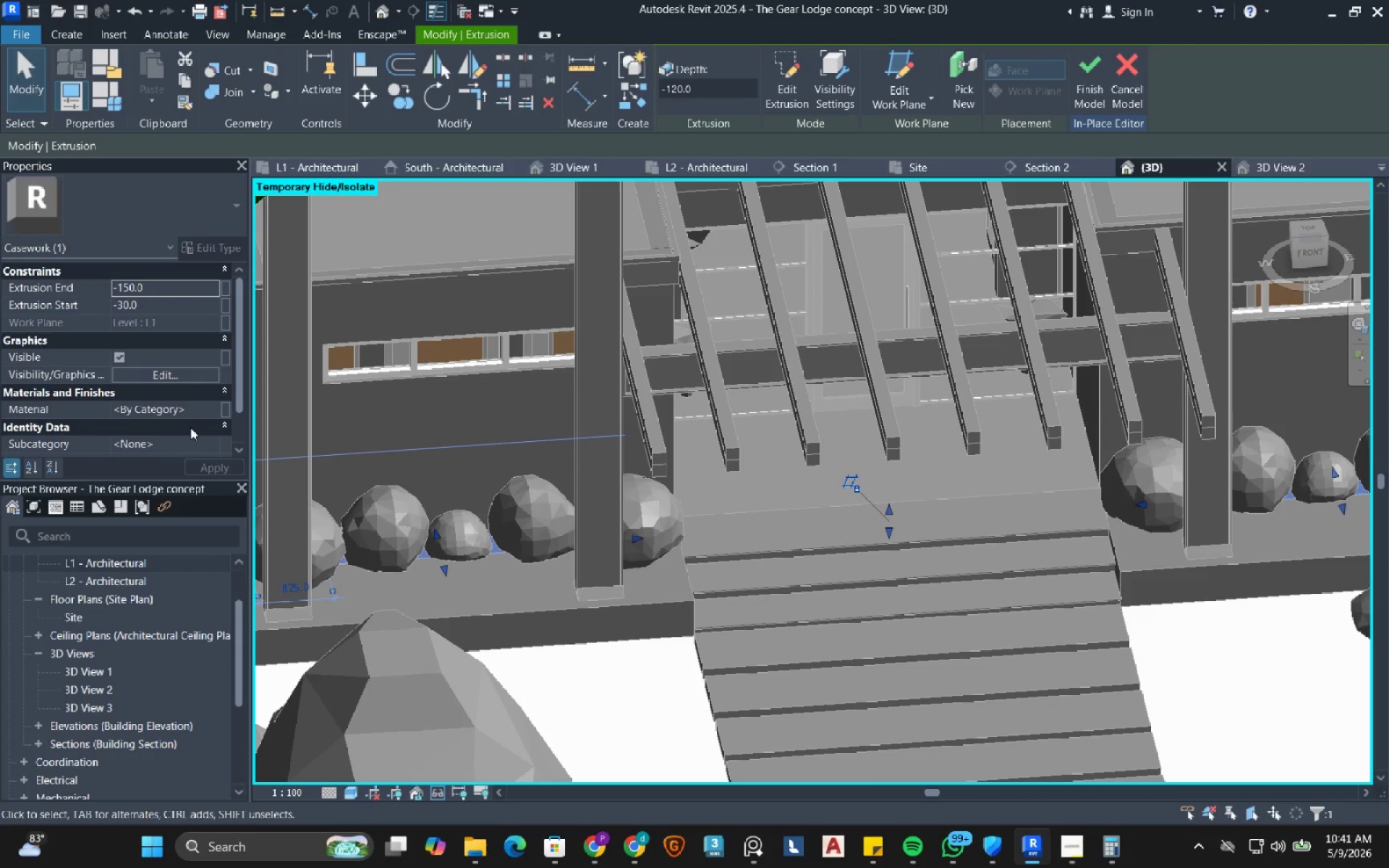 
left_click([208, 412])
 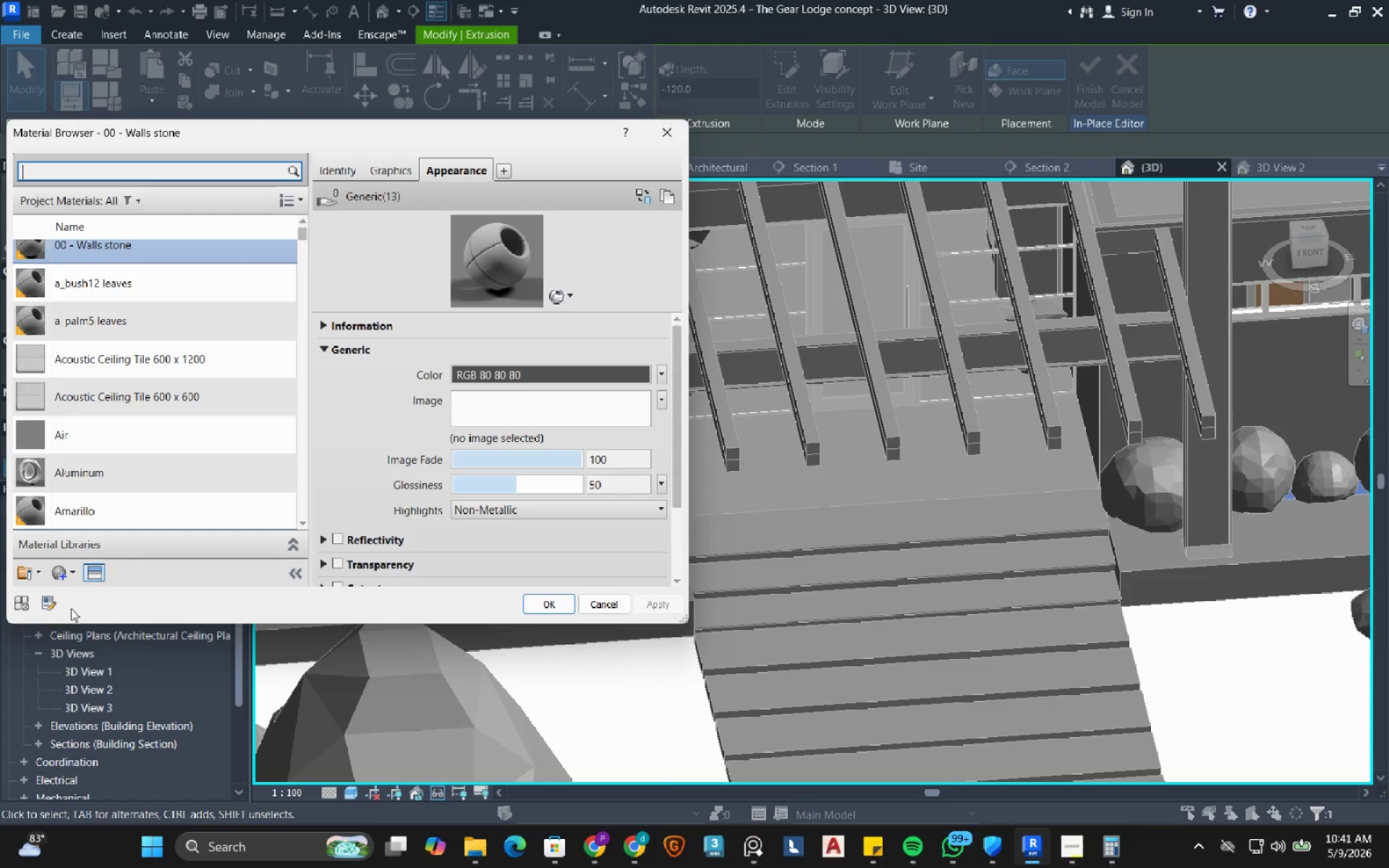 
left_click([82, 573])
 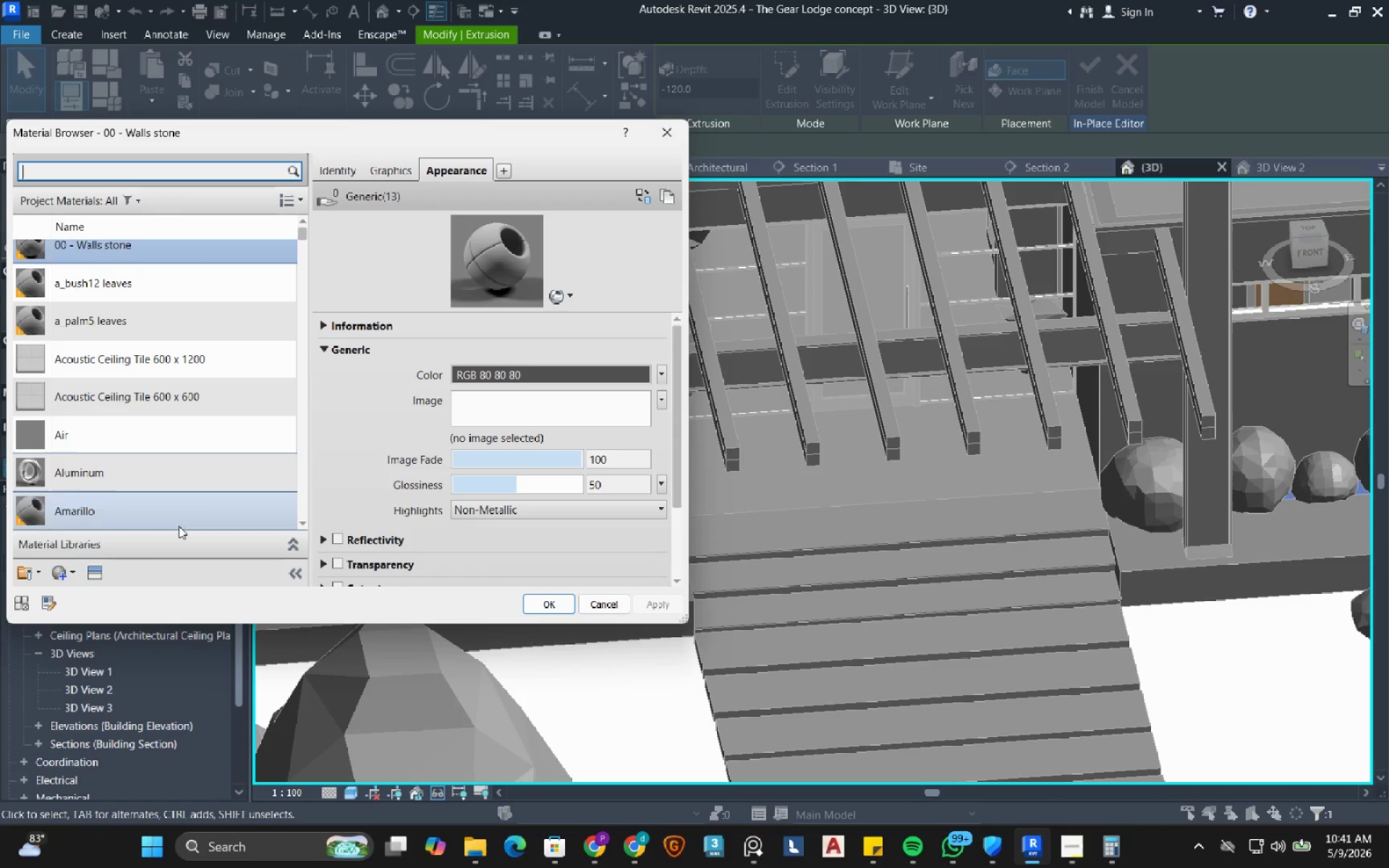 
left_click([67, 578])
 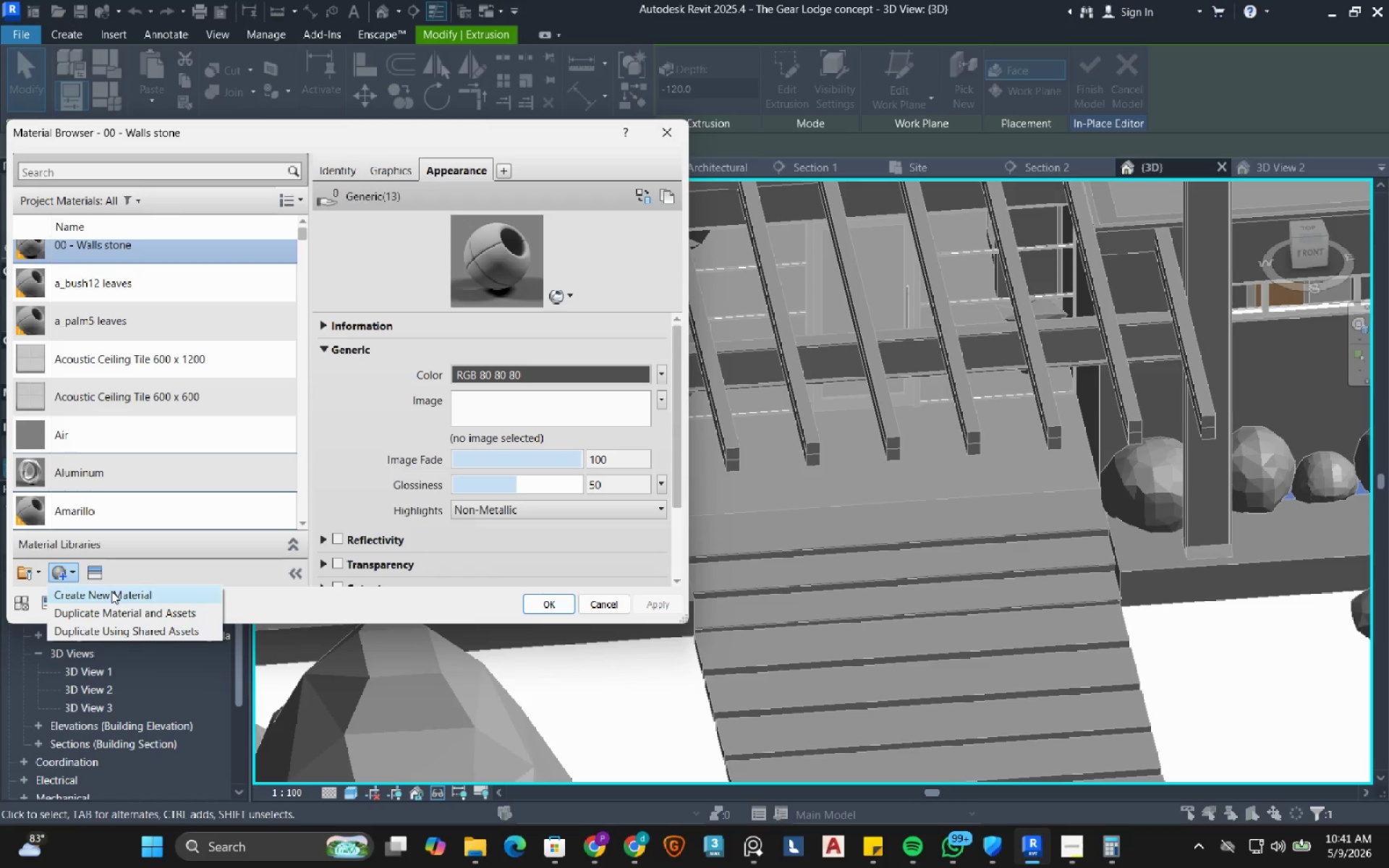 
left_click([111, 591])
 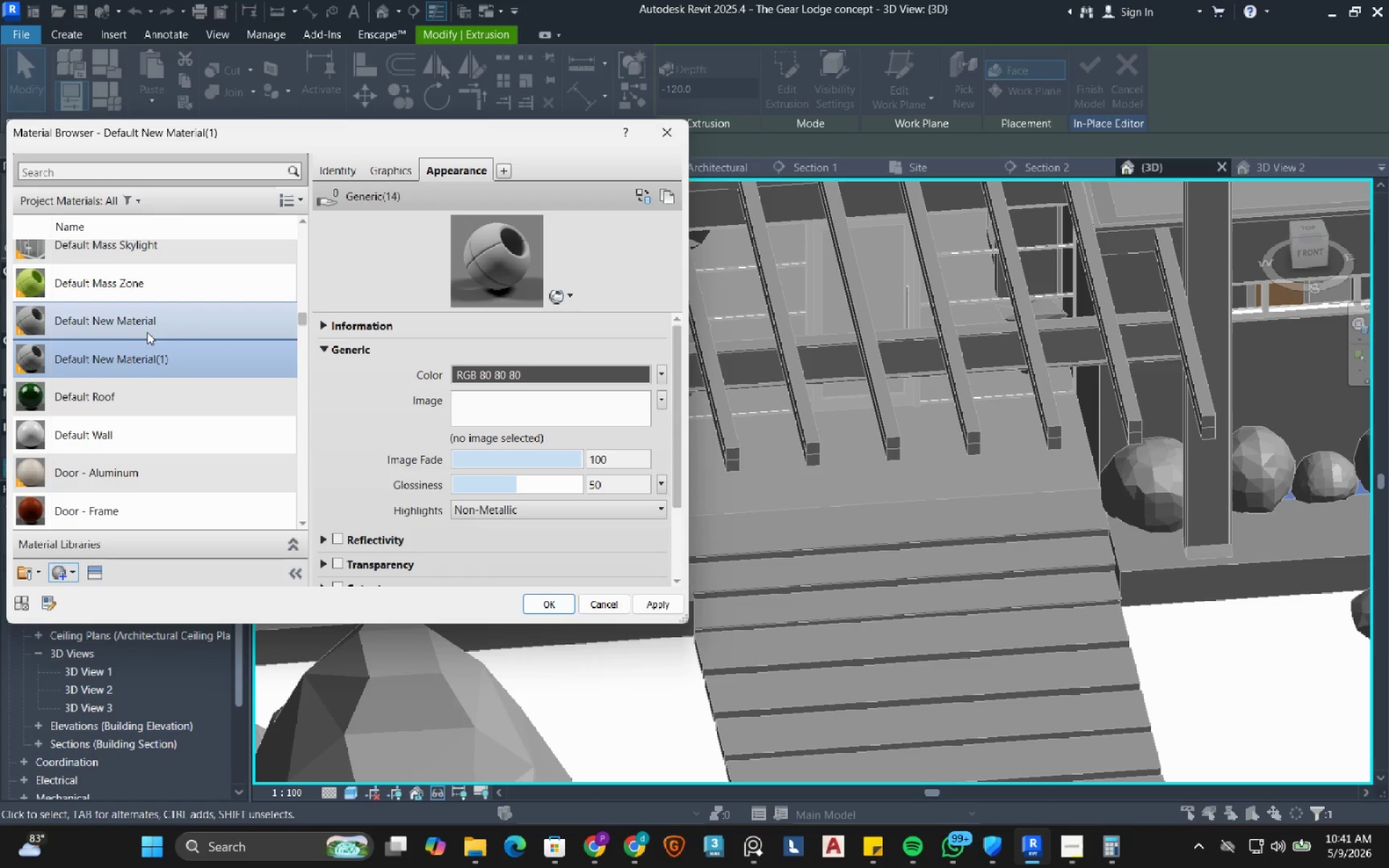 
right_click([122, 353])
 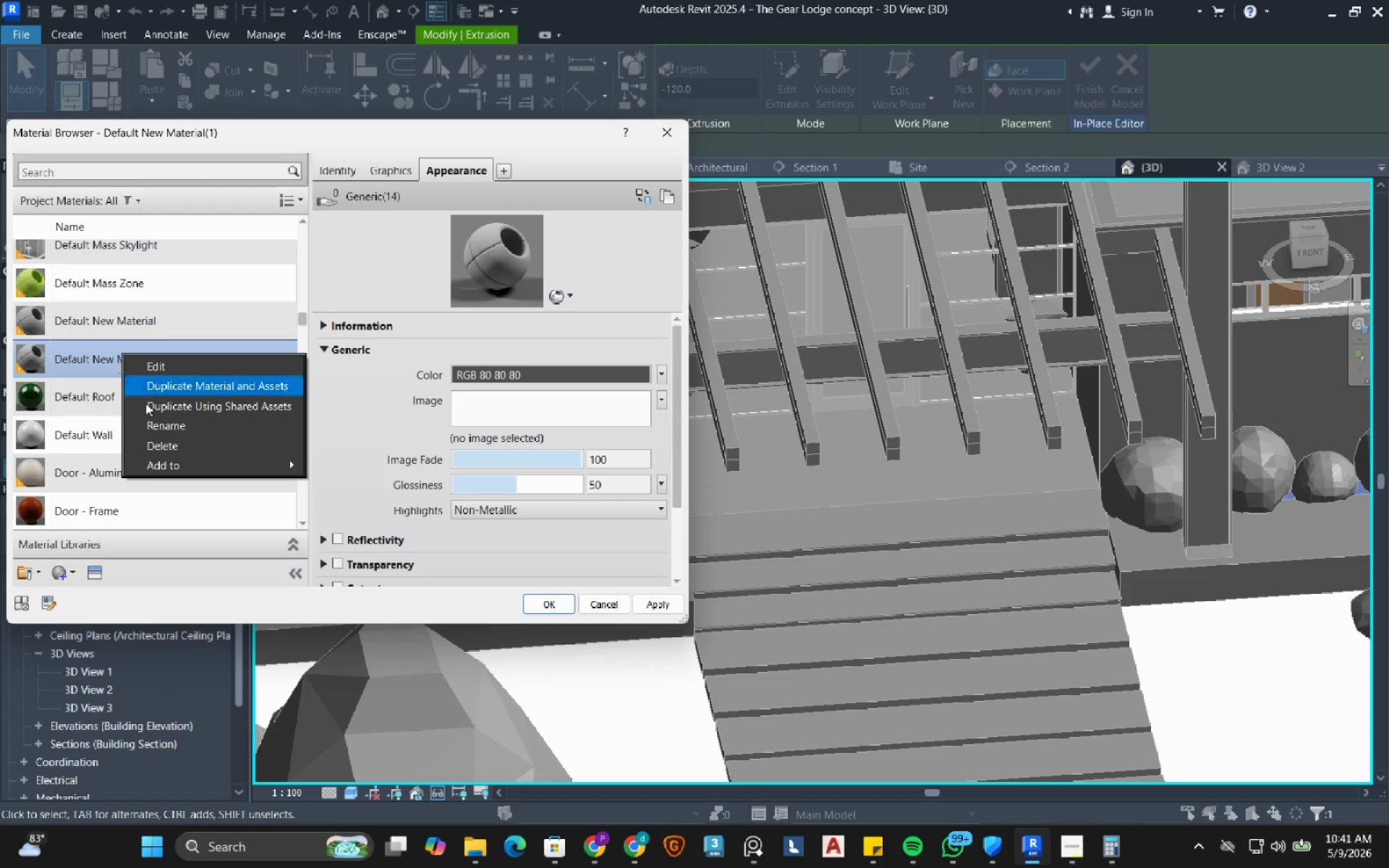 
left_click([177, 425])
 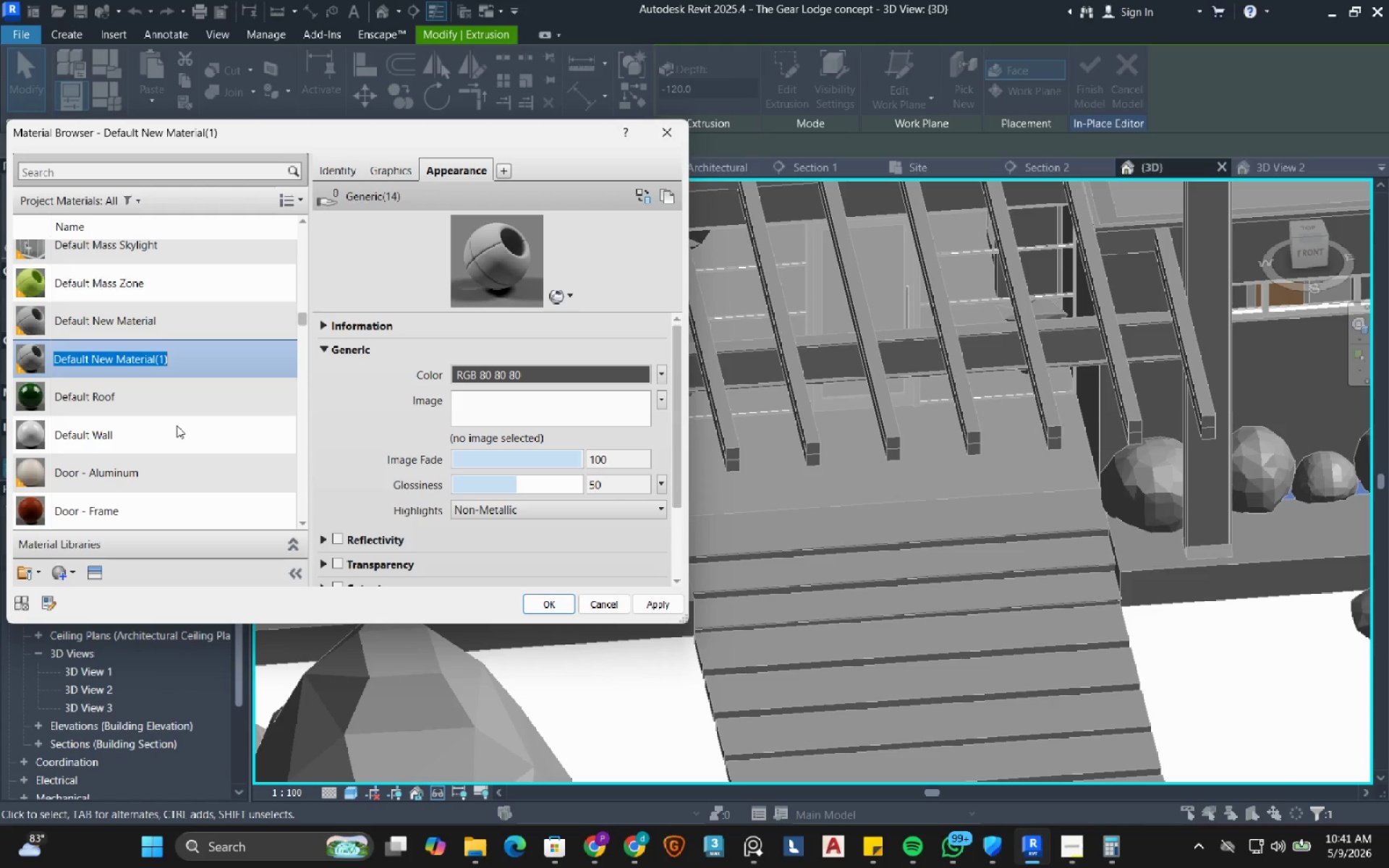 
type(00 - Grass)
 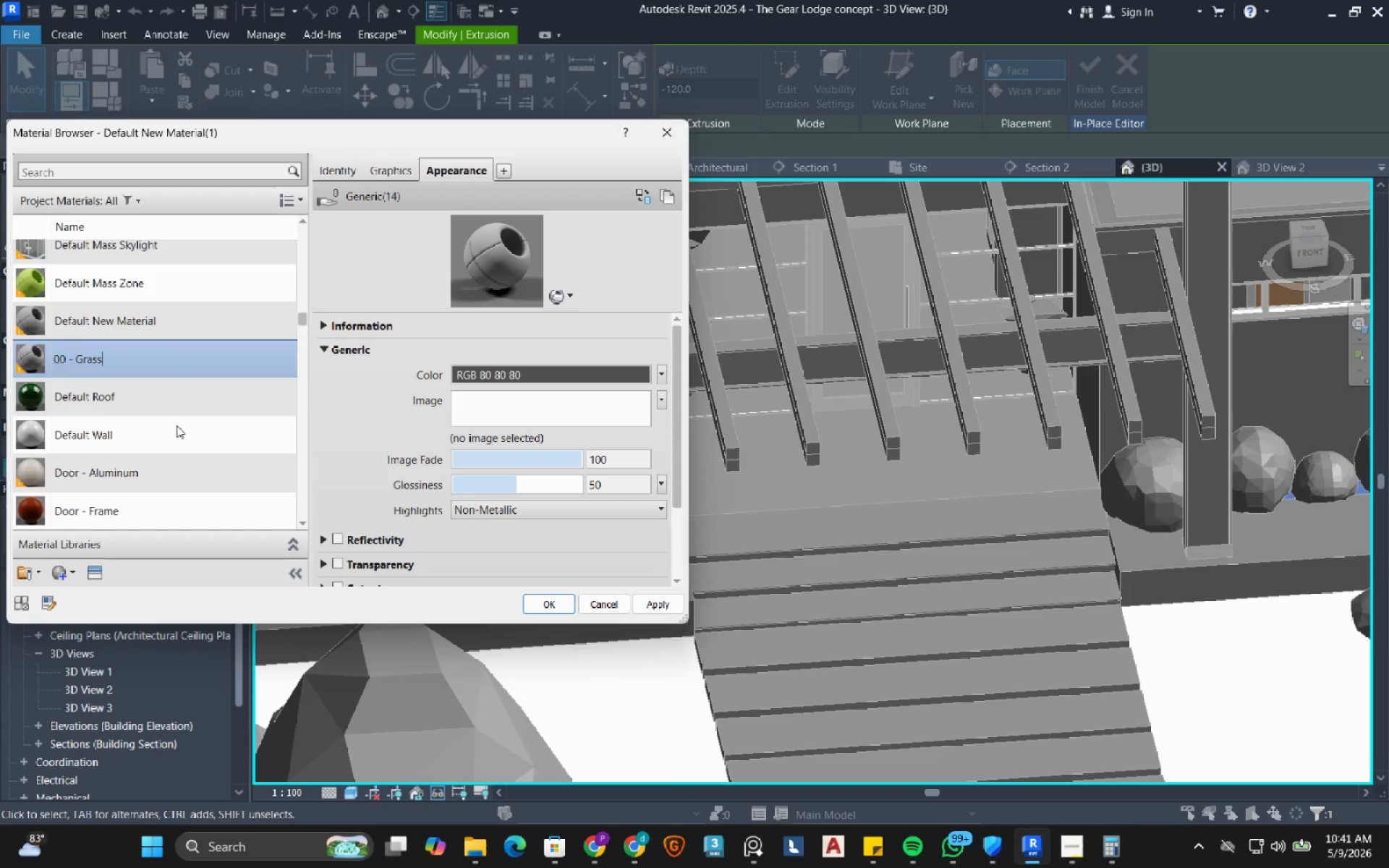 
key(Enter)
 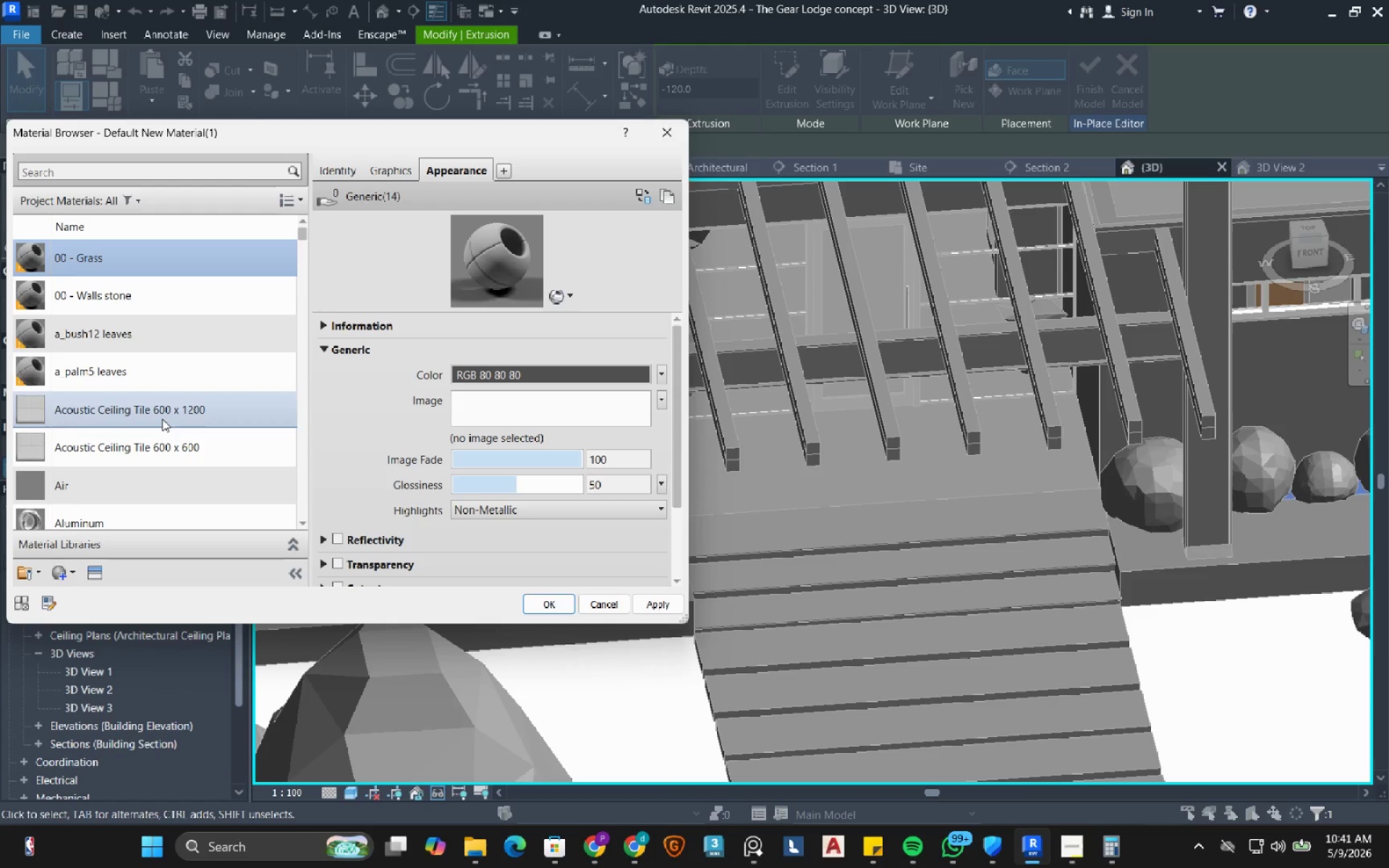 
mouse_move([133, 393])
 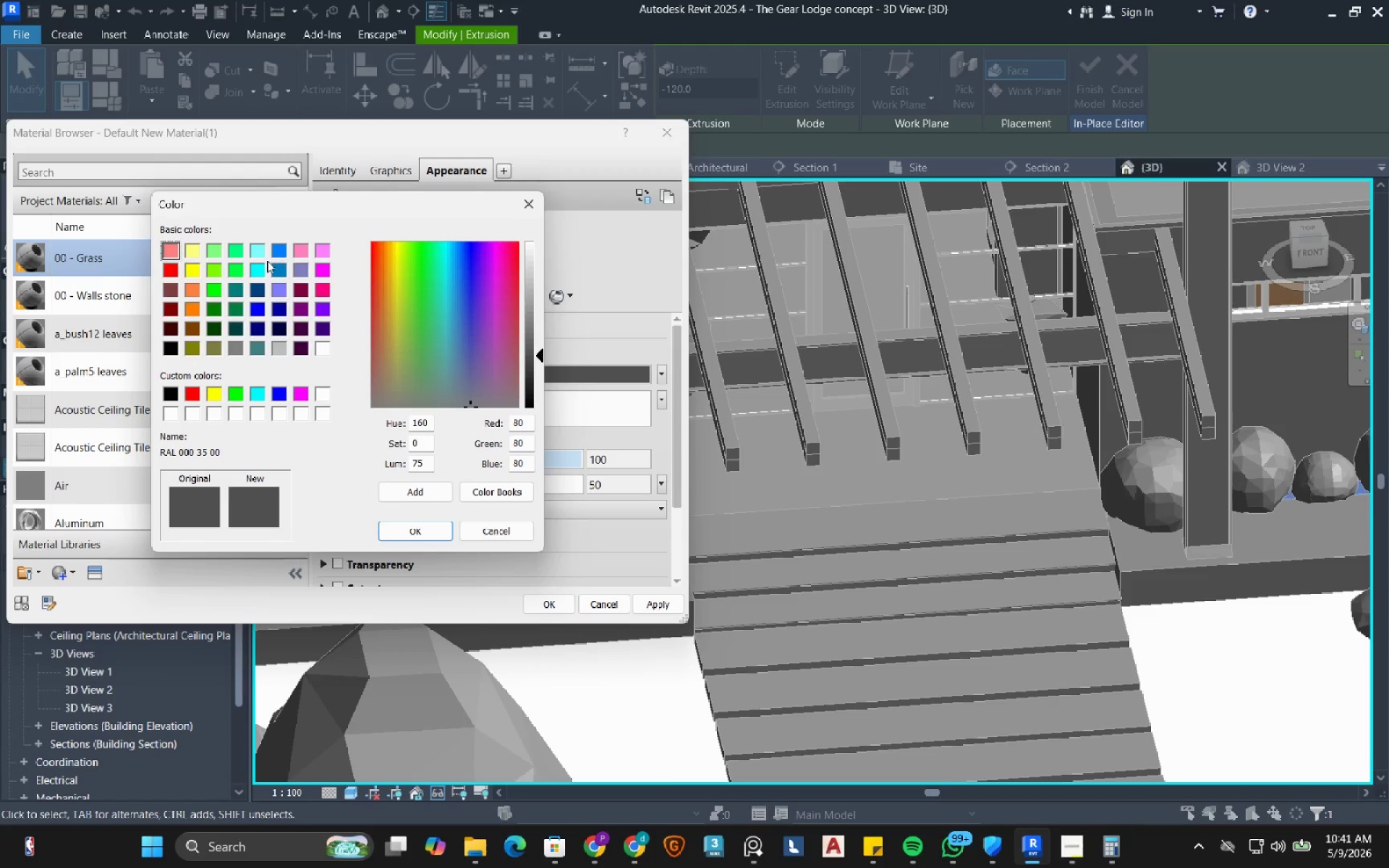 
wait(5.16)
 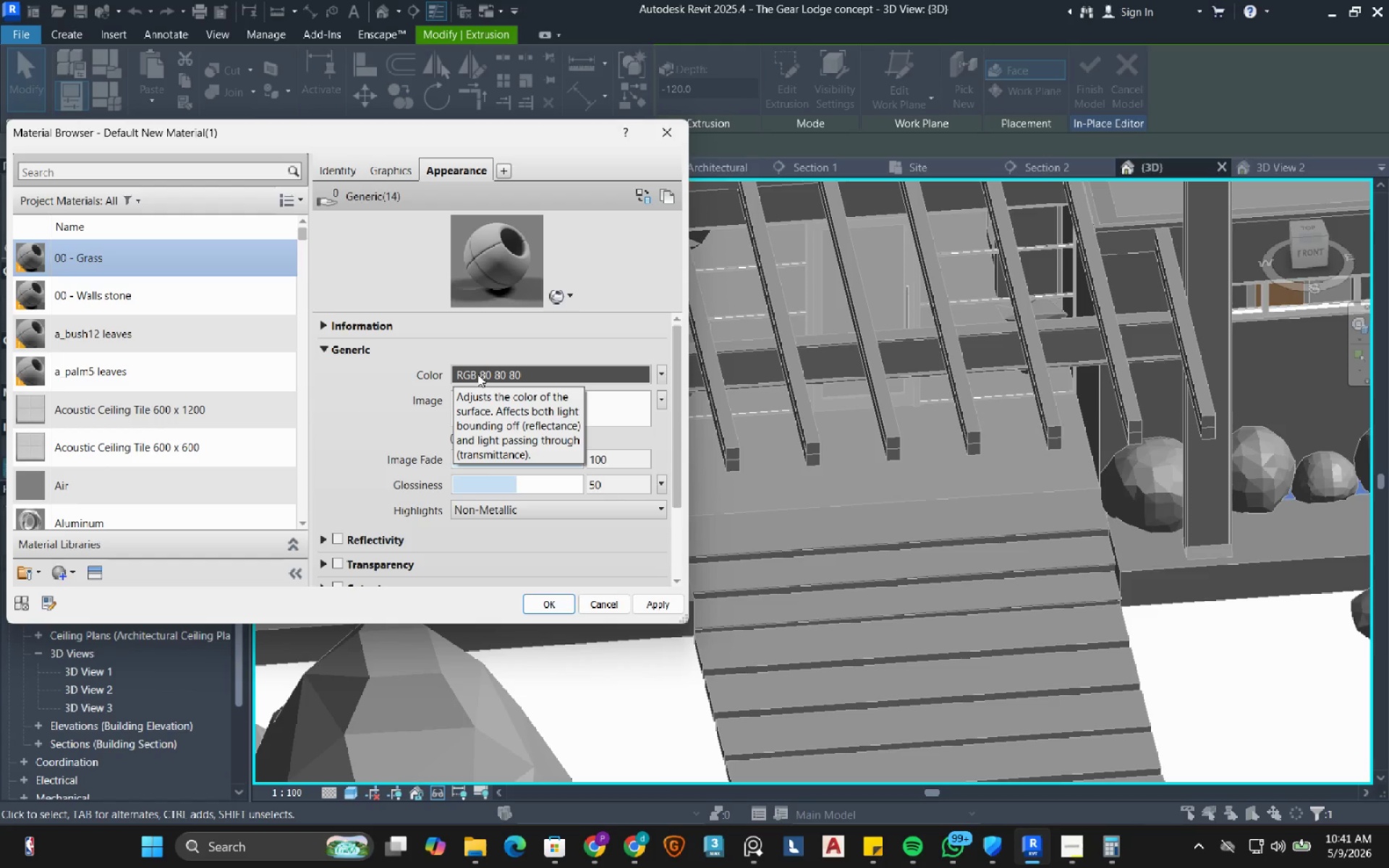 
left_click([218, 303])
 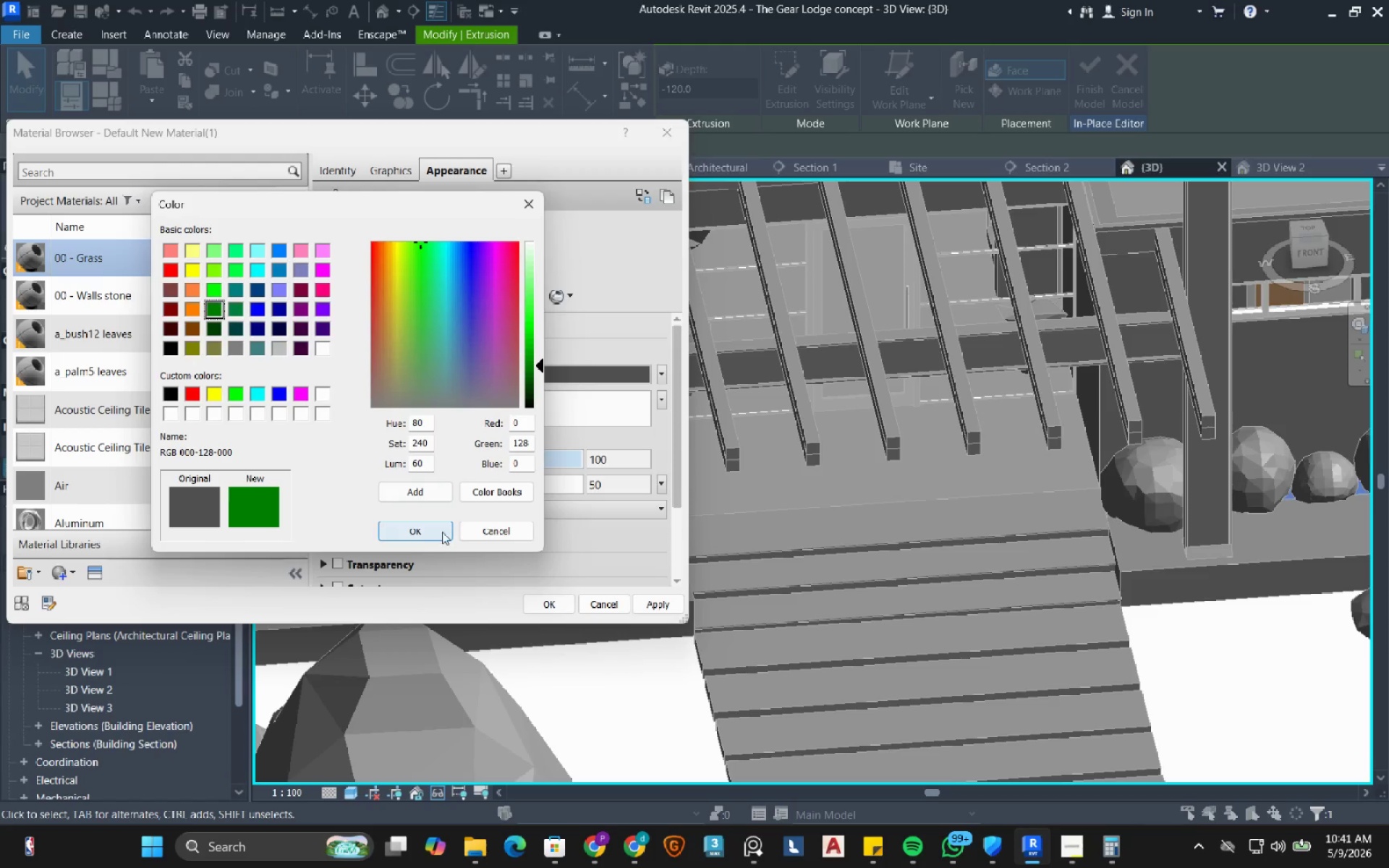 
left_click([431, 529])
 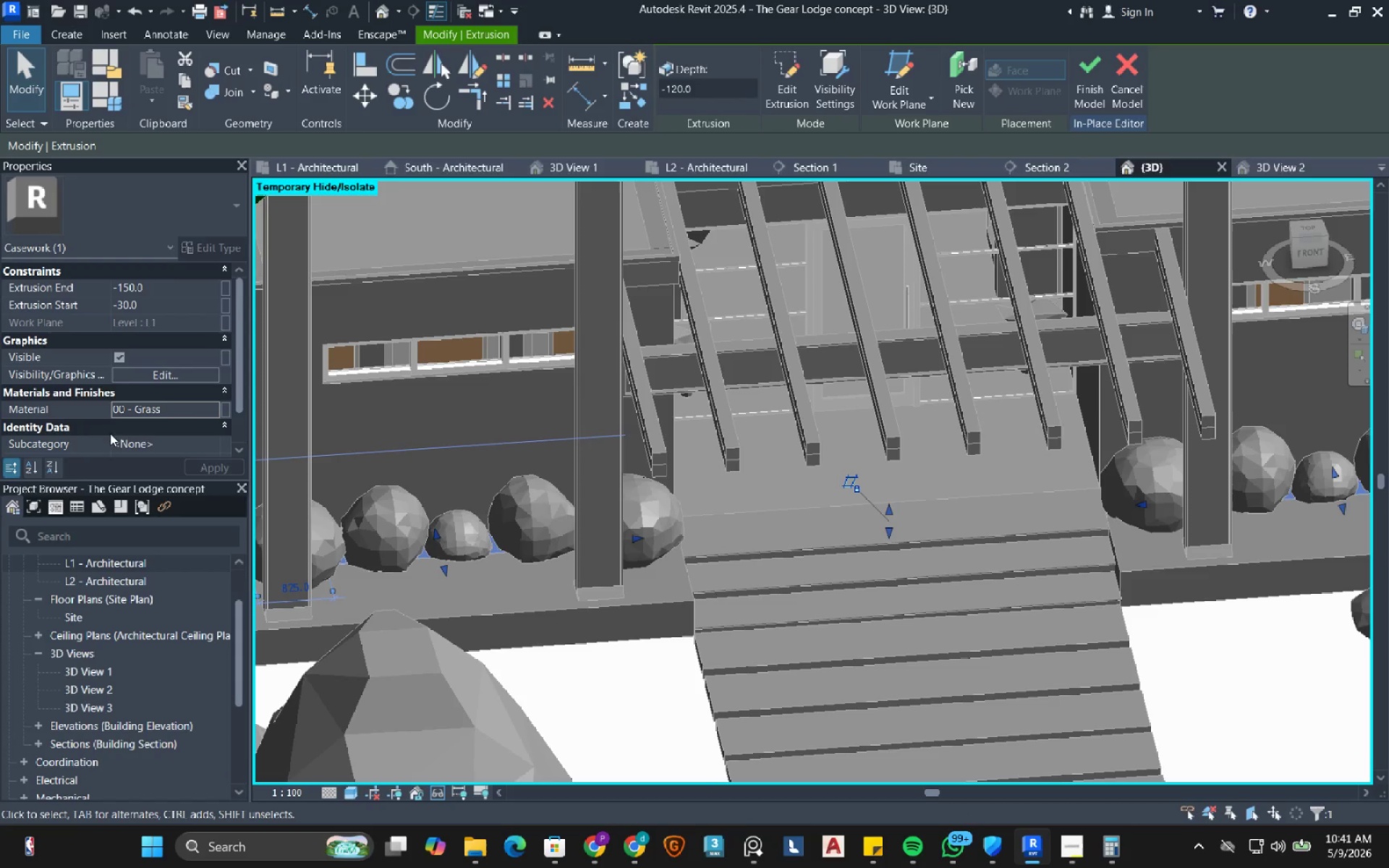 
left_click([215, 410])
 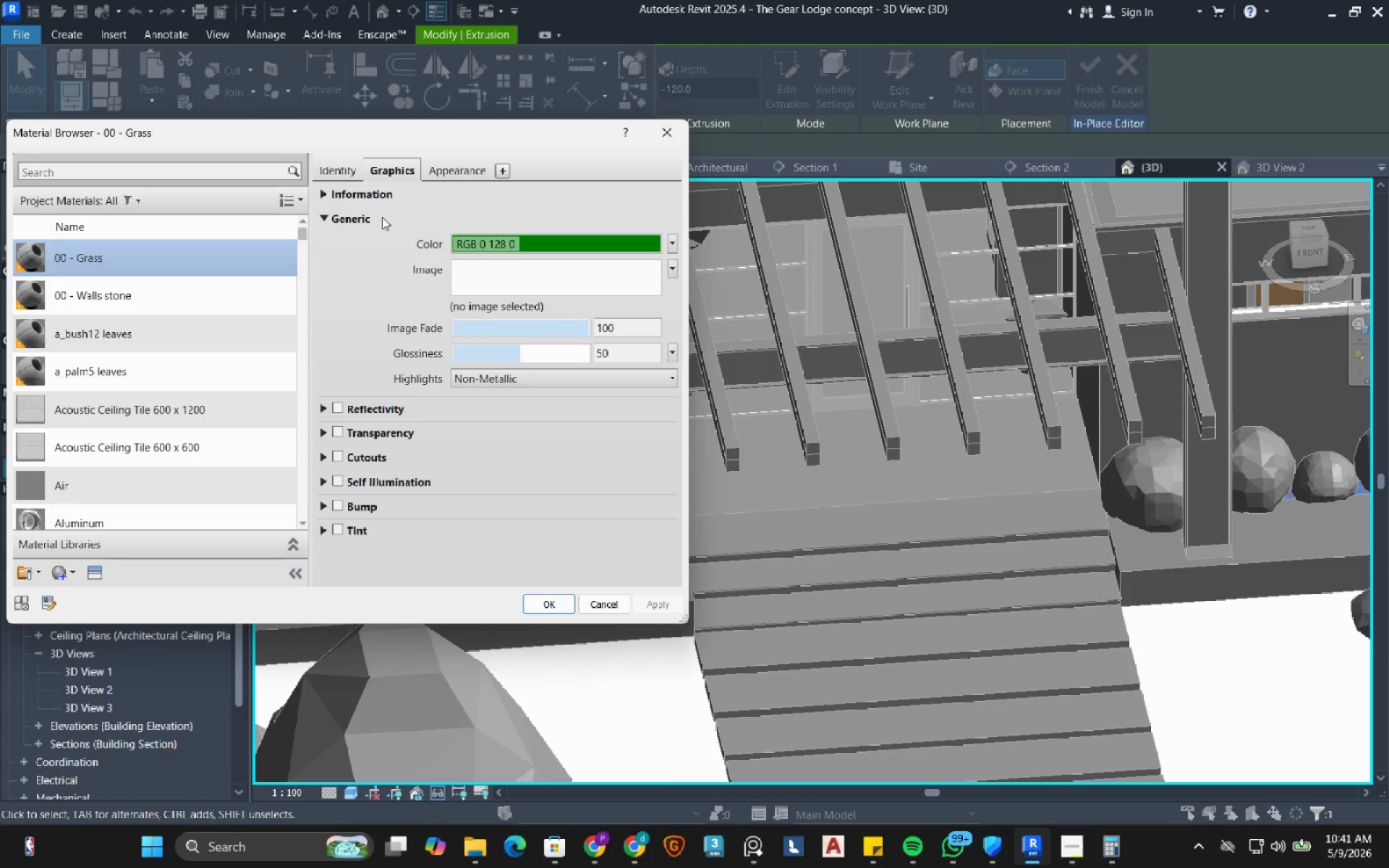 
left_click([487, 224])
 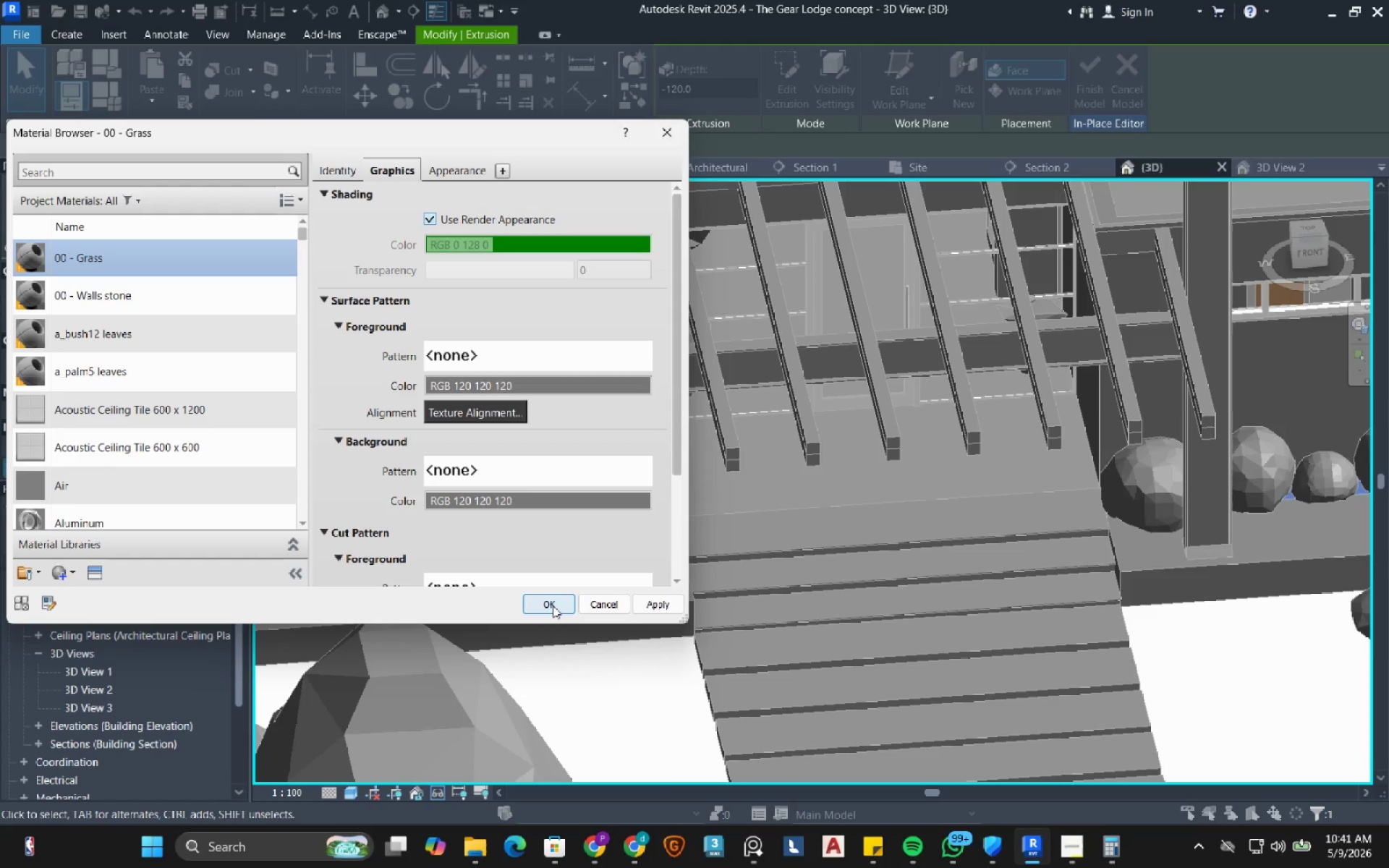 
left_click([553, 605])
 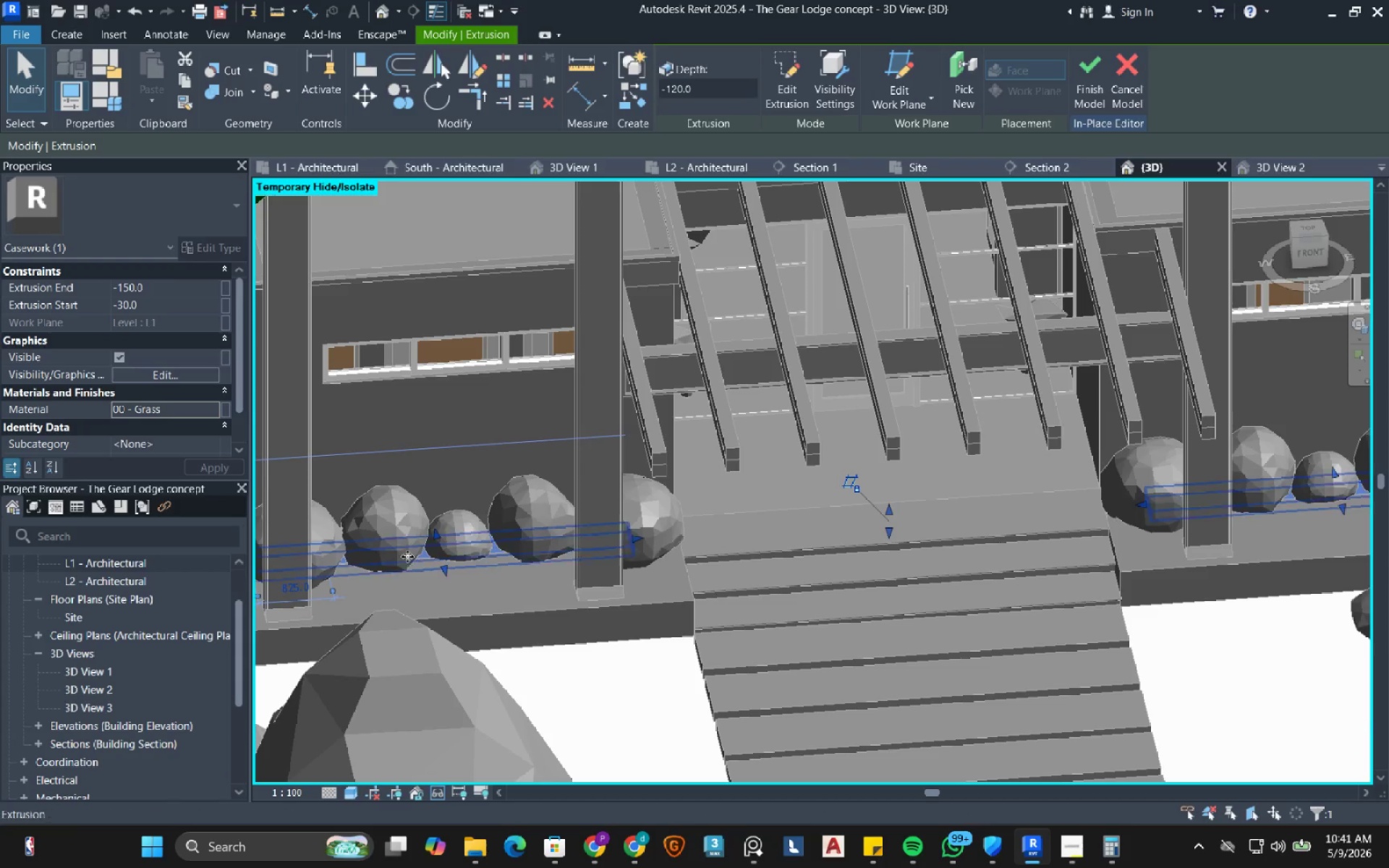 
scroll: coordinate [467, 545], scroll_direction: down, amount: 5.0
 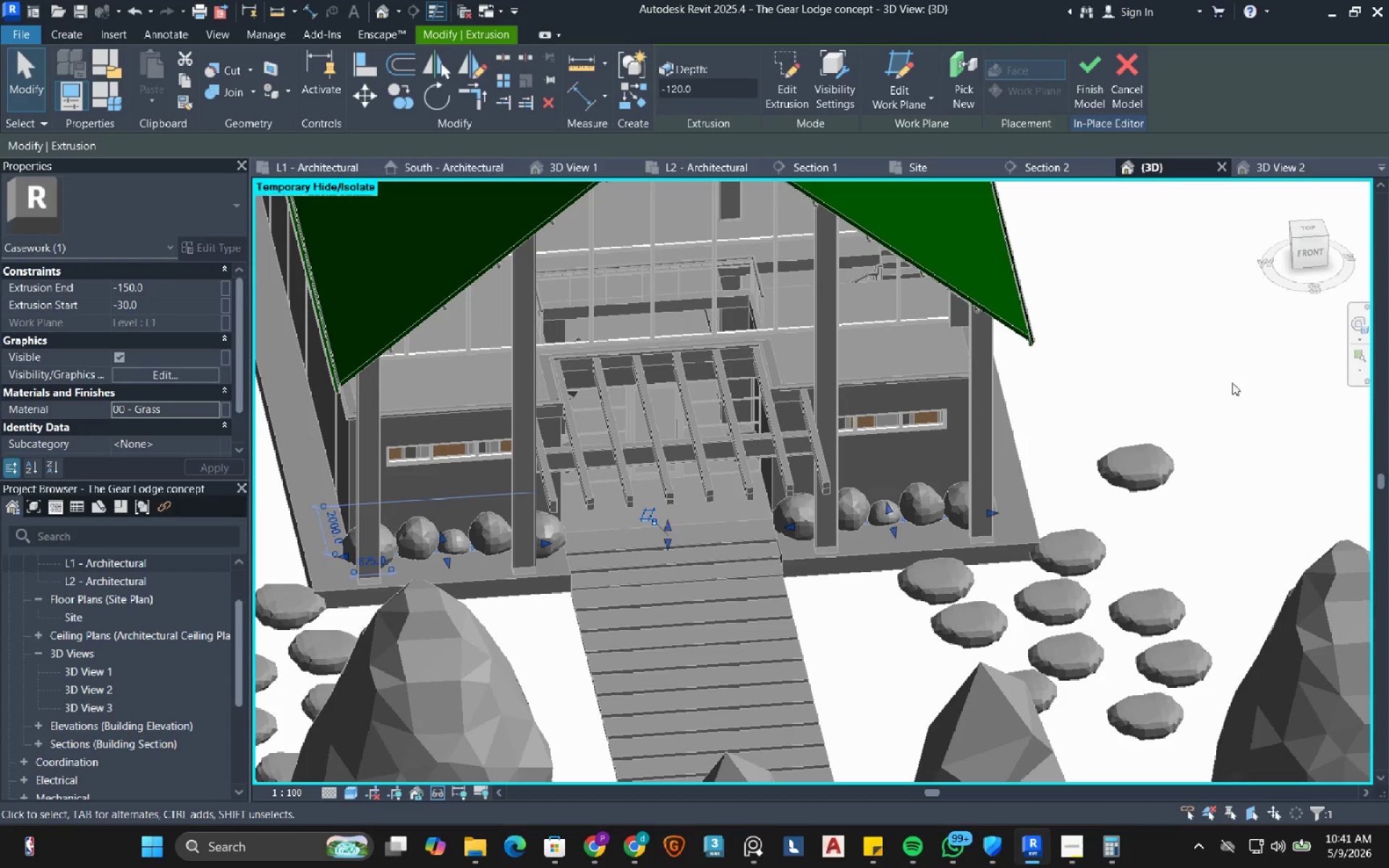 
left_click([1221, 357])
 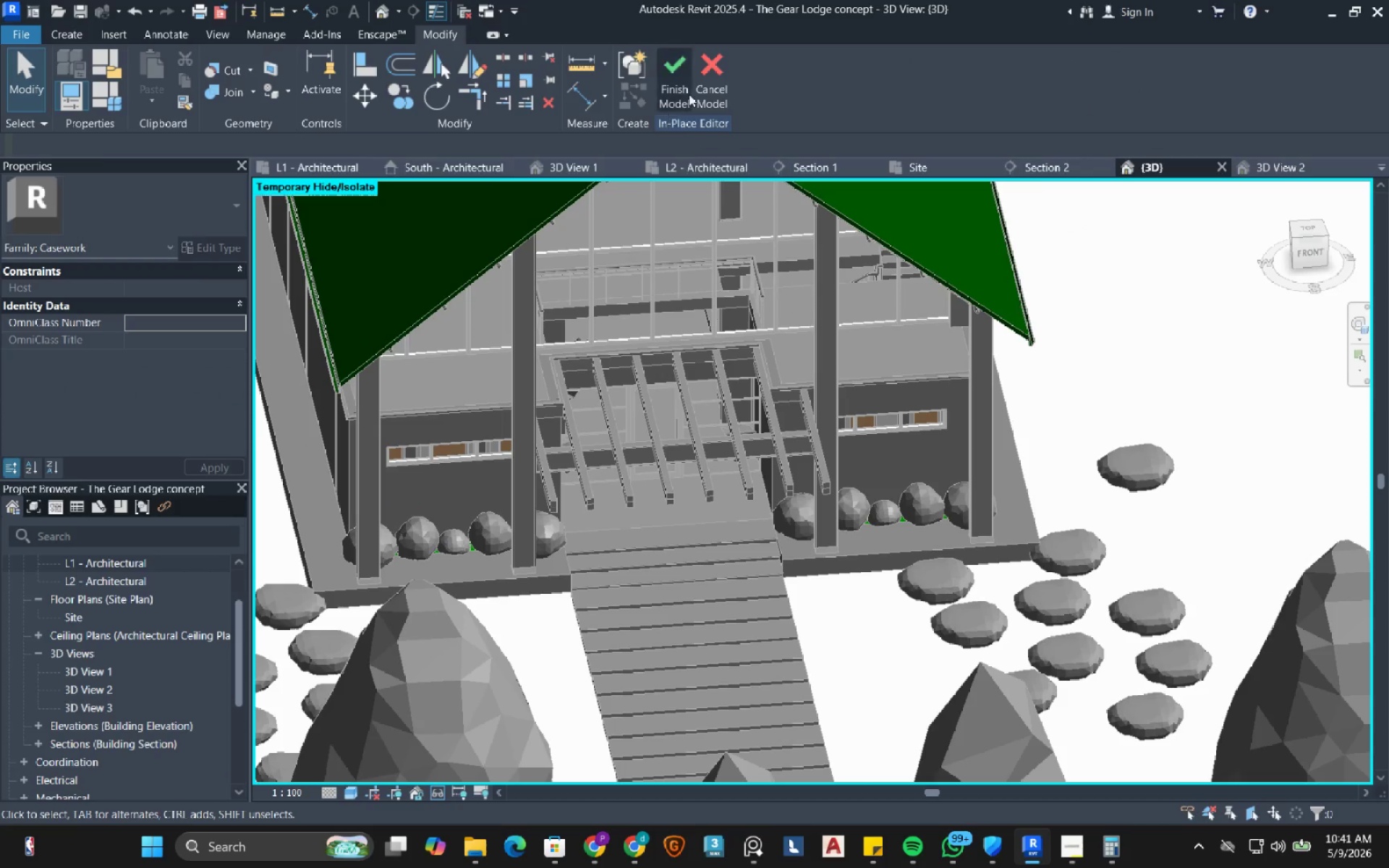 
left_click([676, 86])
 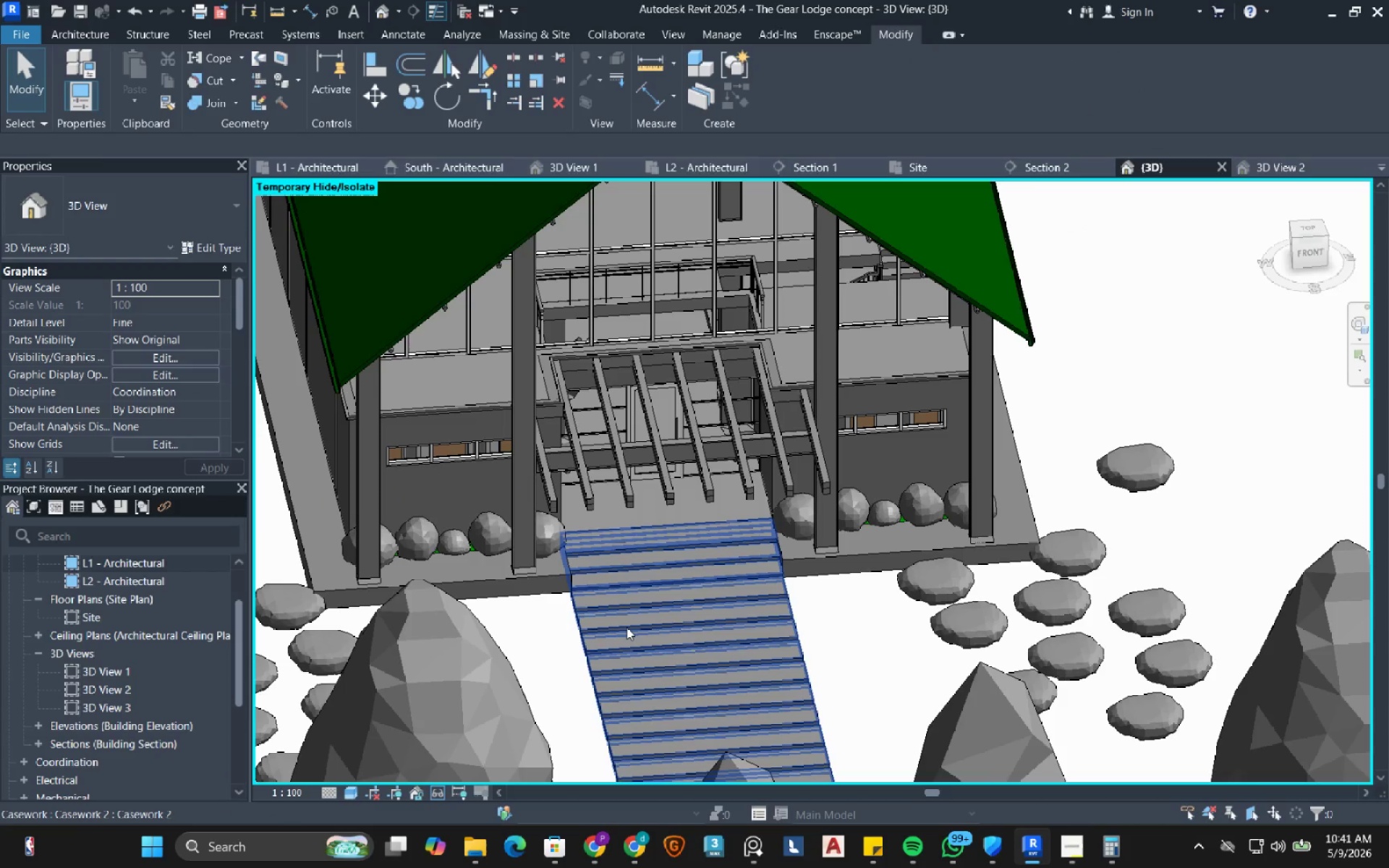 
left_click([607, 646])
 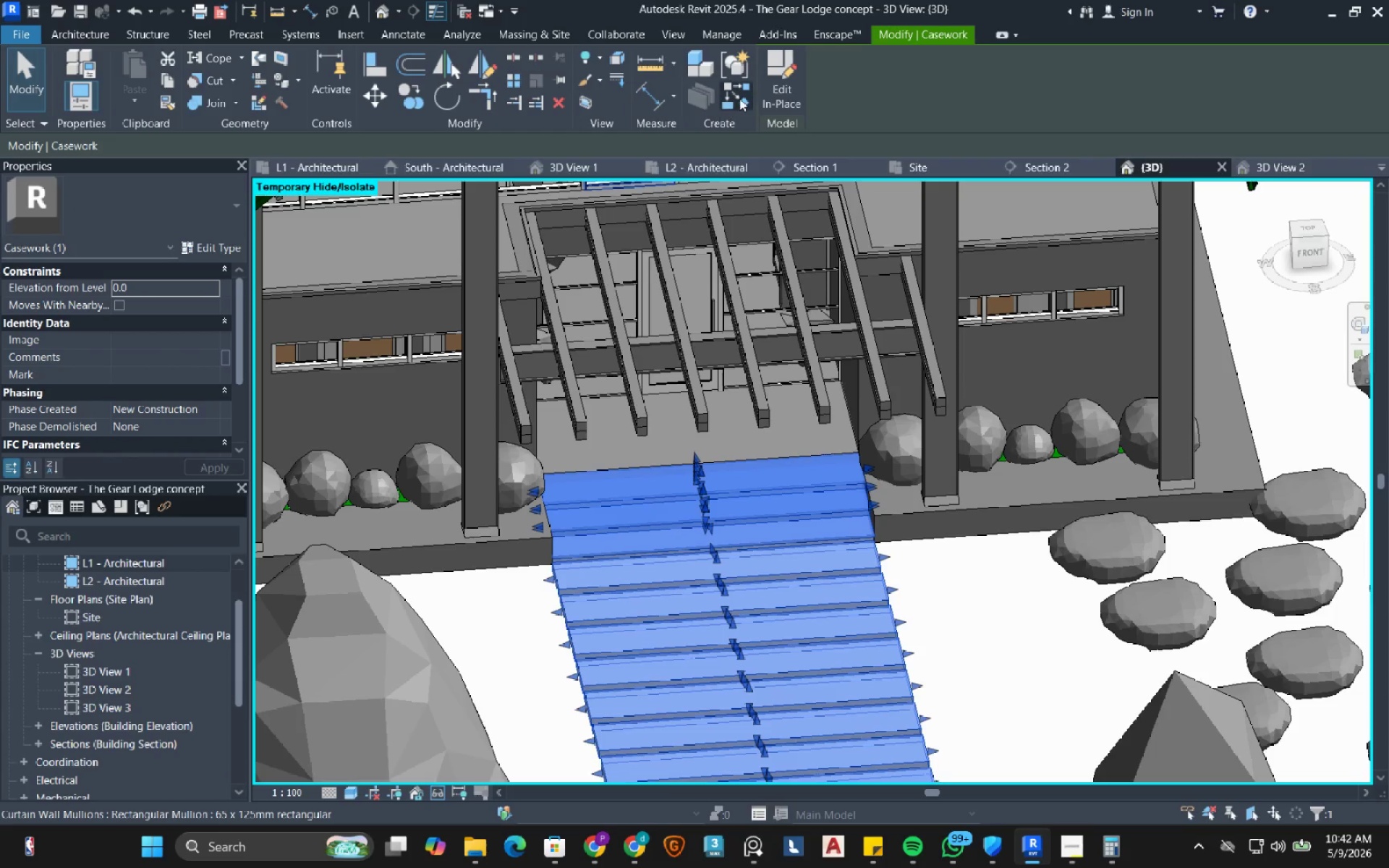 
scroll: coordinate [607, 646], scroll_direction: up, amount: 3.0
 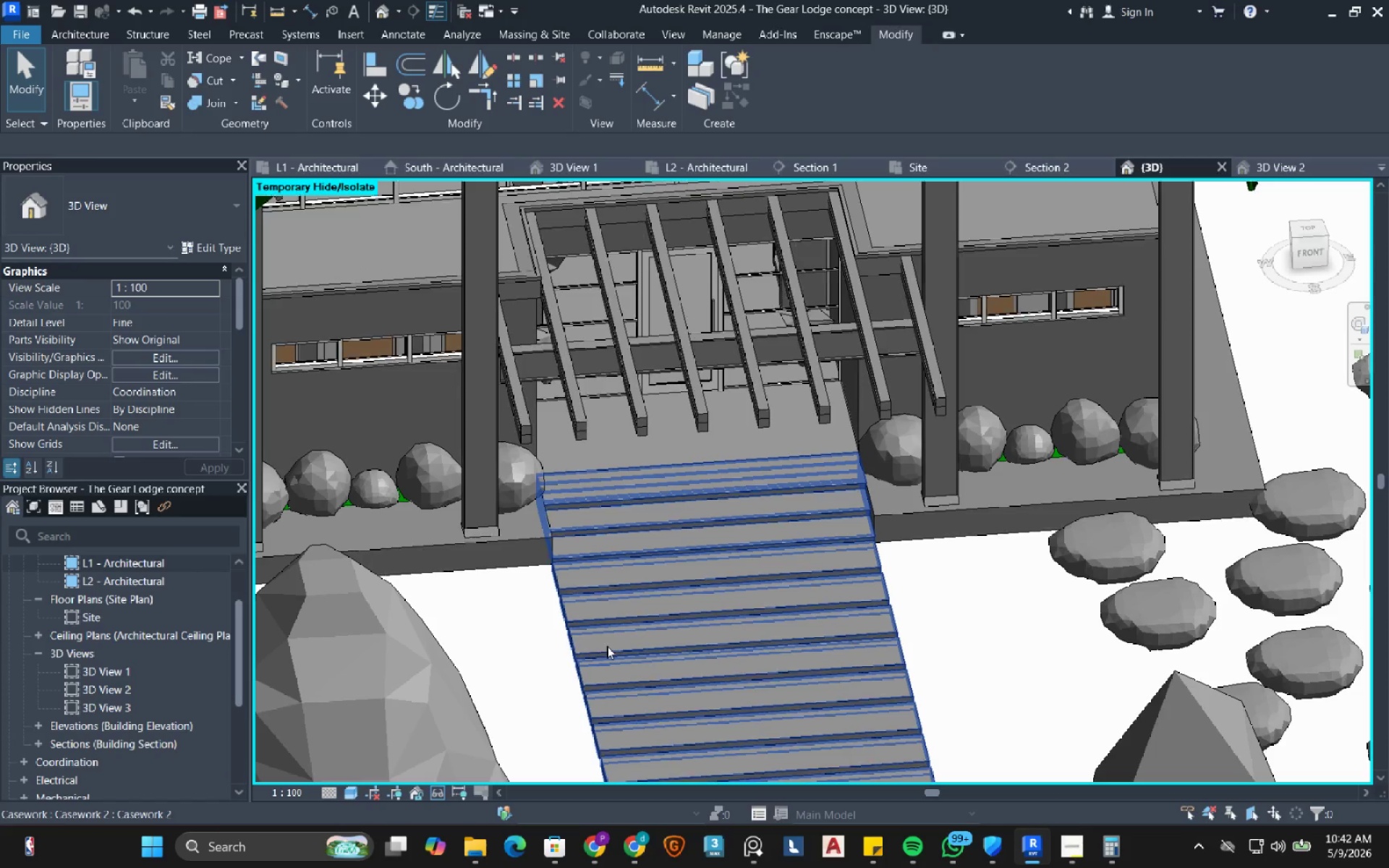 
left_click([770, 82])
 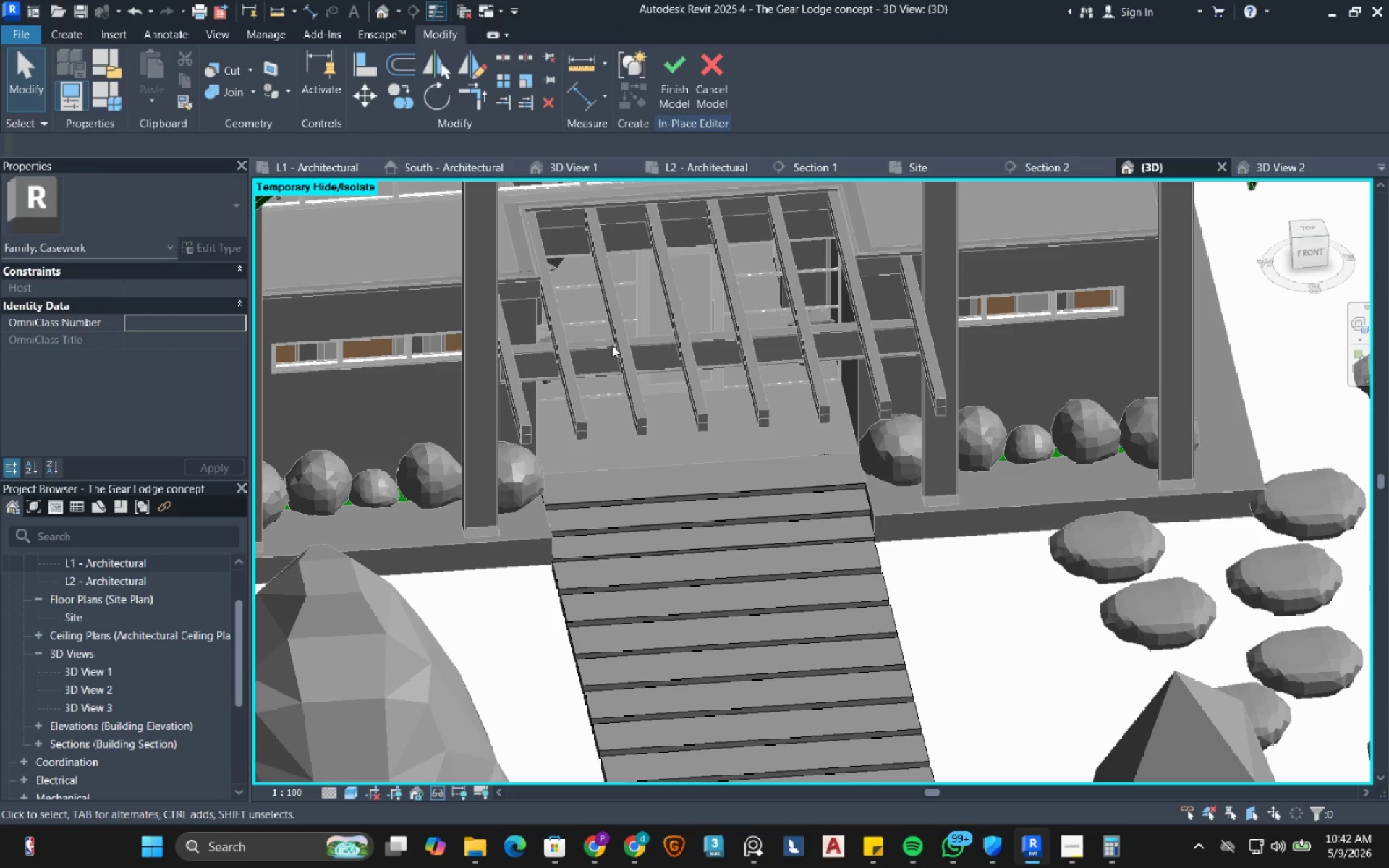 
scroll: coordinate [671, 542], scroll_direction: down, amount: 5.0
 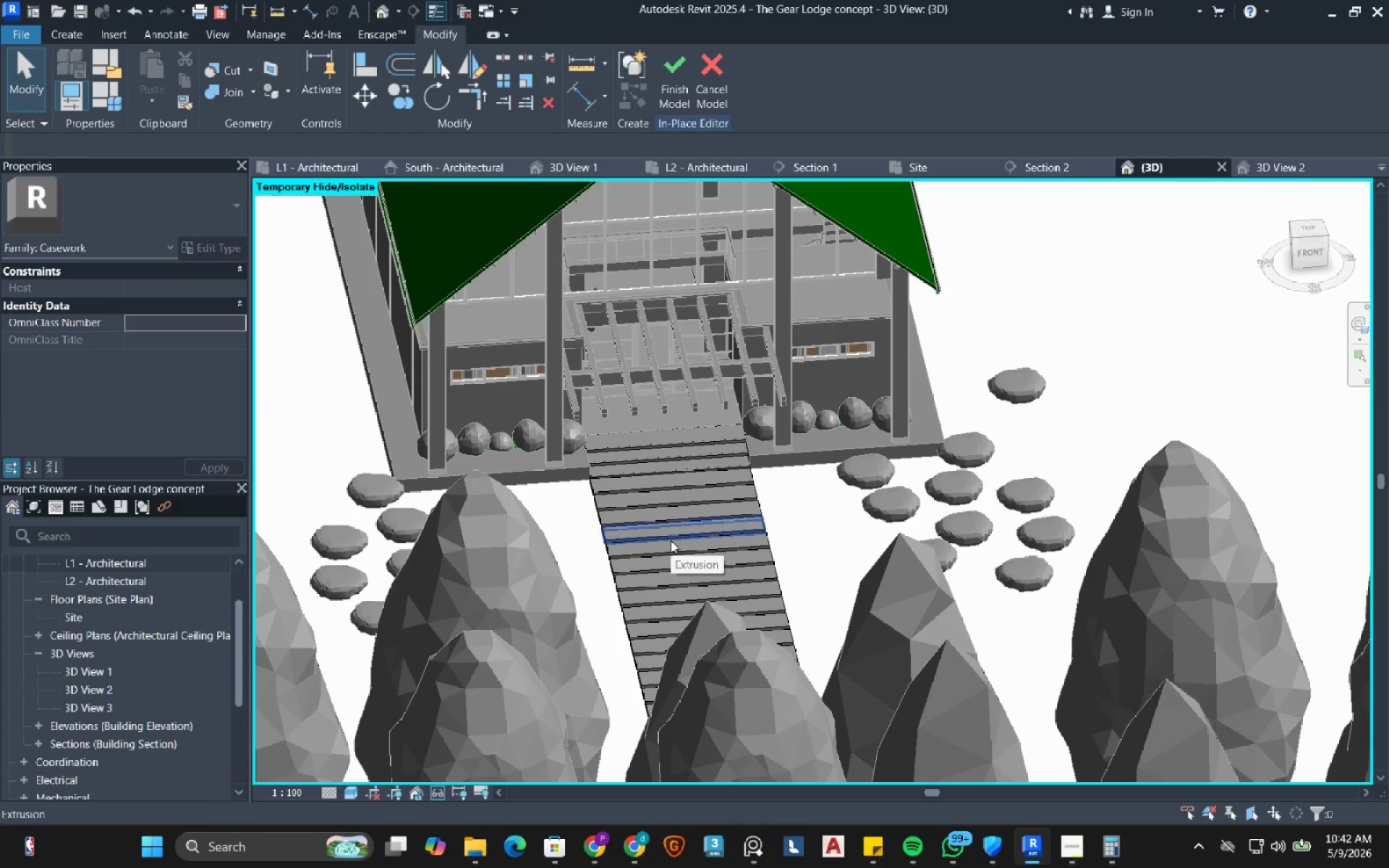 
hold_key(key=ShiftLeft, duration=0.86)
 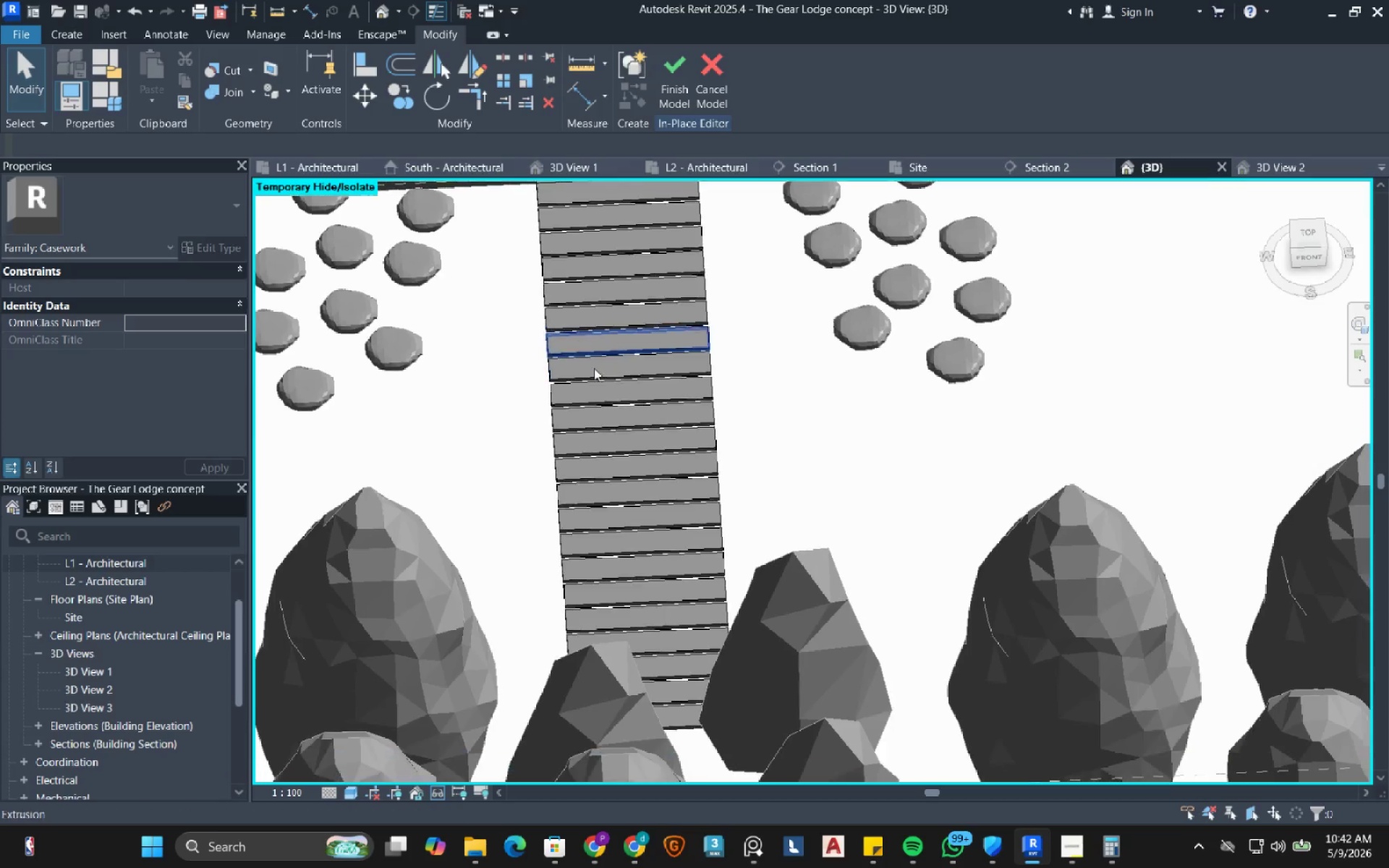 
hold_key(key=ShiftLeft, duration=0.89)
 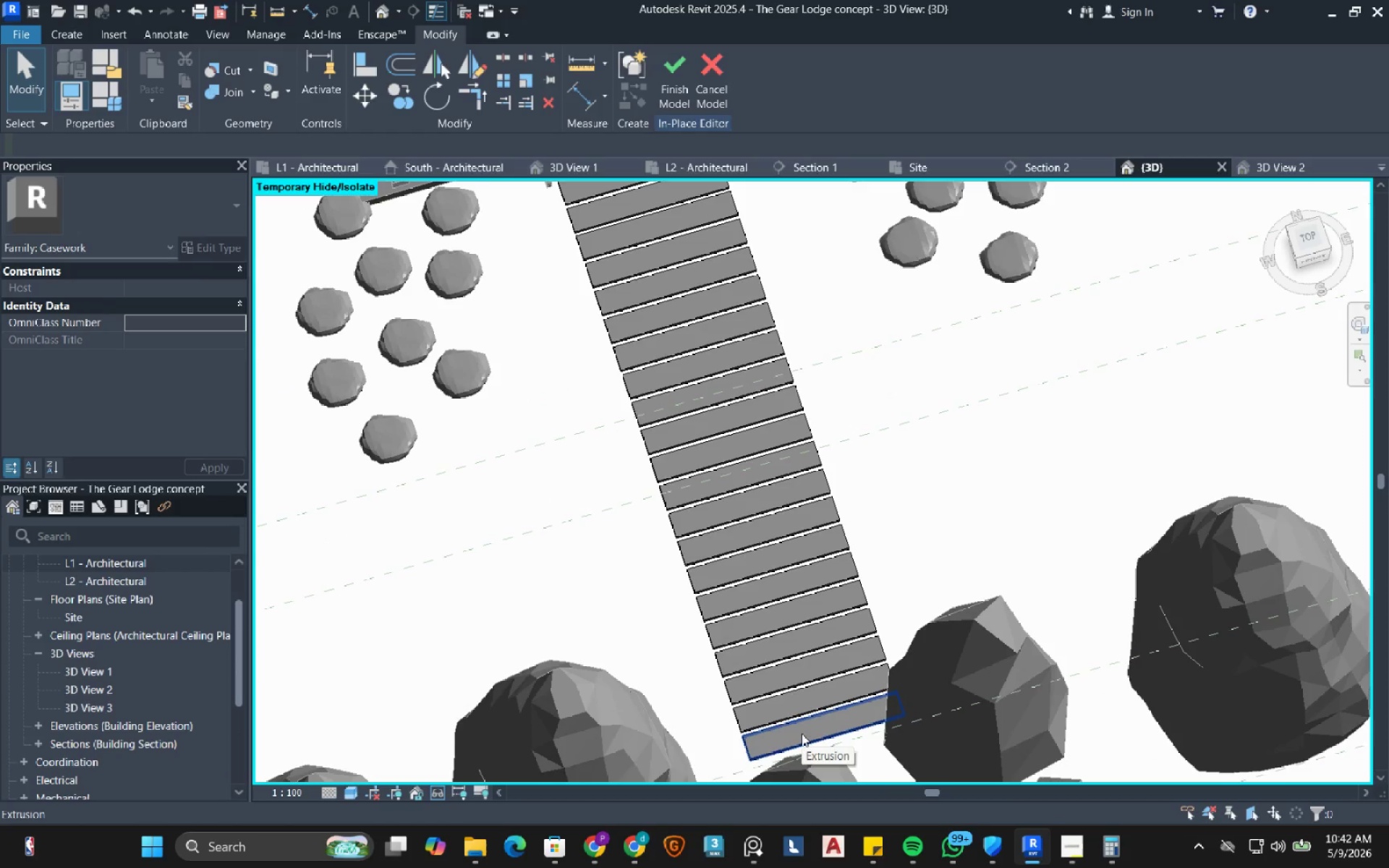 
left_click([802, 733])
 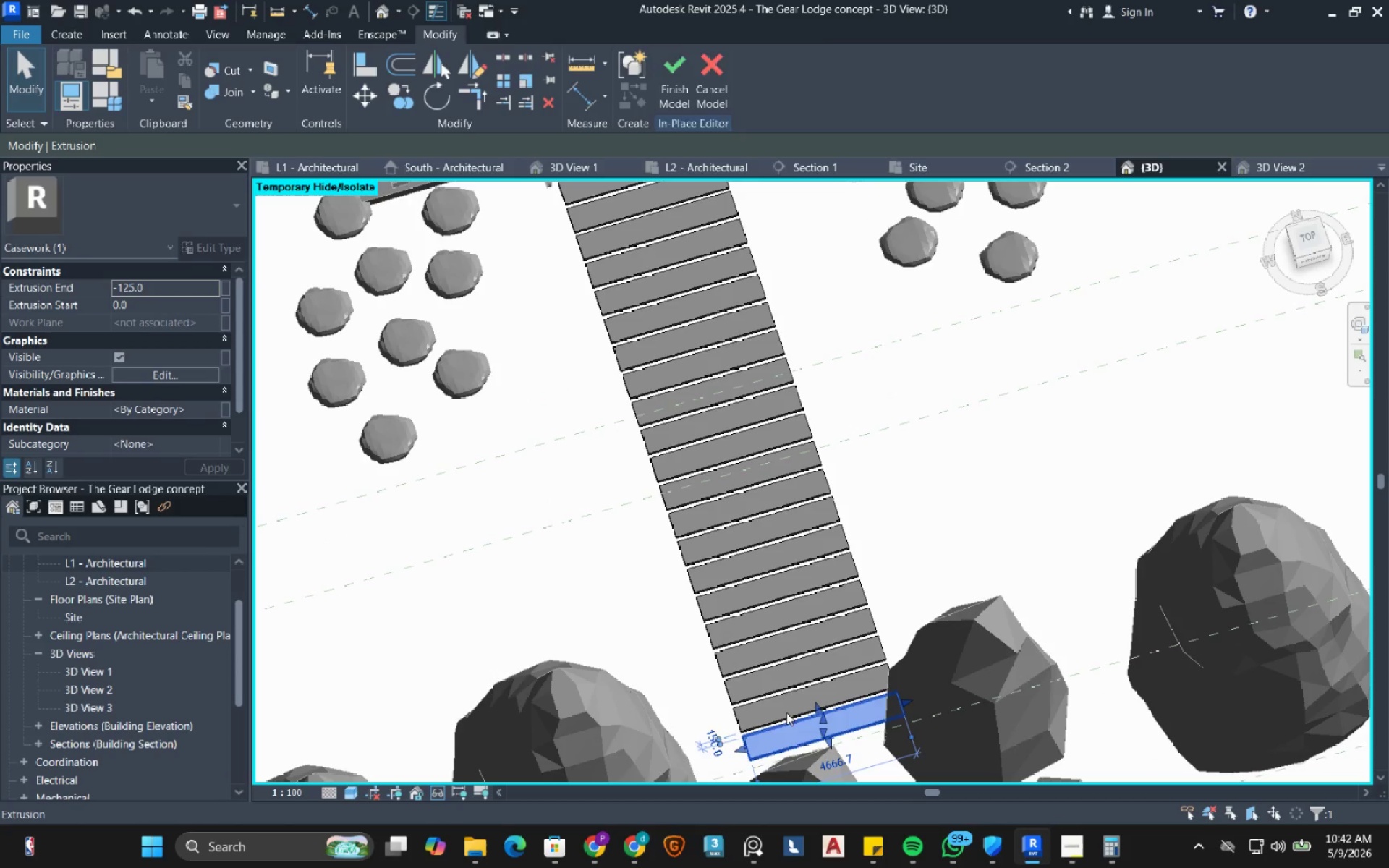 
hold_key(key=ControlLeft, duration=6.34)
double_click([772, 682])
 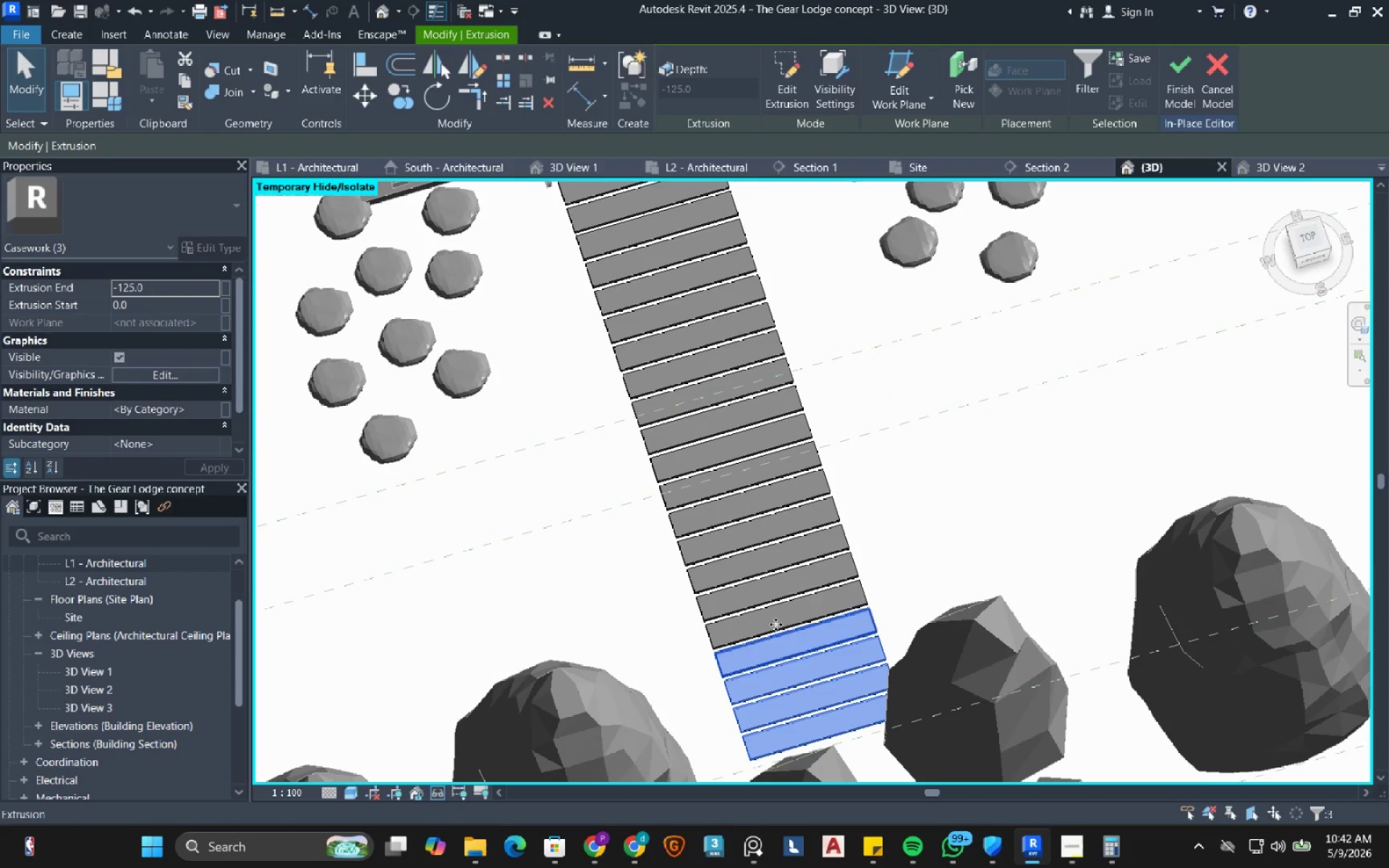 
double_click([776, 621])
 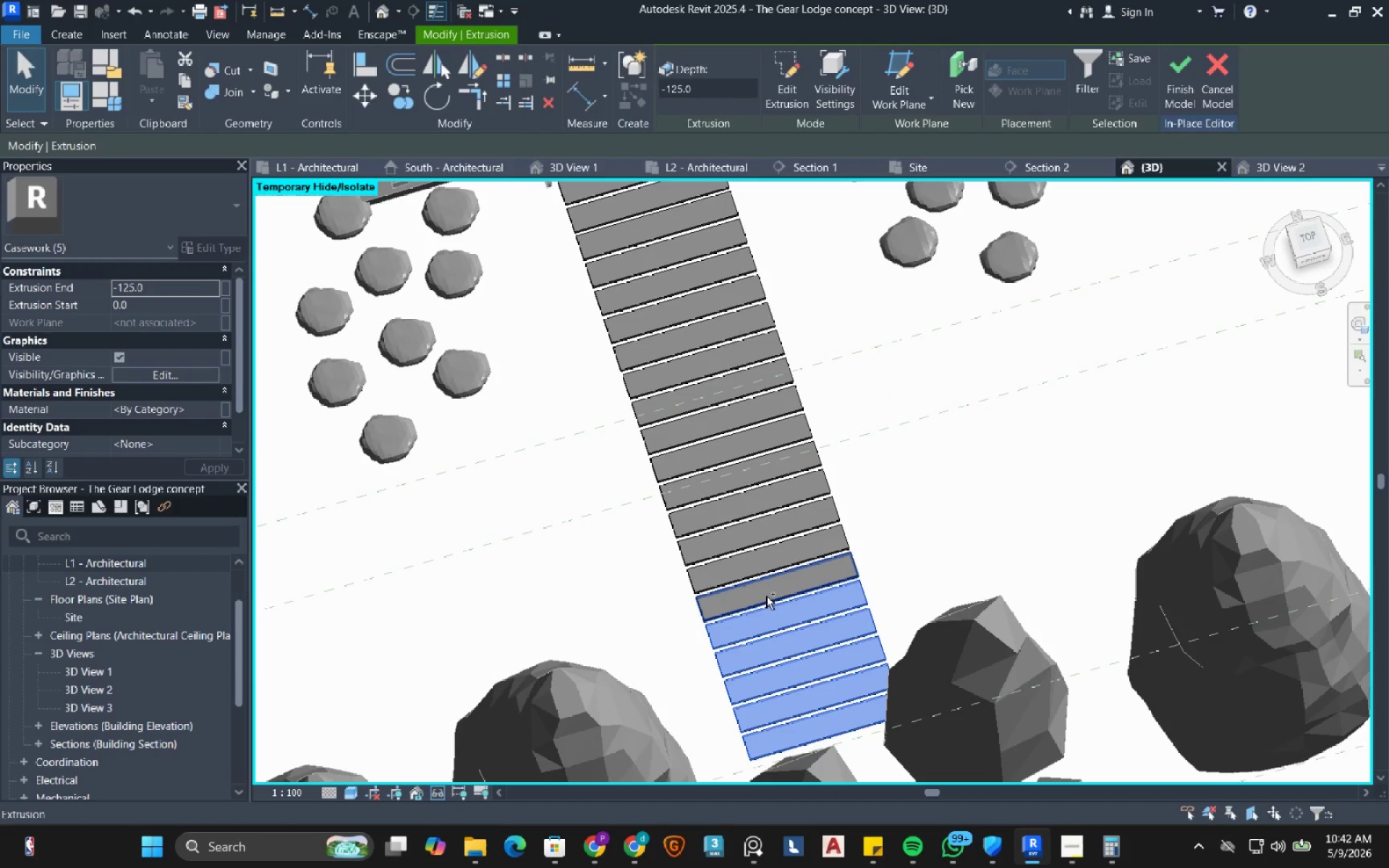 
triple_click([766, 596])
 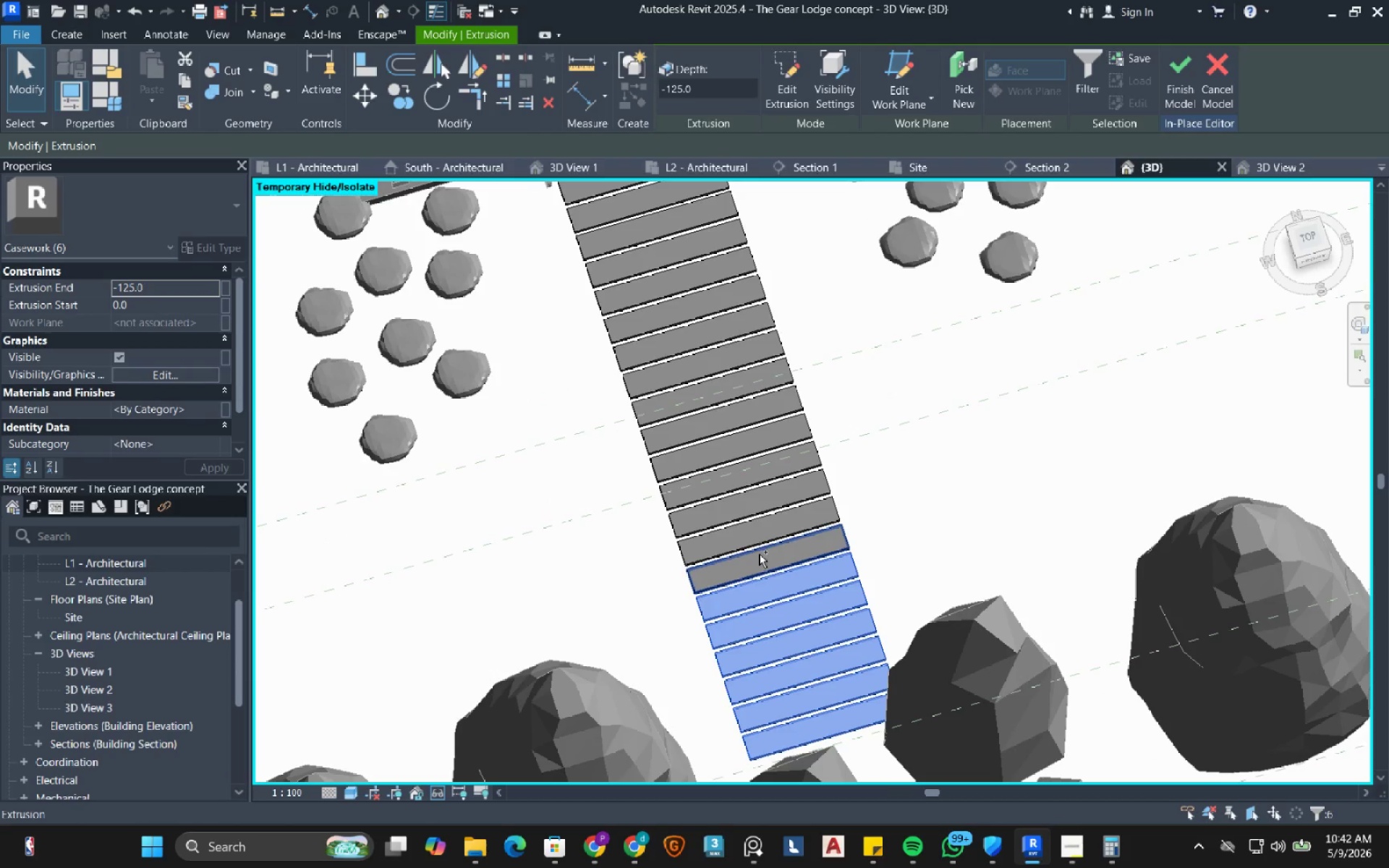 
triple_click([759, 554])
 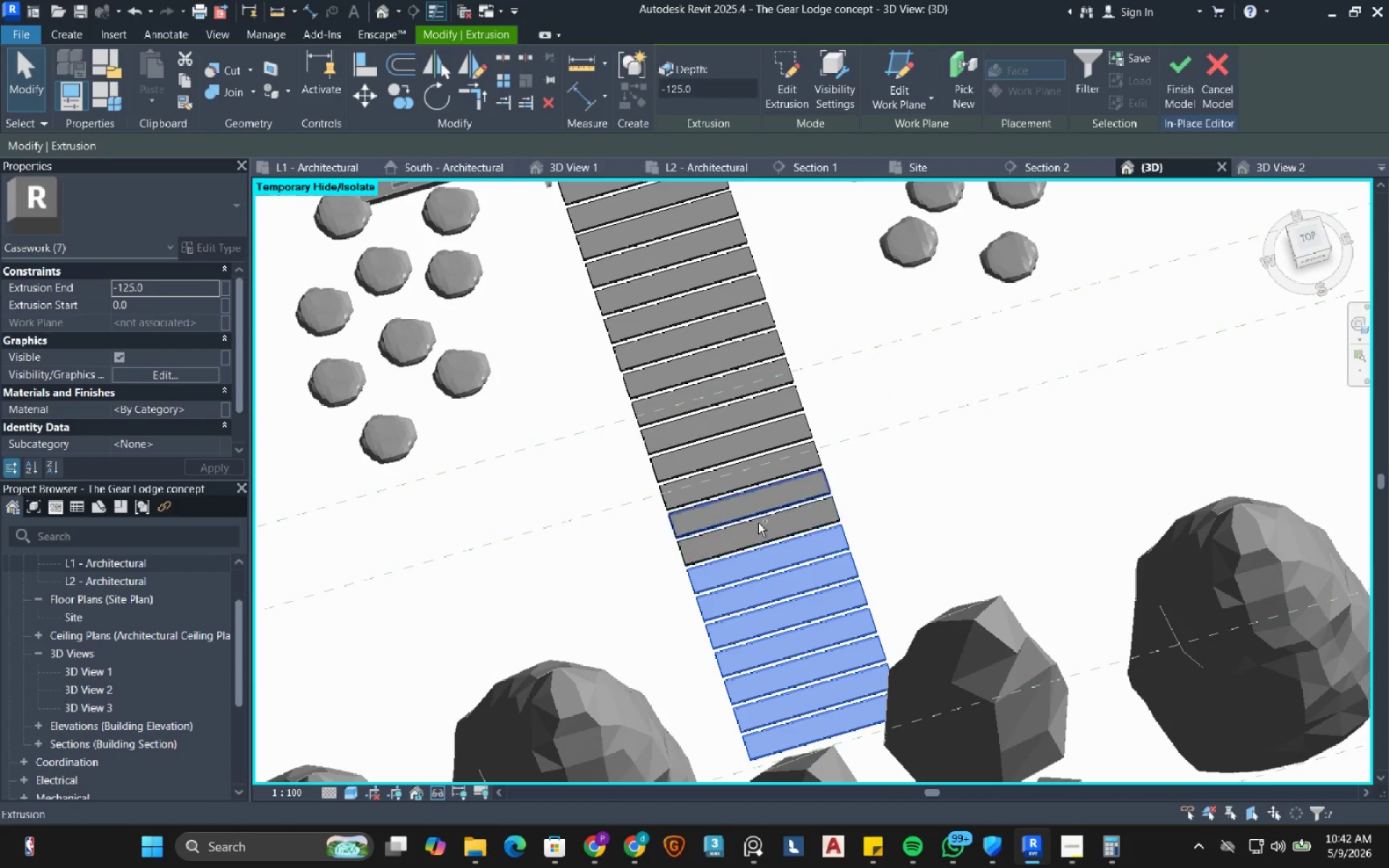 
triple_click([758, 523])
 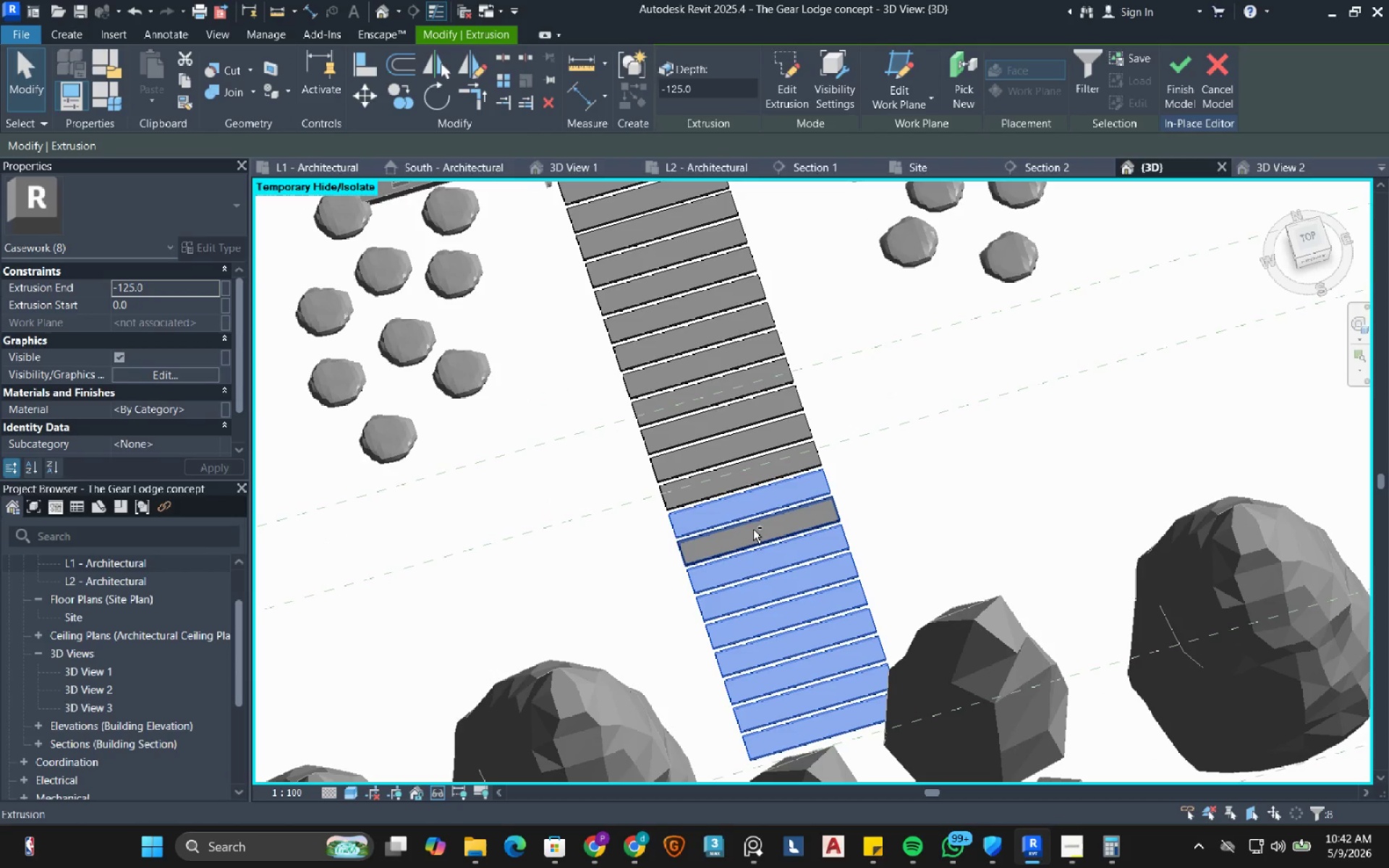 
left_click([753, 529])
 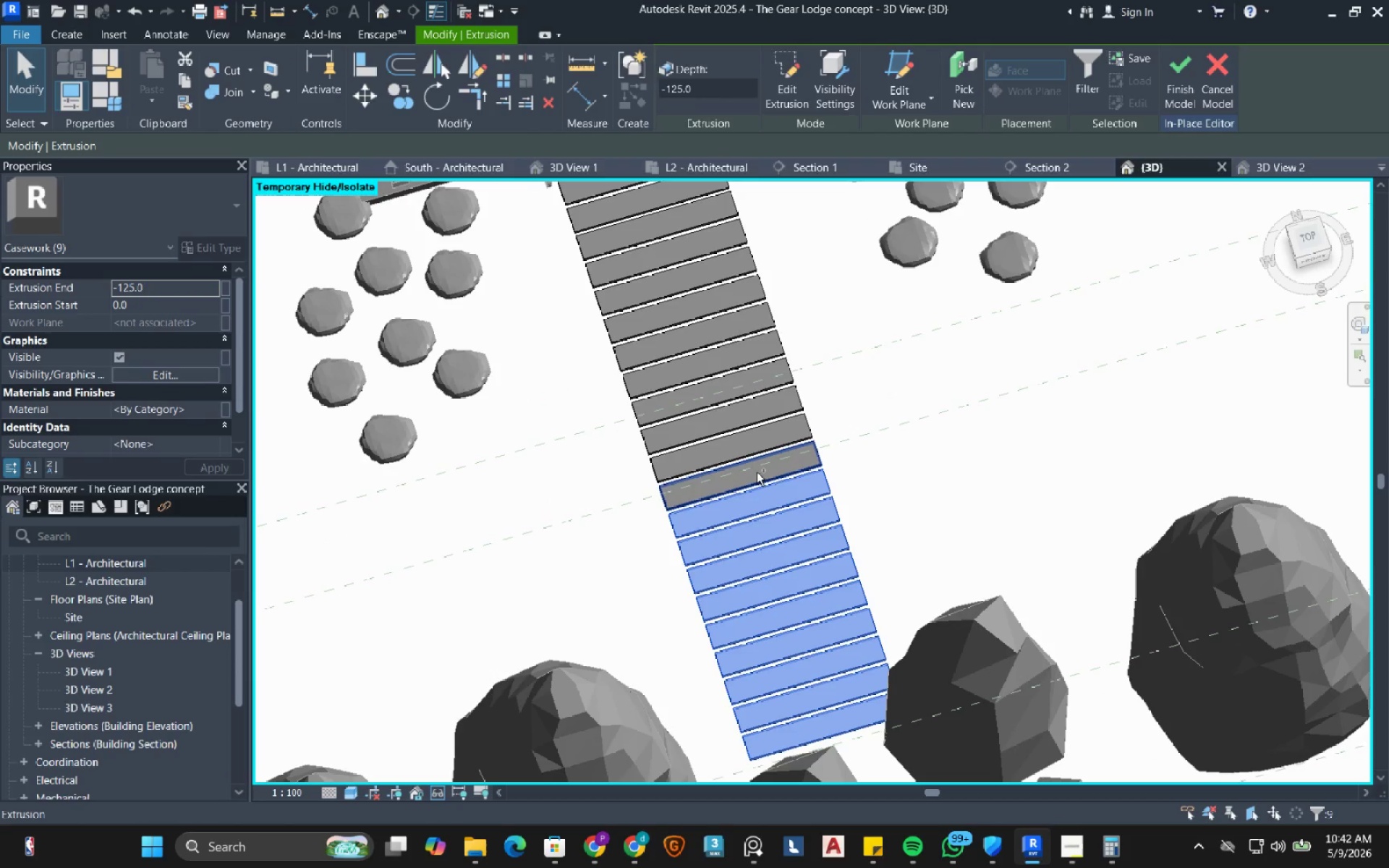 
left_click([757, 472])
 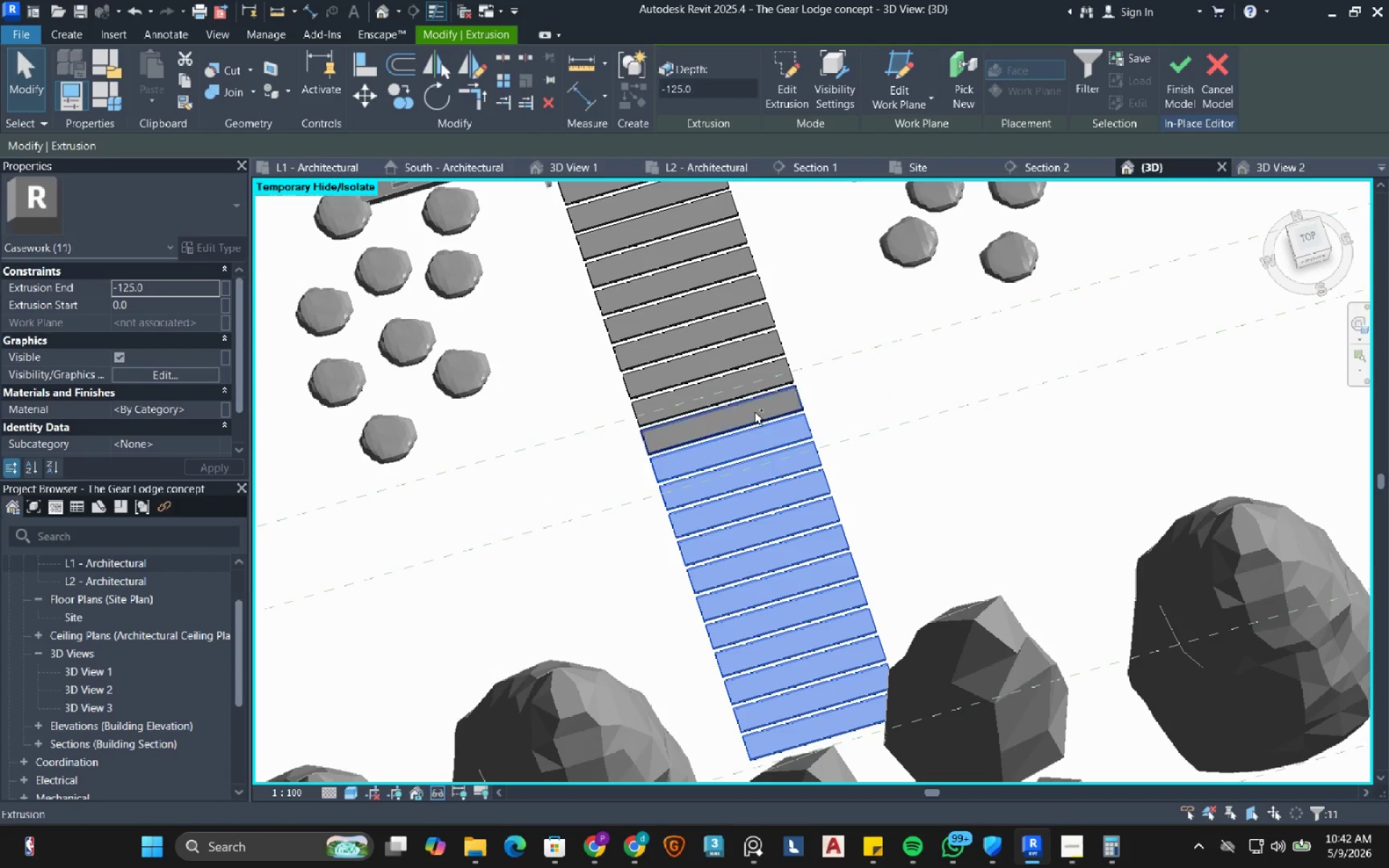 
double_click([755, 411])
 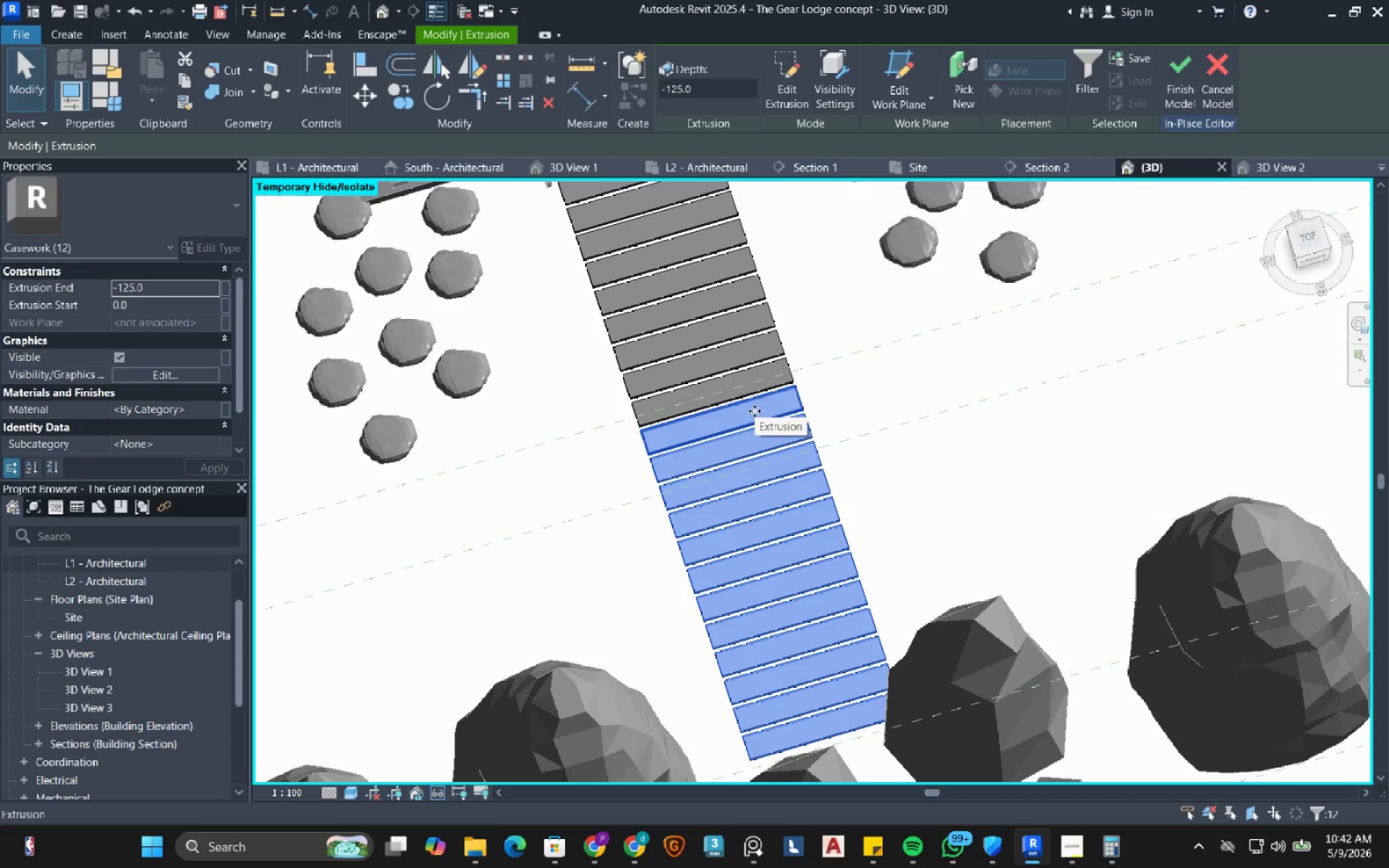 
mouse_move([752, 418])
 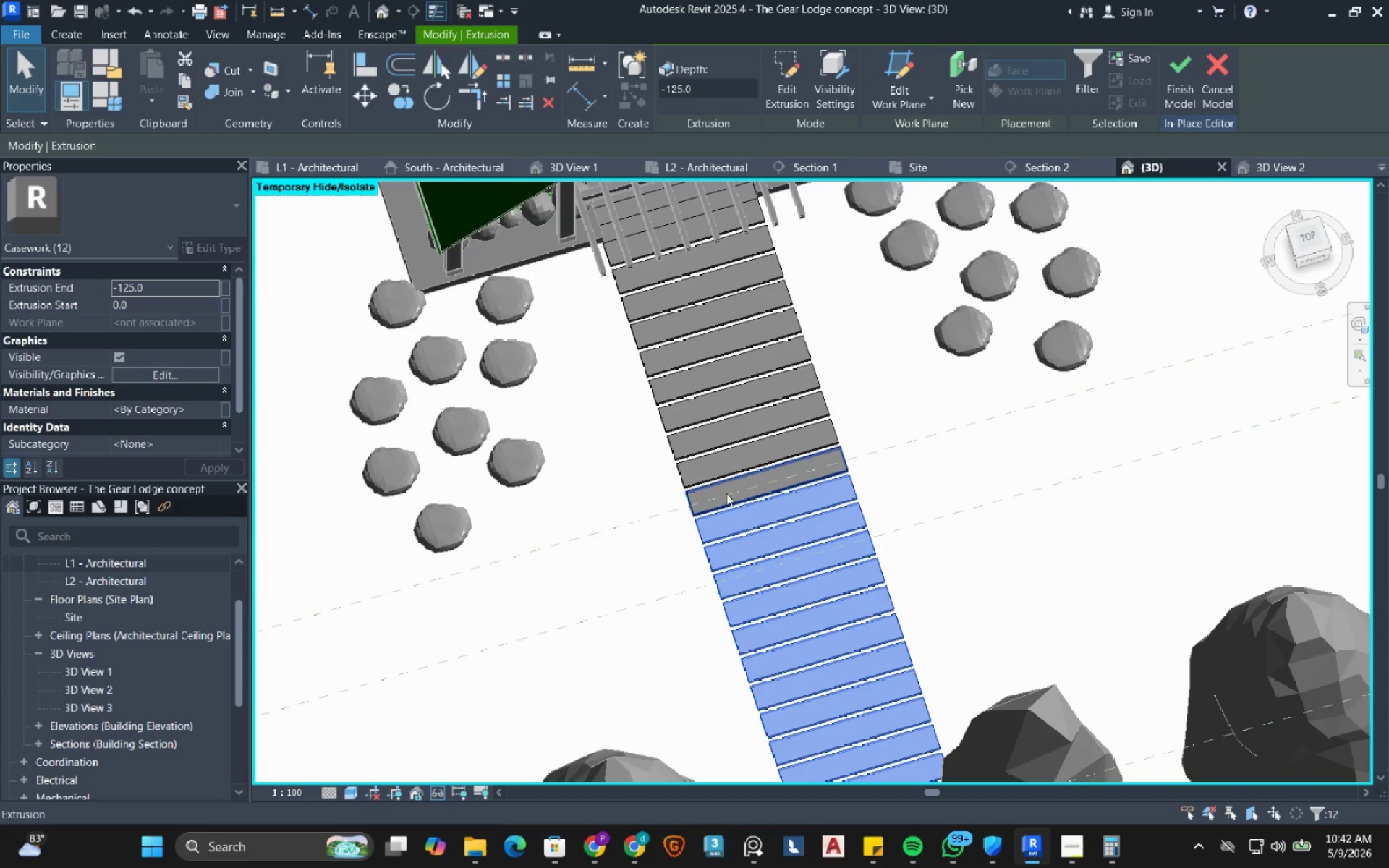 
wait(21.25)
 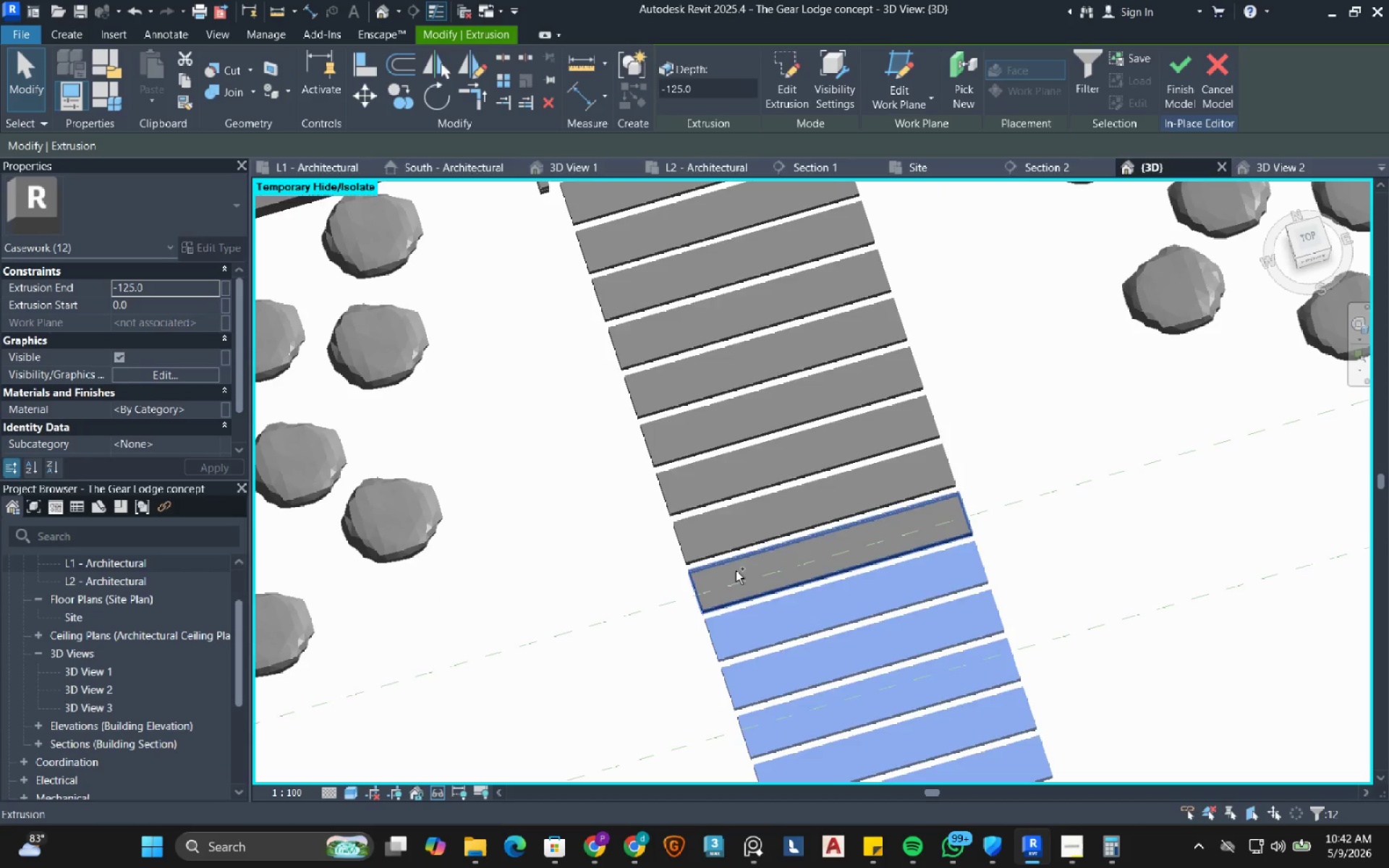 
hold_key(key=ControlLeft, duration=3.14)
 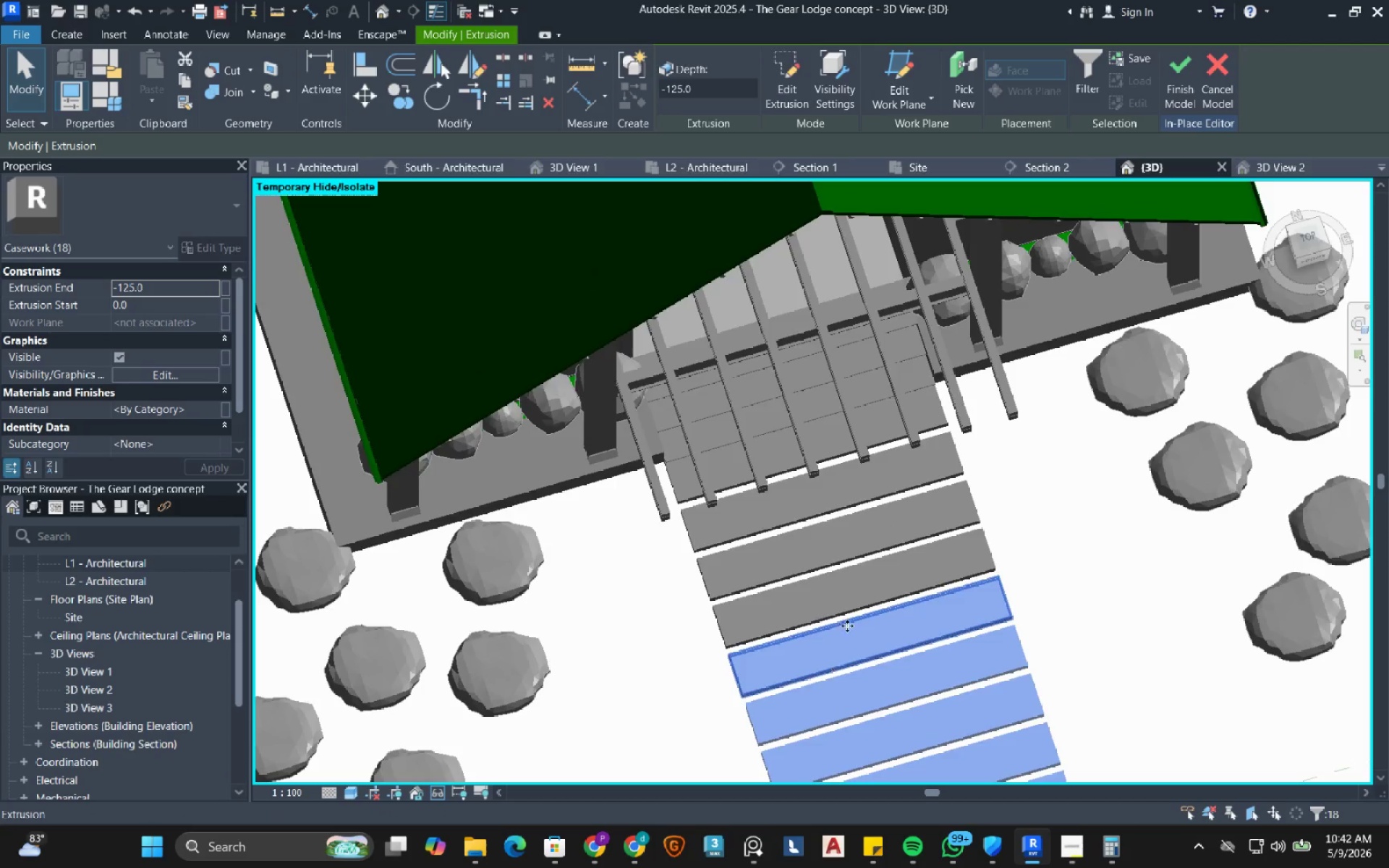 
scroll: coordinate [684, 548], scroll_direction: up, amount: 4.0
 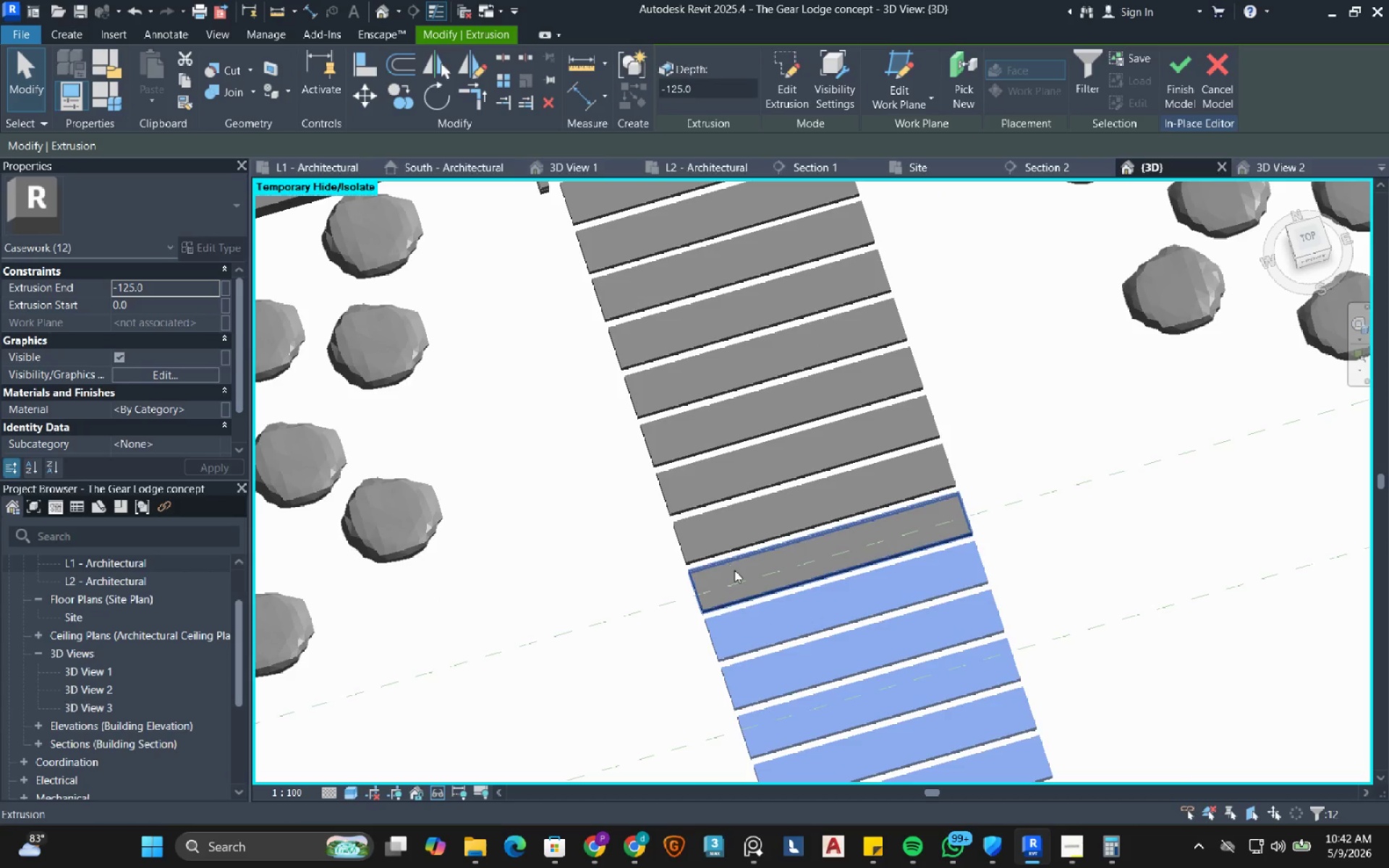 
double_click([737, 518])
 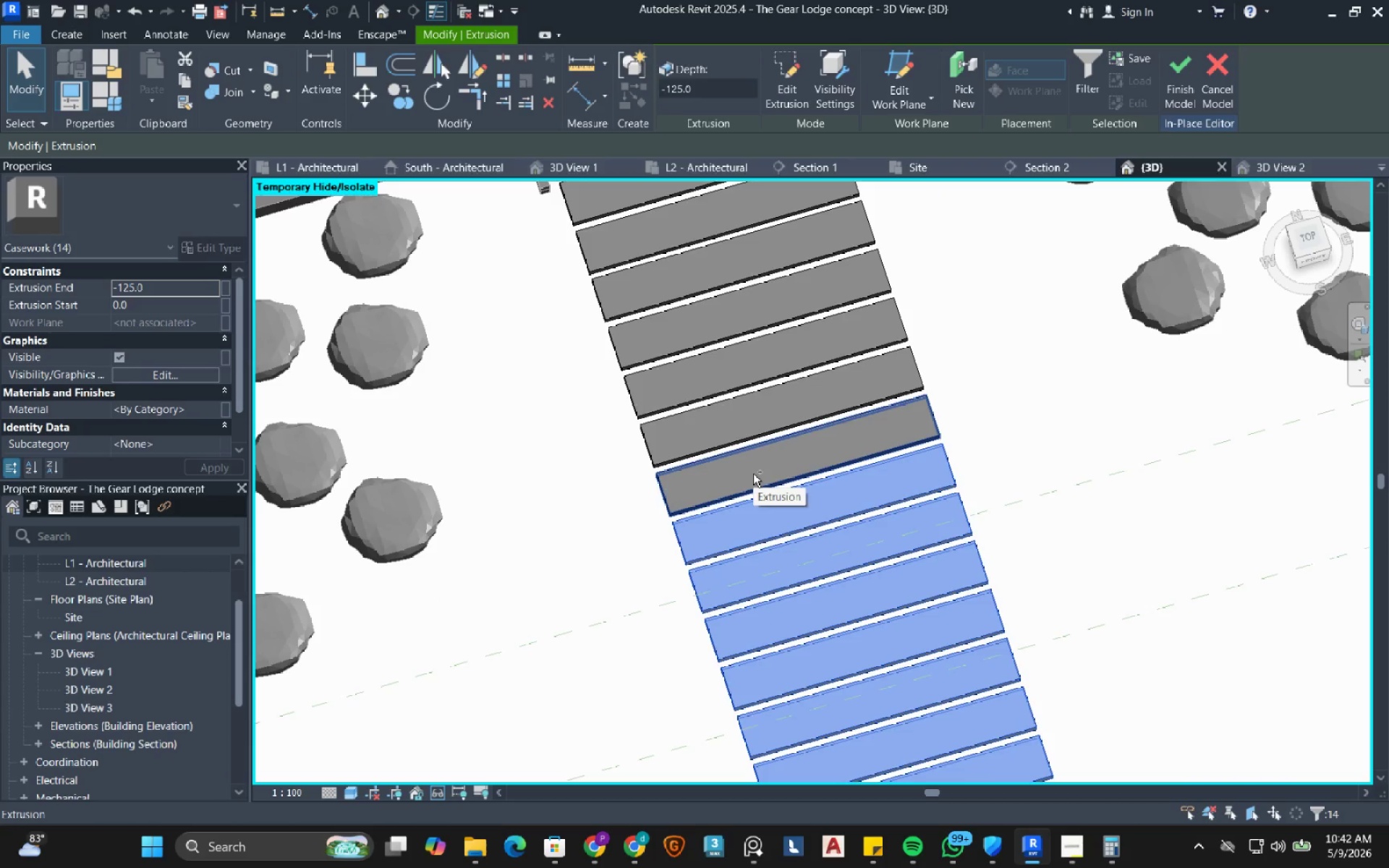 
triple_click([753, 474])
 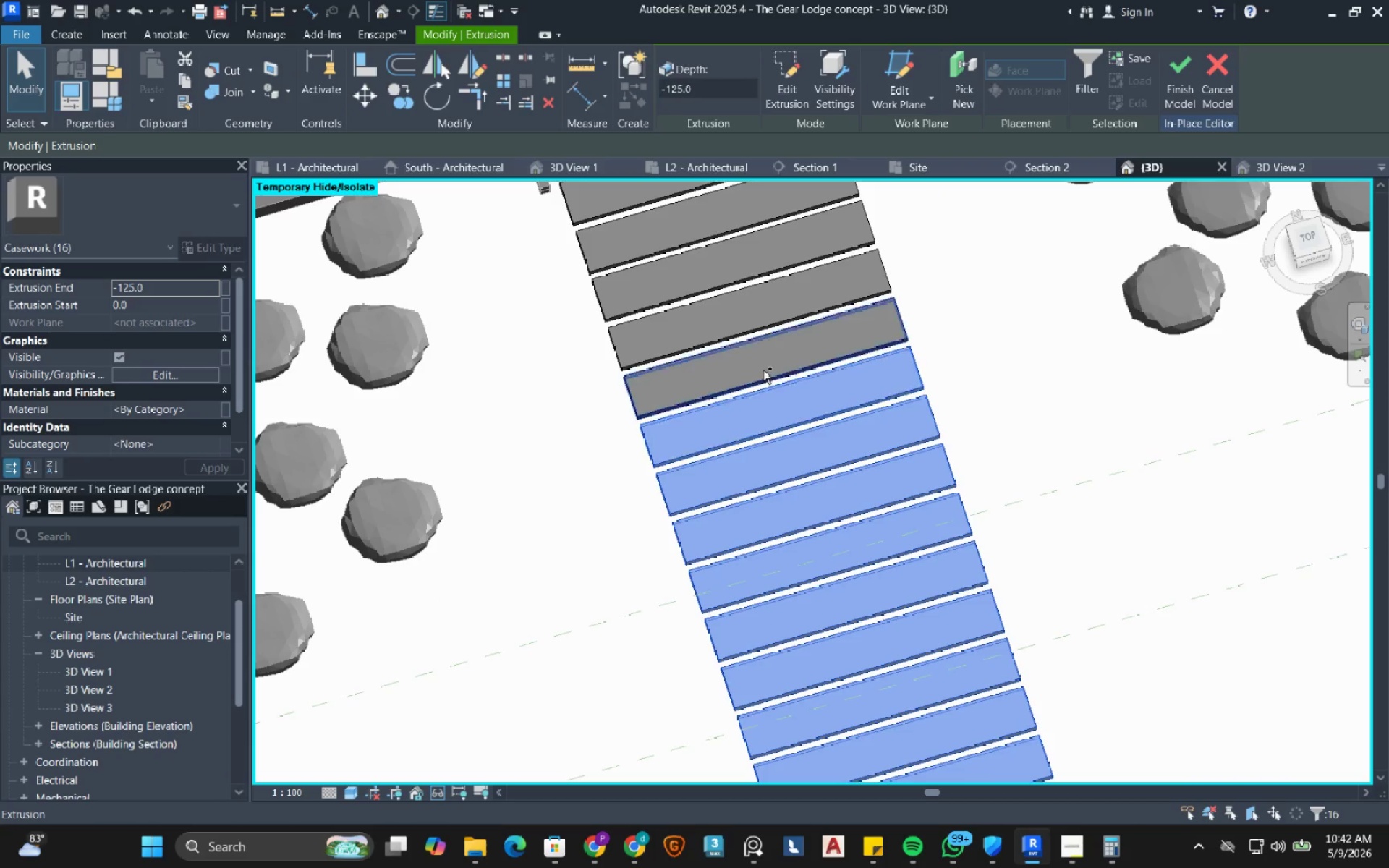 
double_click([763, 370])
 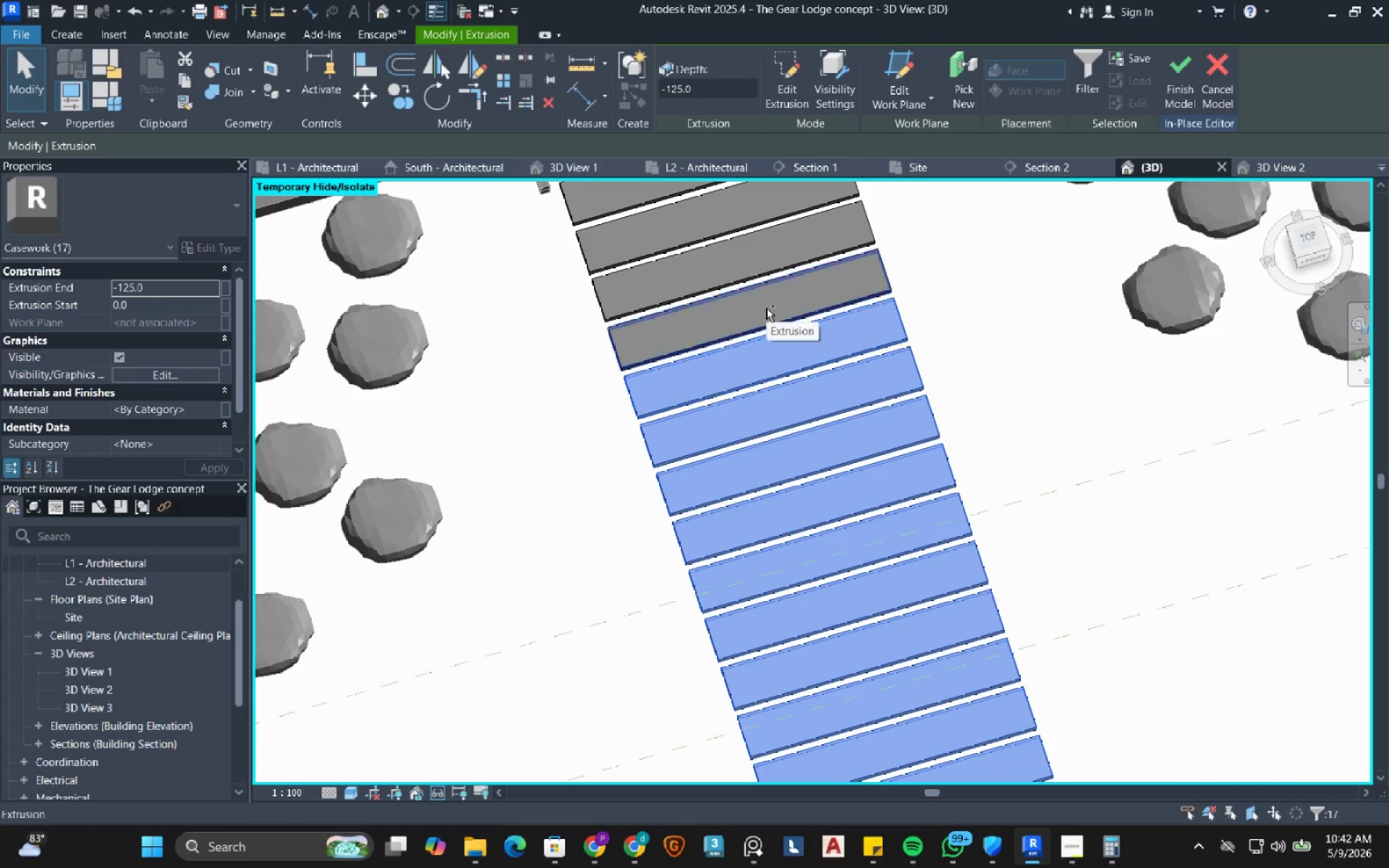 
left_click([766, 308])
 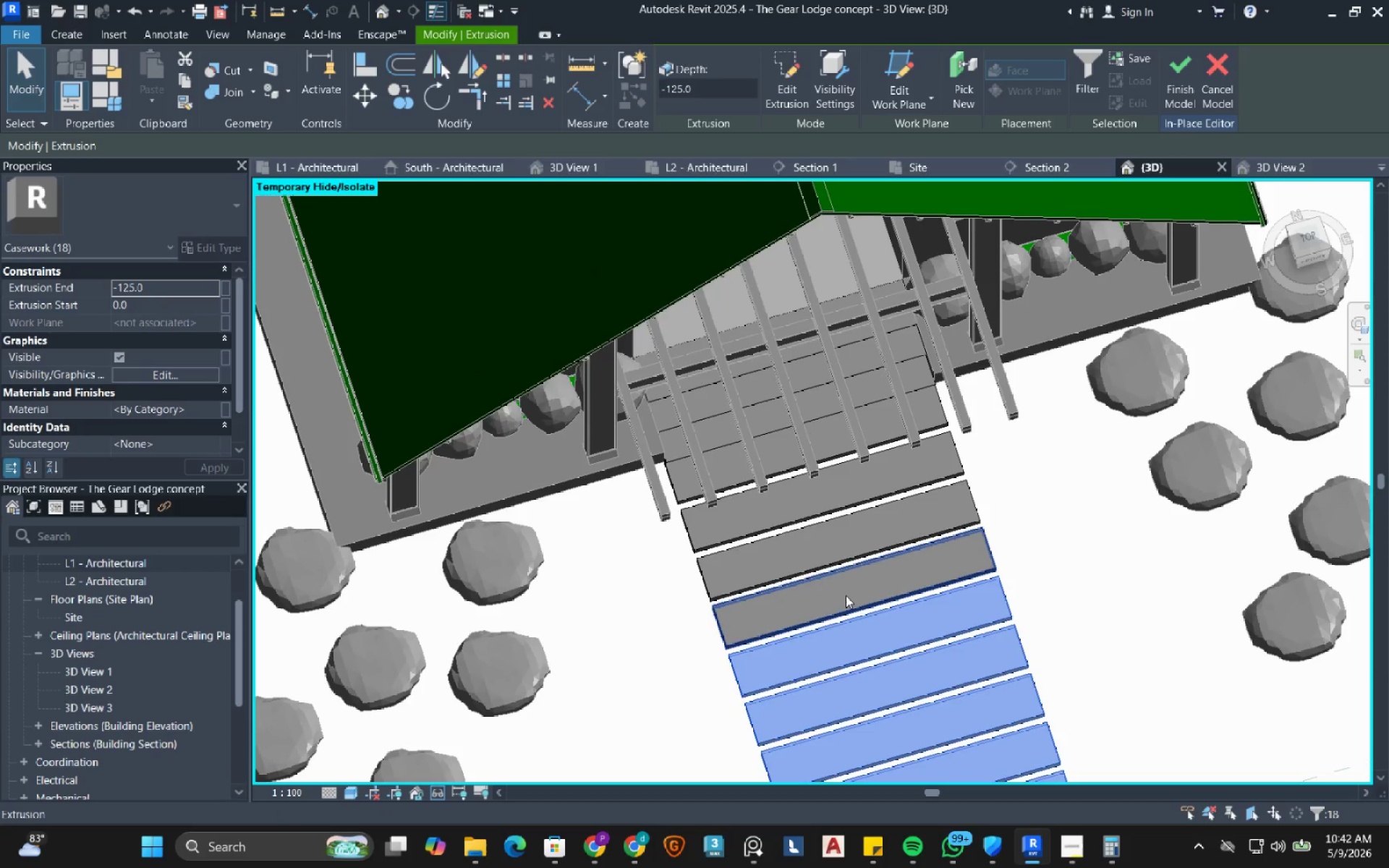 
hold_key(key=ControlLeft, duration=1.44)
double_click([830, 547])
 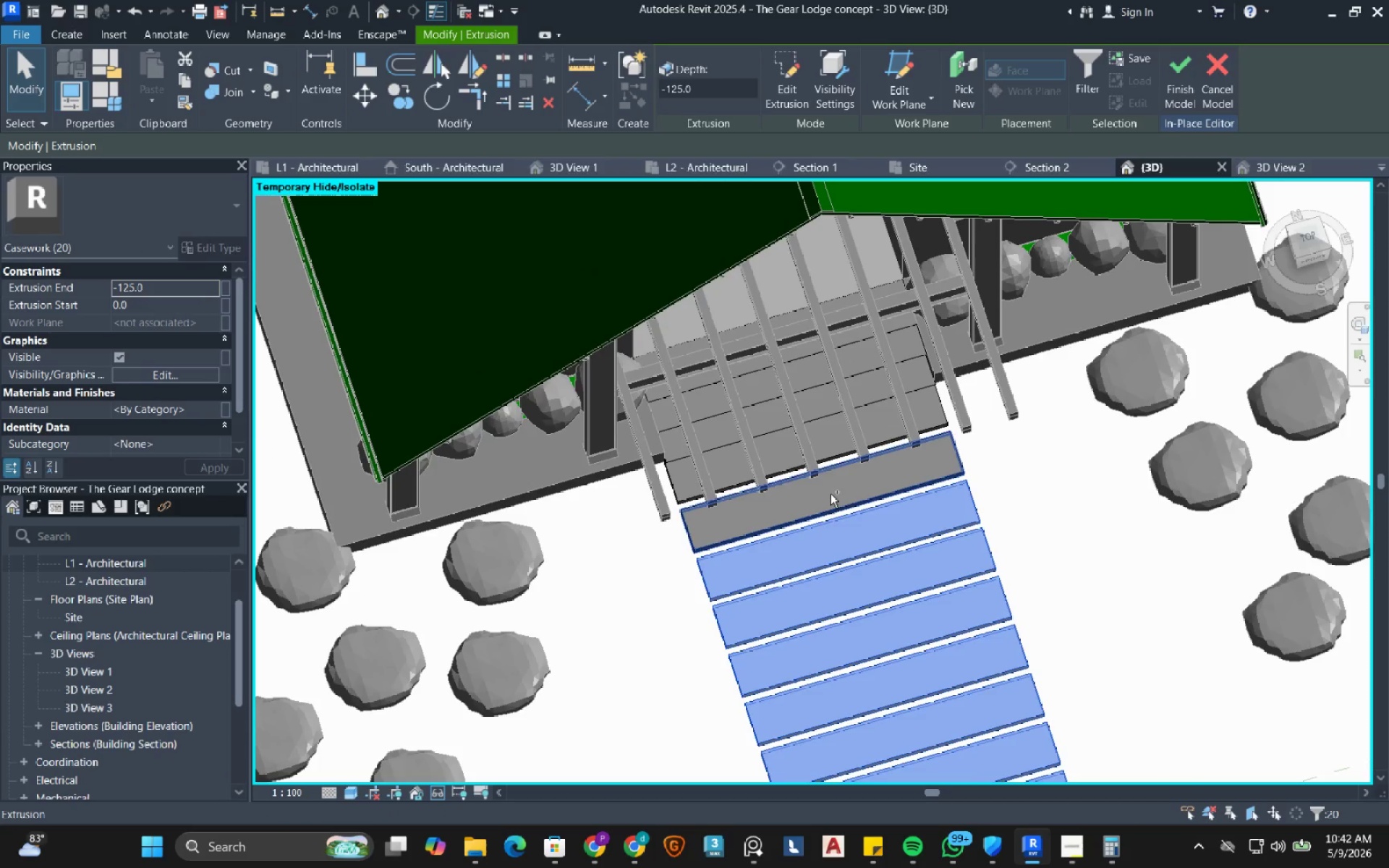 
triple_click([831, 494])
 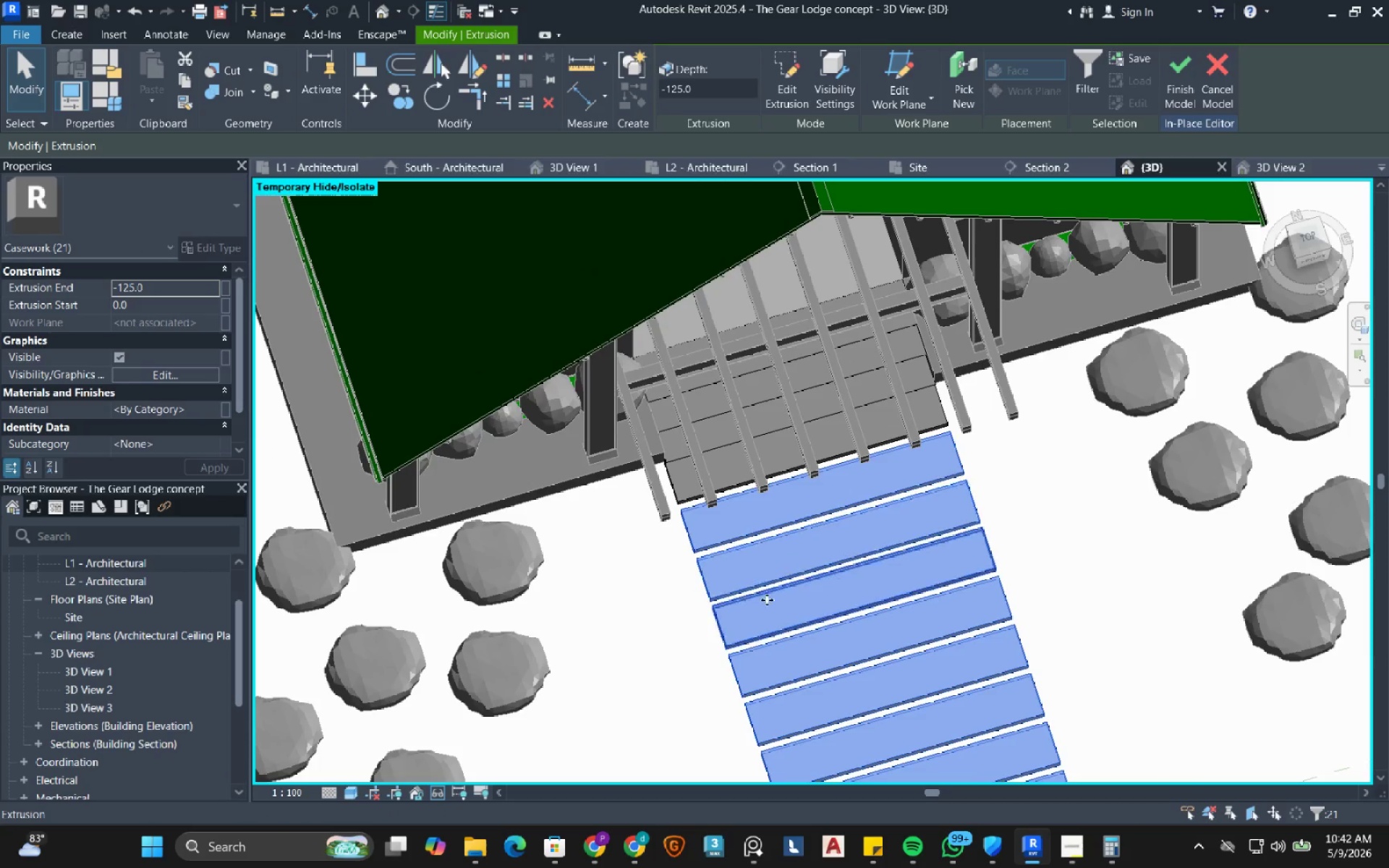 
hold_key(key=ShiftLeft, duration=0.8)
 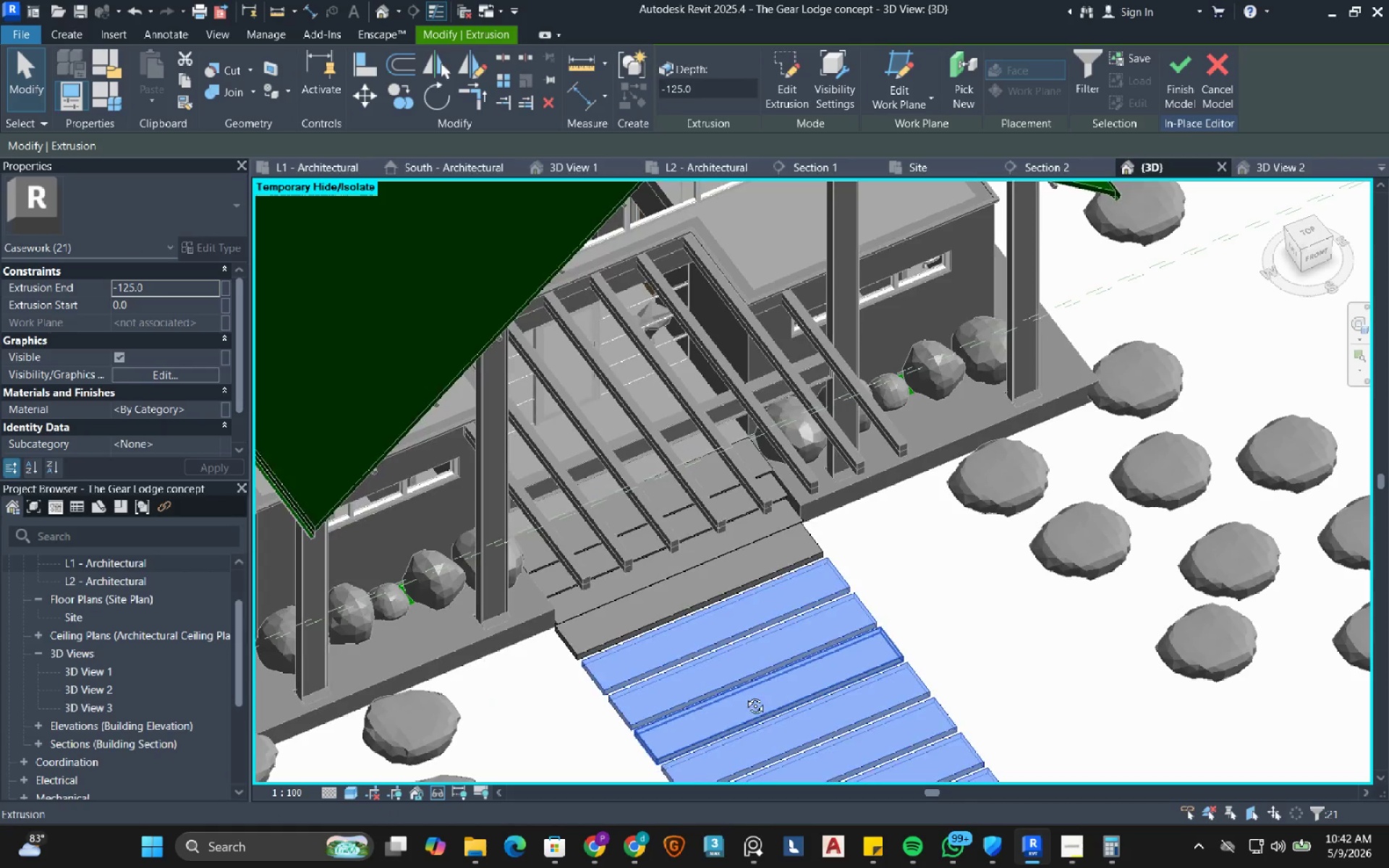 
hold_key(key=ShiftLeft, duration=0.33)
 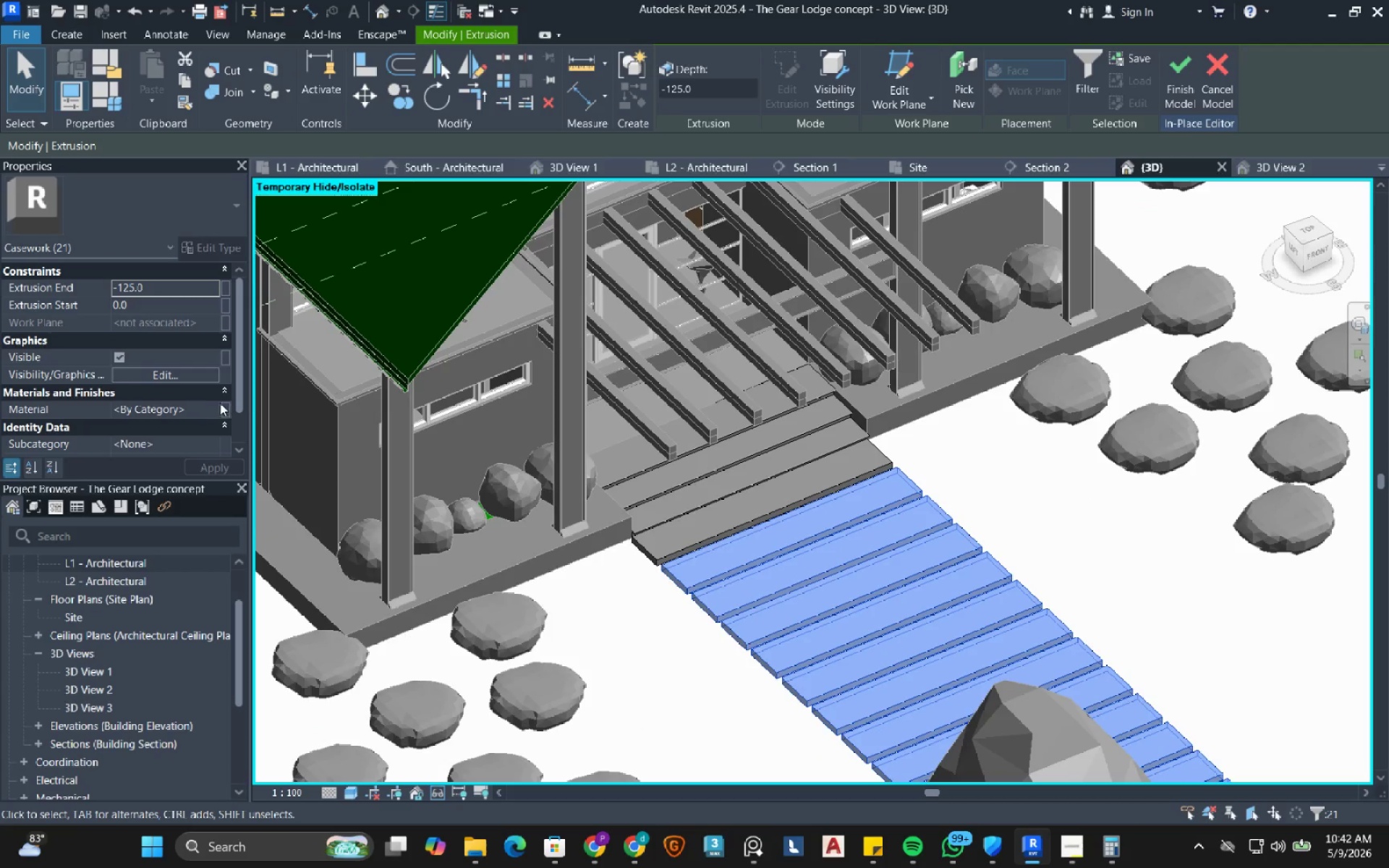 
left_click([211, 410])
 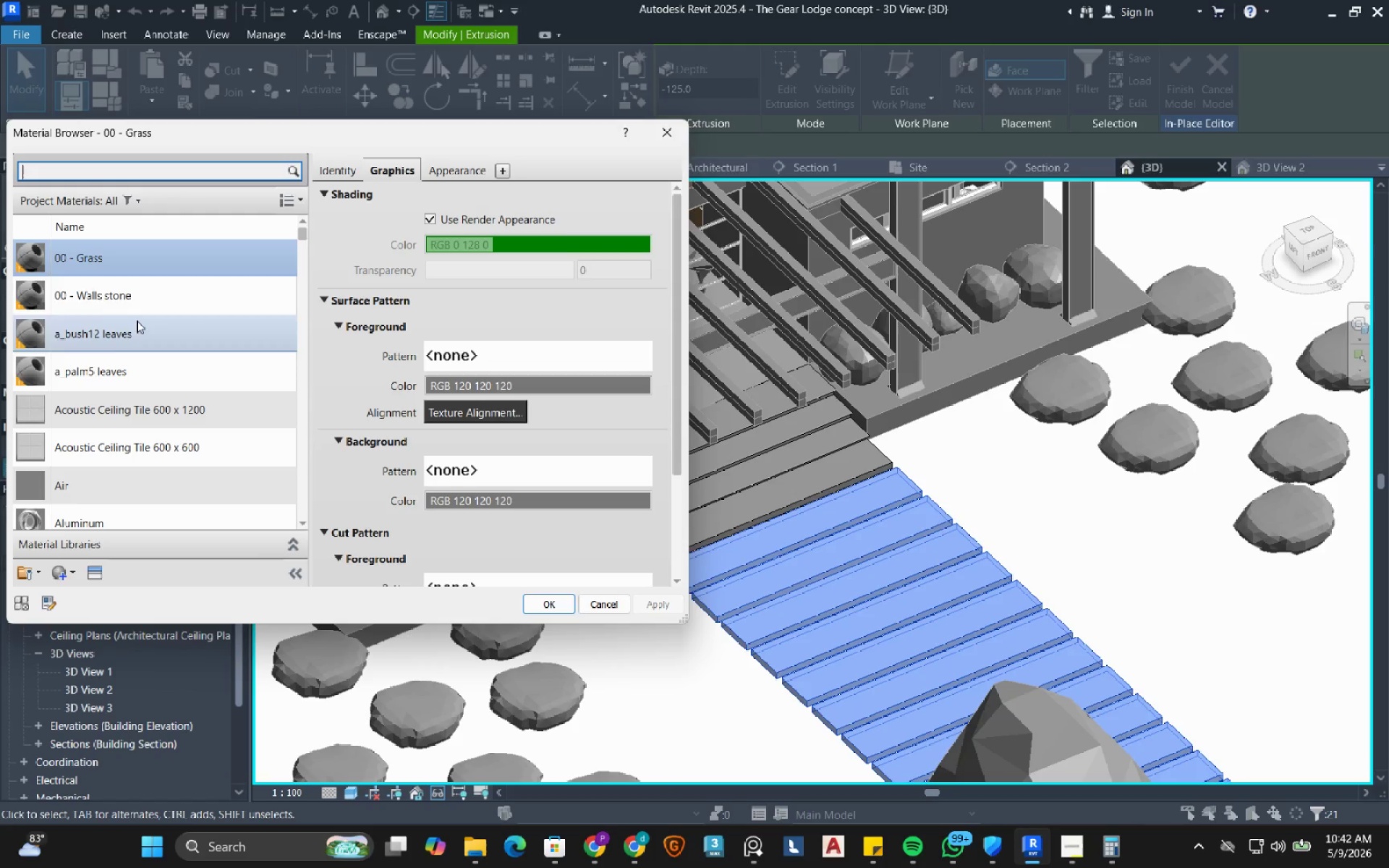 
left_click([144, 303])
 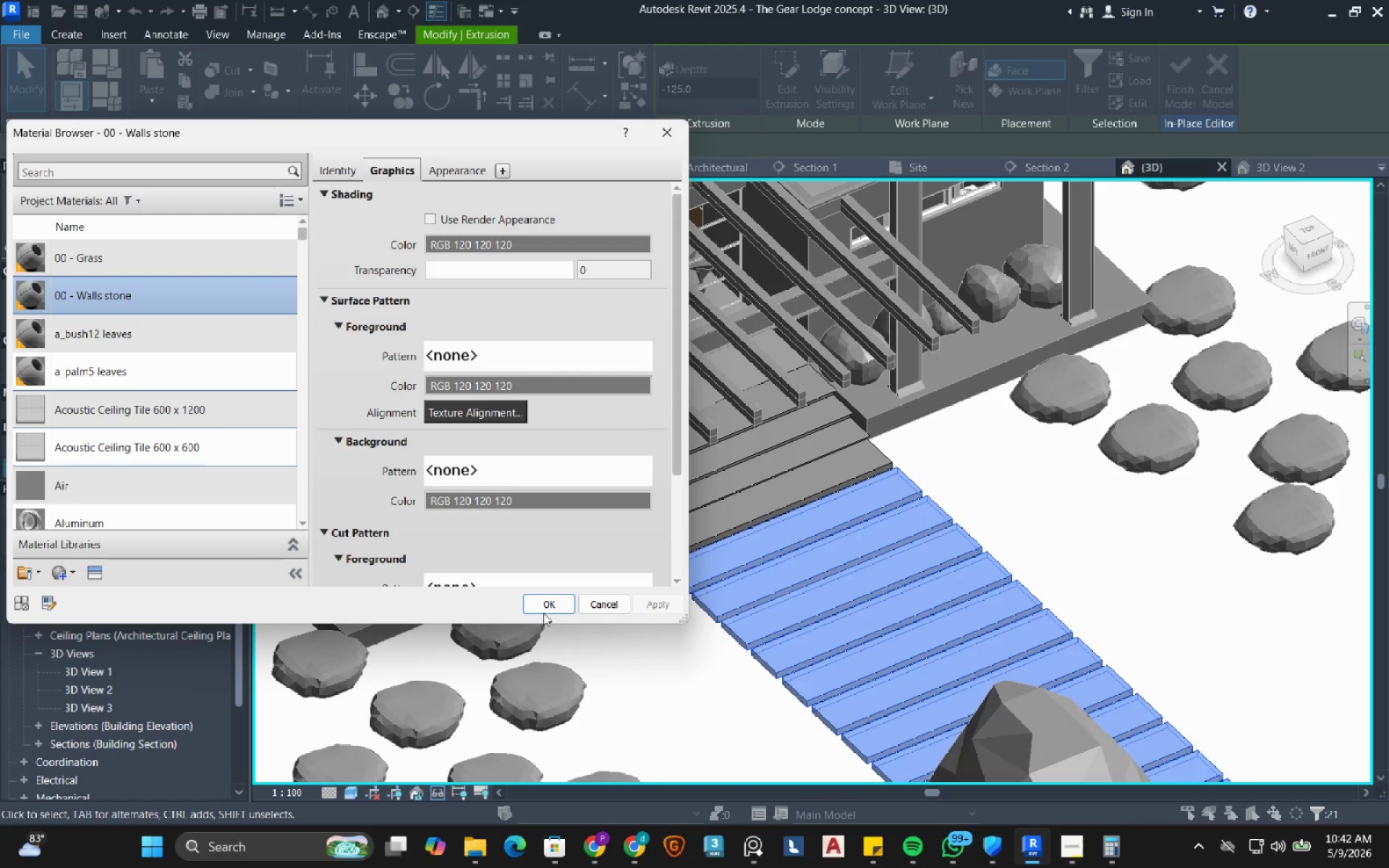 
left_click([555, 603])
 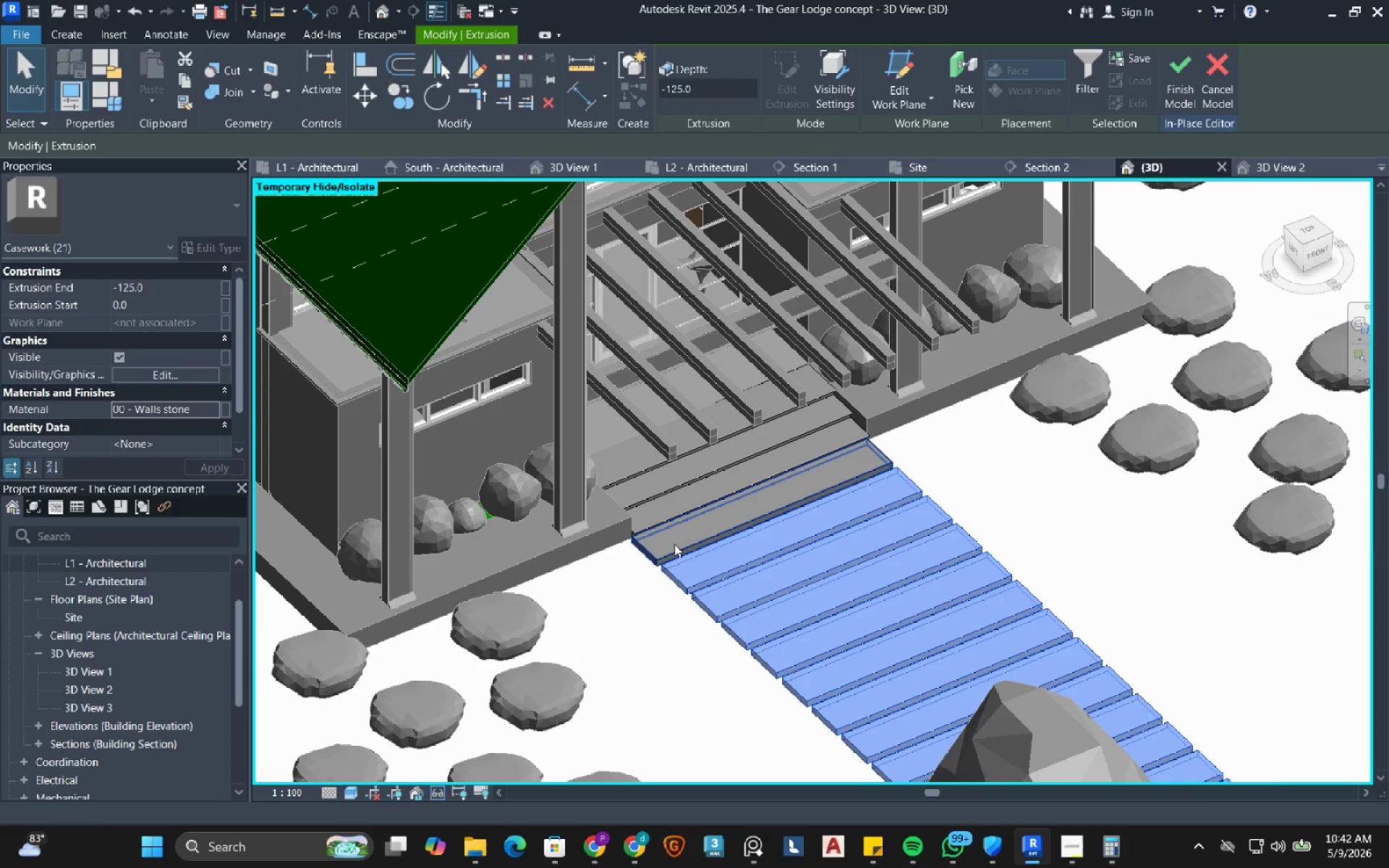 
left_click([695, 516])
 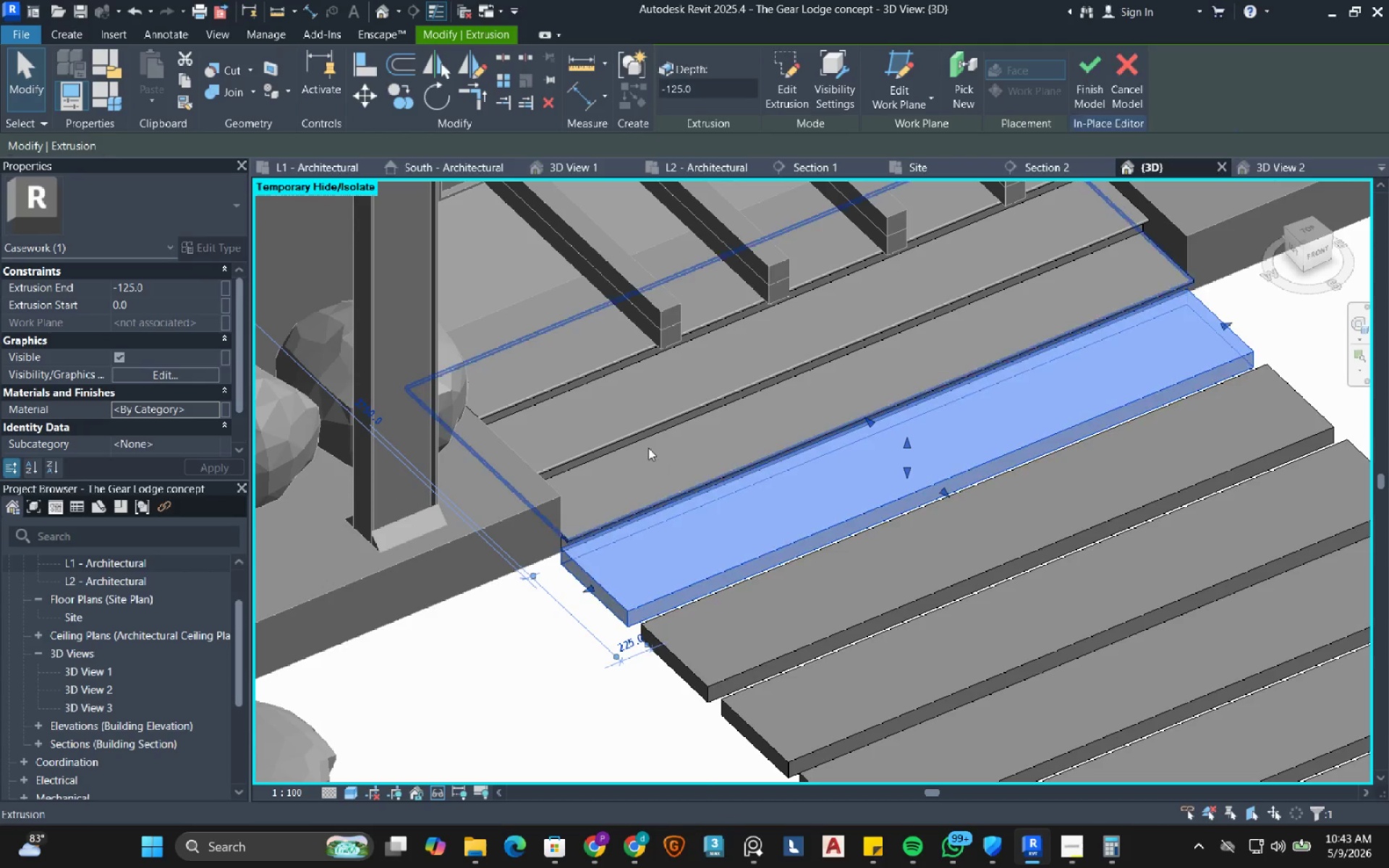 
scroll: coordinate [695, 516], scroll_direction: up, amount: 7.0
 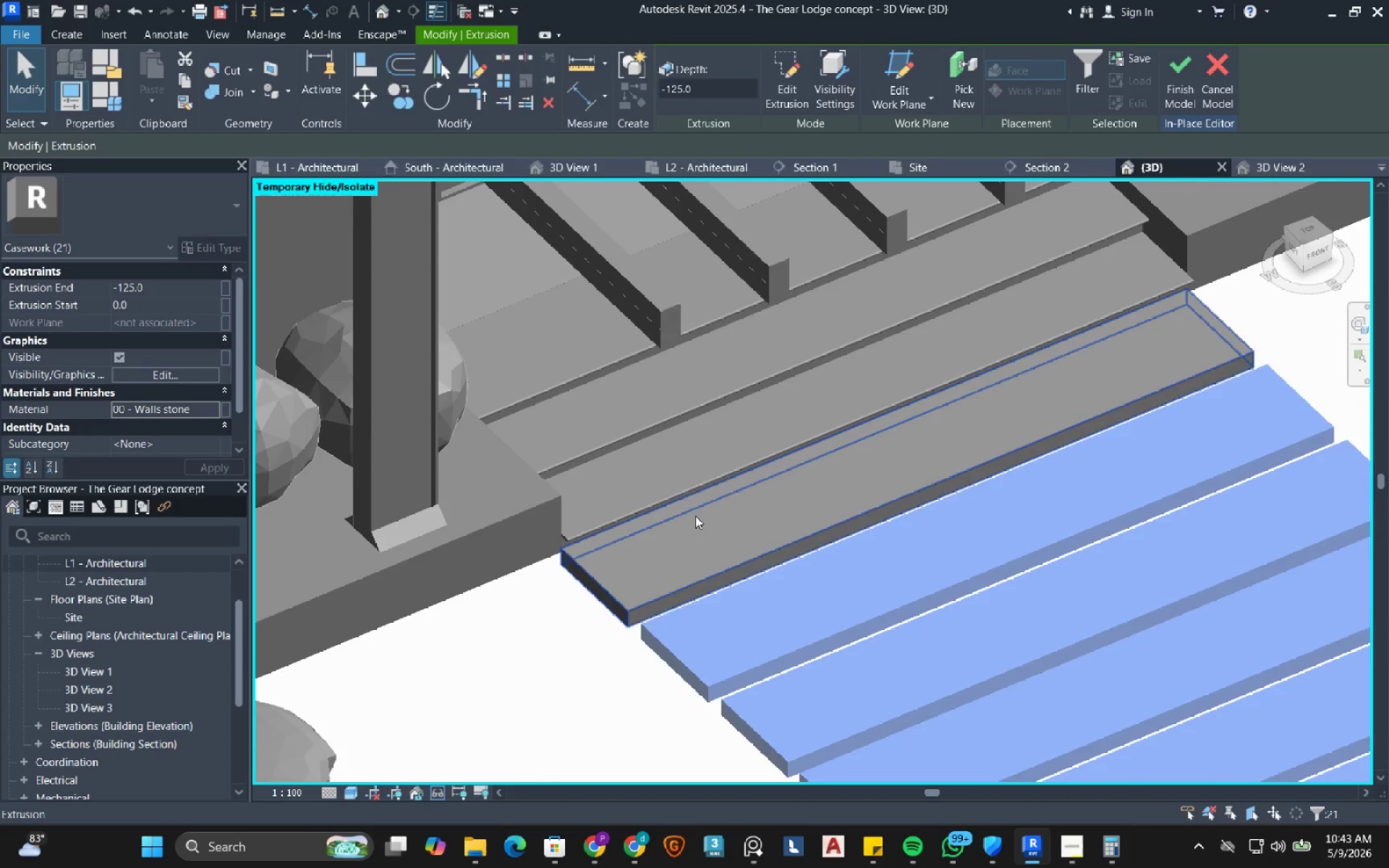 
hold_key(key=ControlLeft, duration=1.62)
left_click([648, 448])
 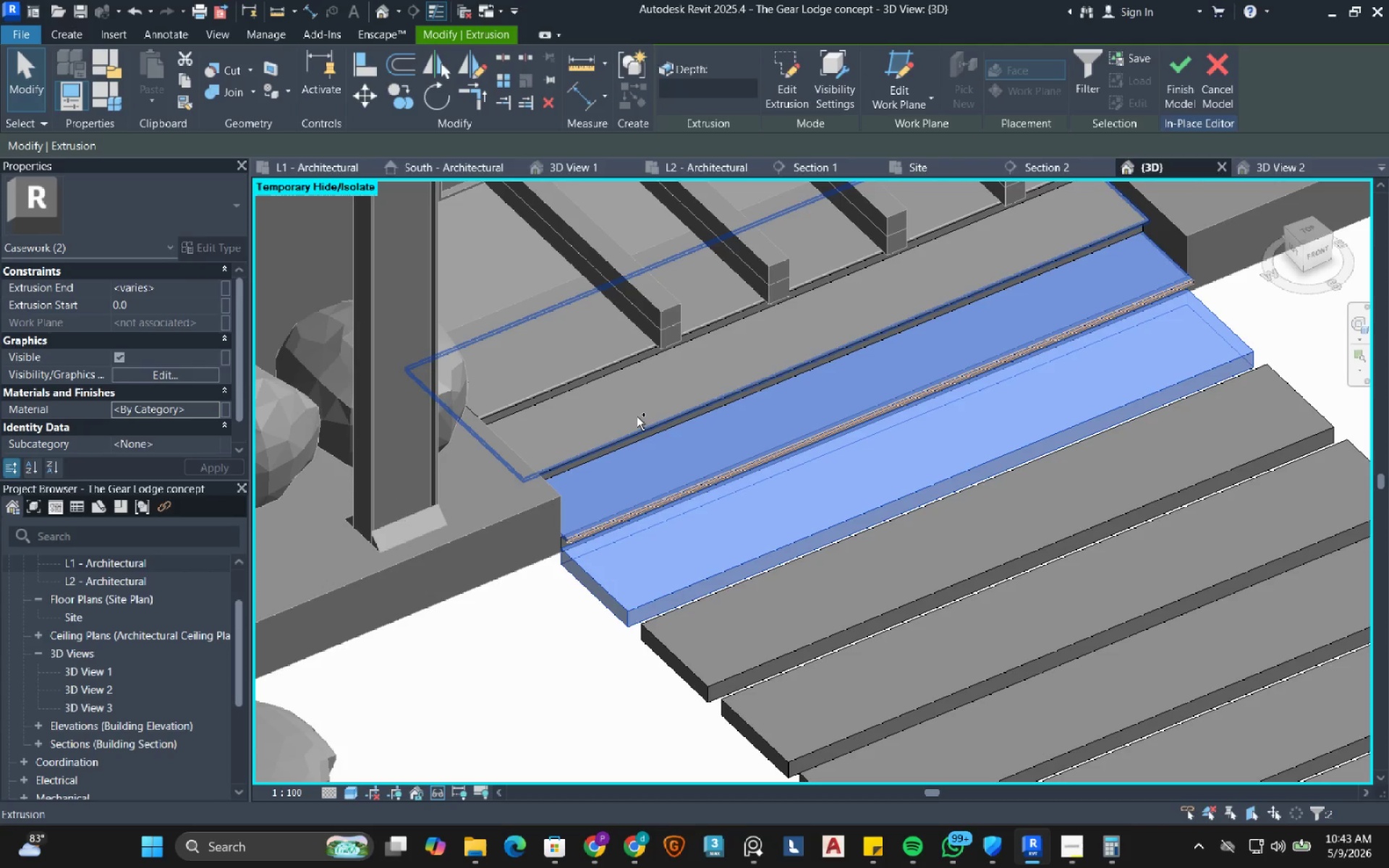 
left_click([637, 417])
 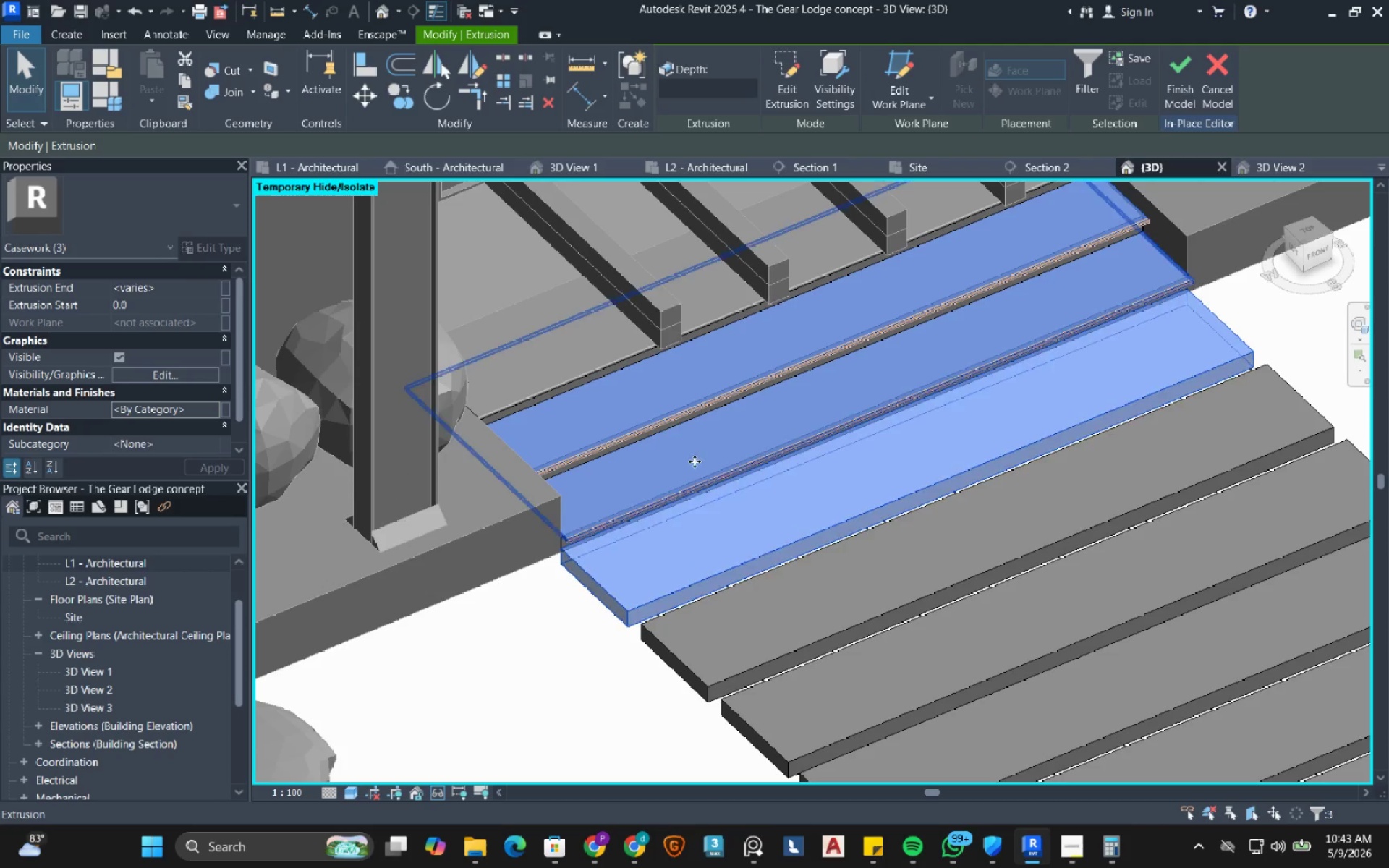 
scroll: coordinate [396, 640], scroll_direction: up, amount: 14.0
 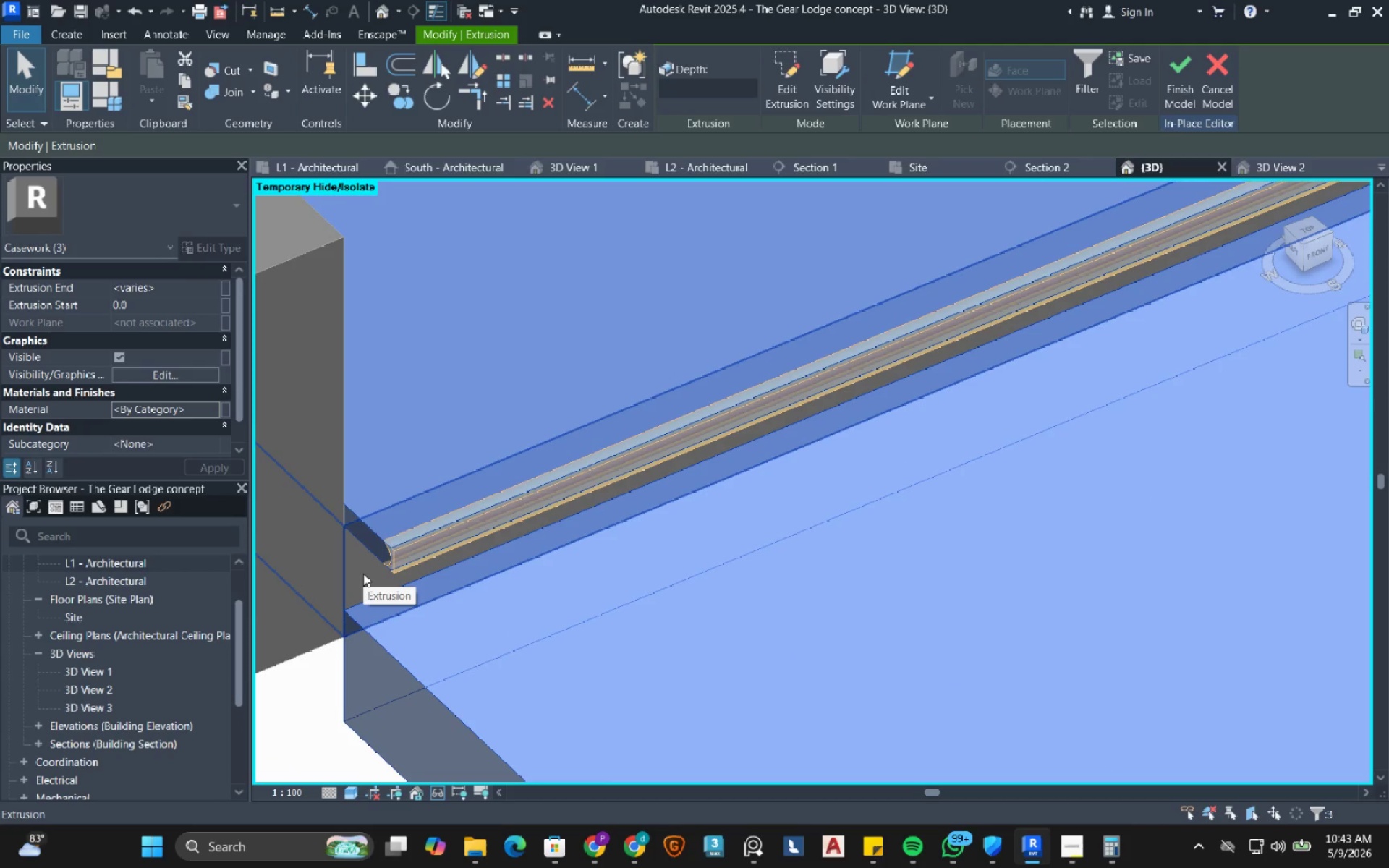 
hold_key(key=ControlLeft, duration=0.73)
left_click([363, 574])
 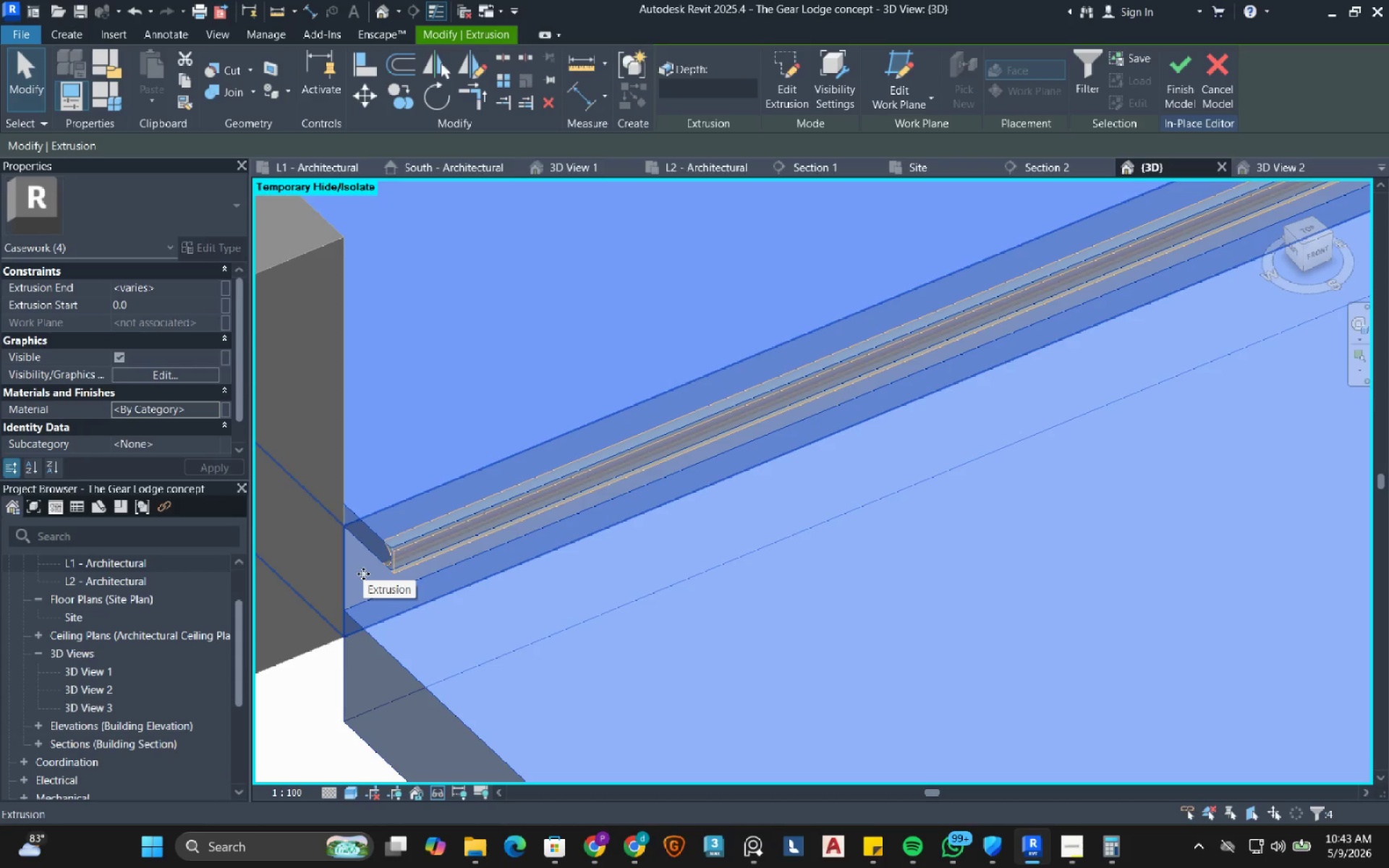 
wait(10.62)
 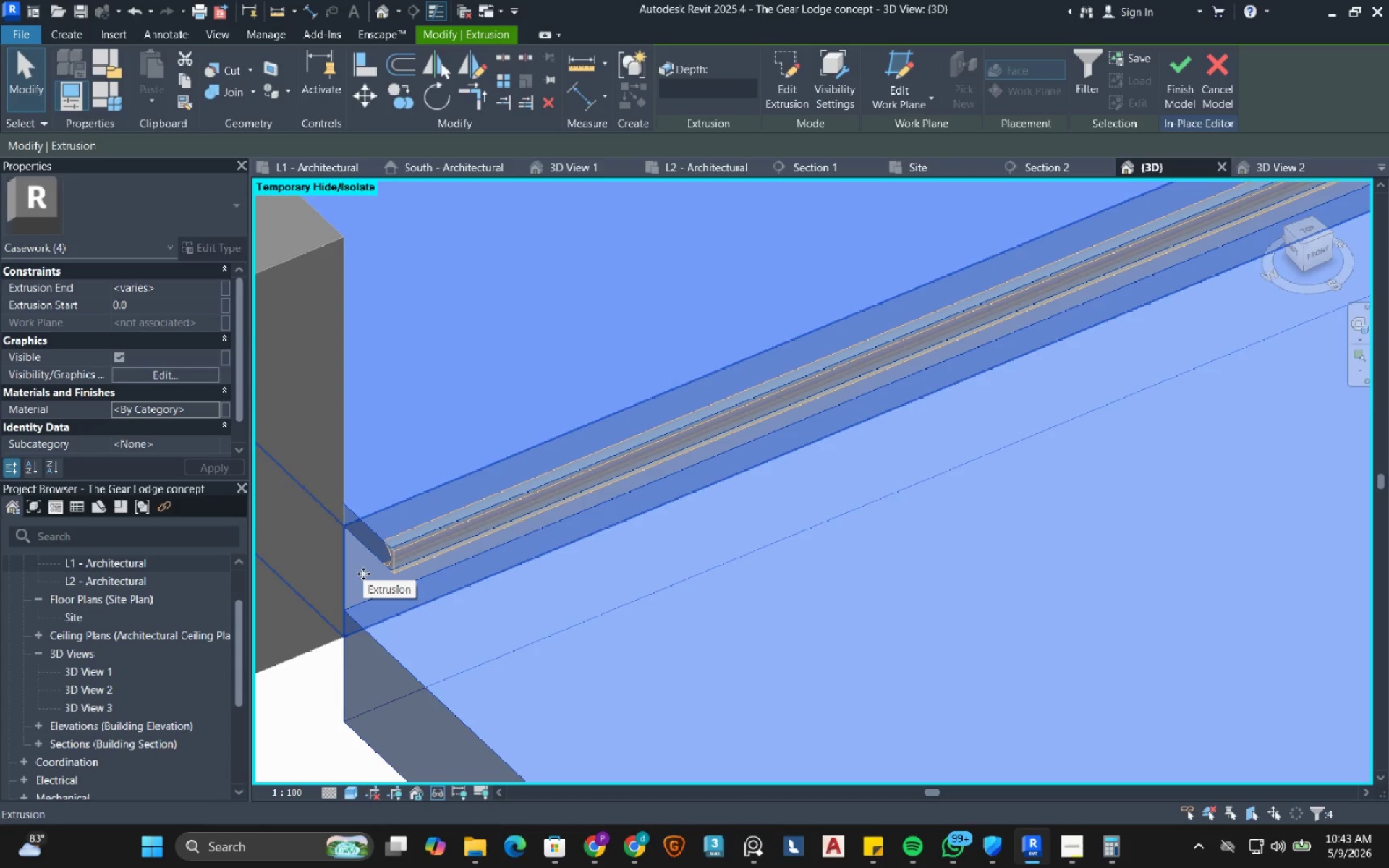 
mouse_move([377, 582])
 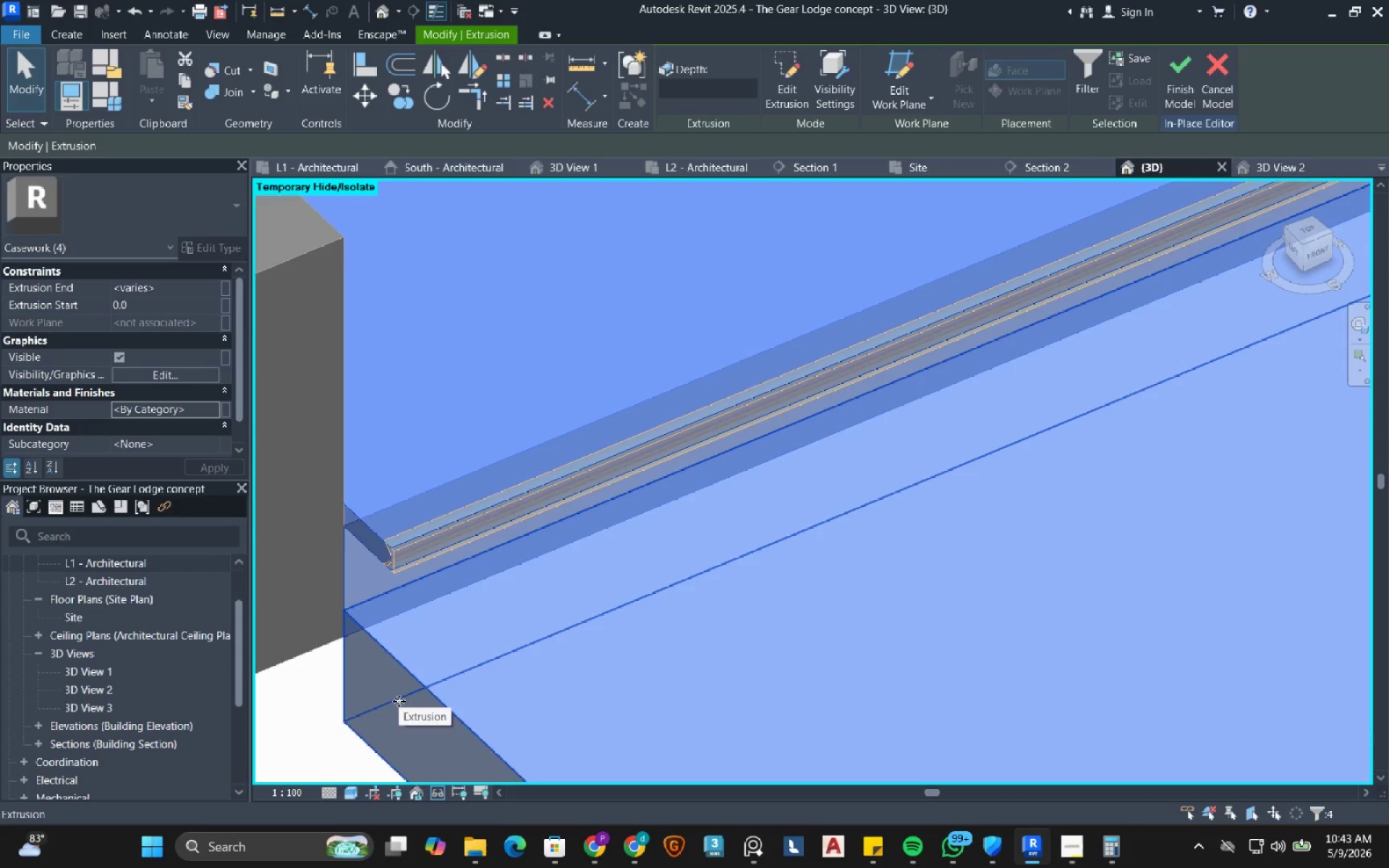 
scroll: coordinate [399, 690], scroll_direction: down, amount: 8.0
 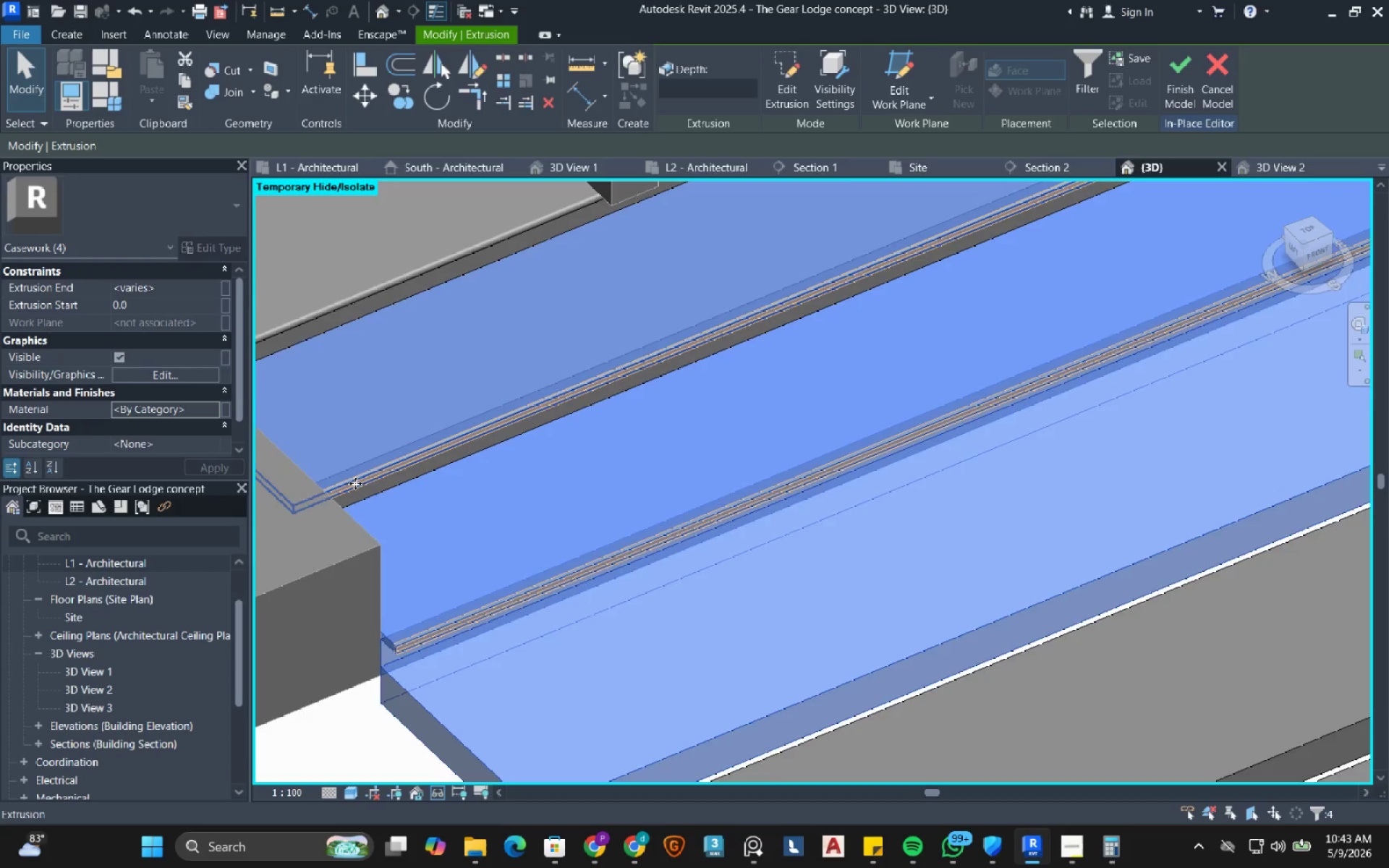 
hold_key(key=ControlLeft, duration=0.59)
 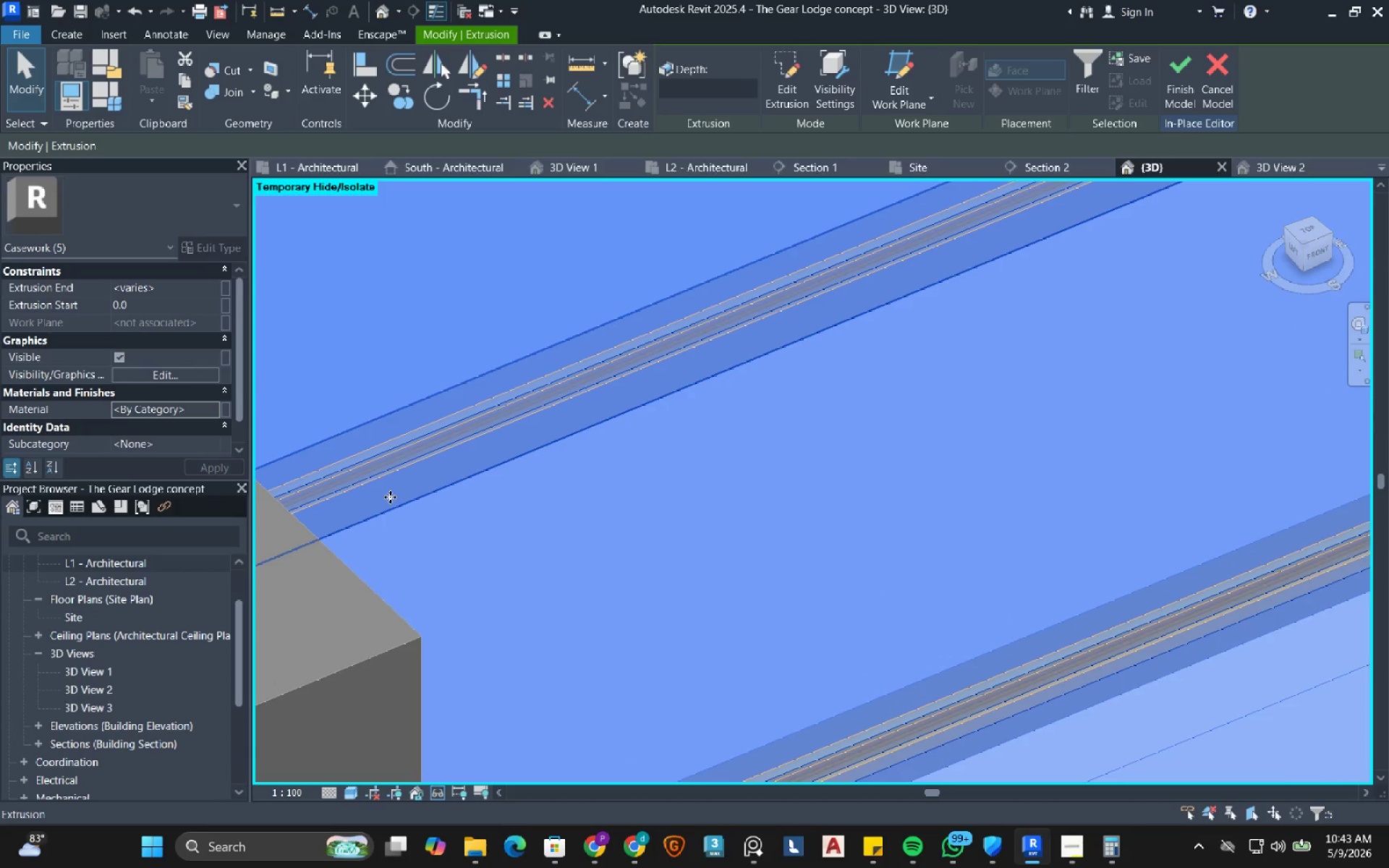 
scroll: coordinate [360, 503], scroll_direction: up, amount: 7.0
 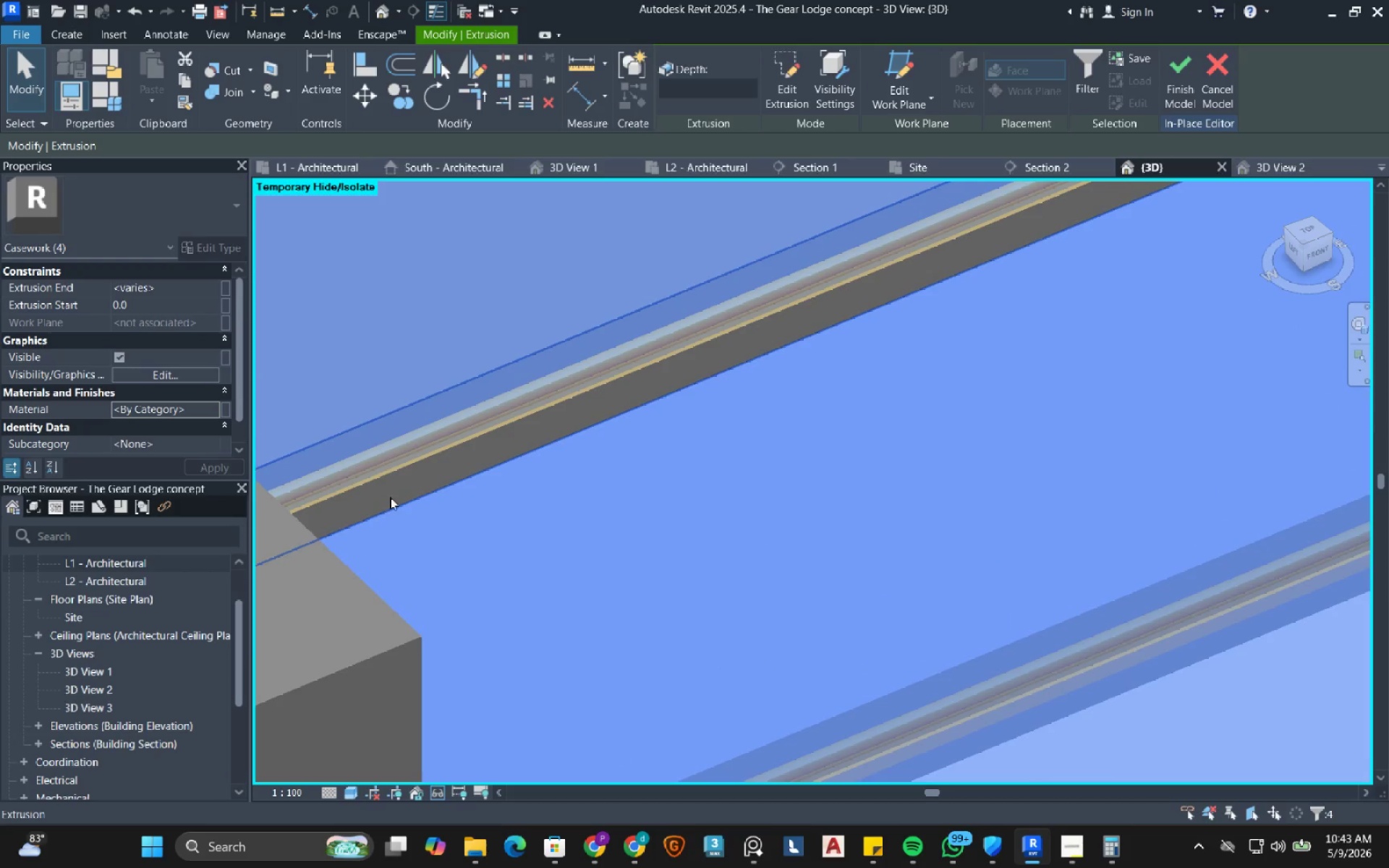 
left_click([390, 497])
 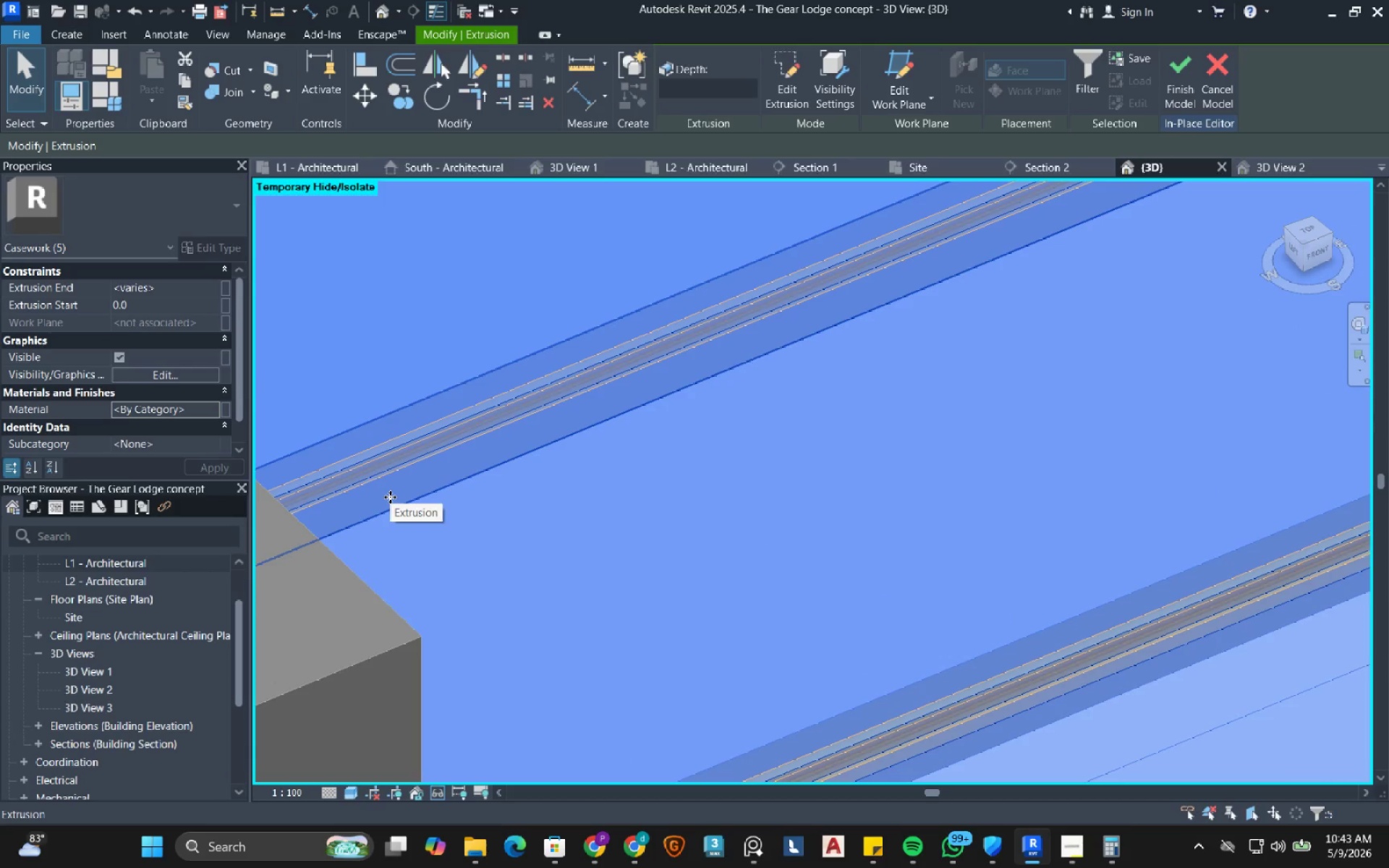 
wait(5.06)
 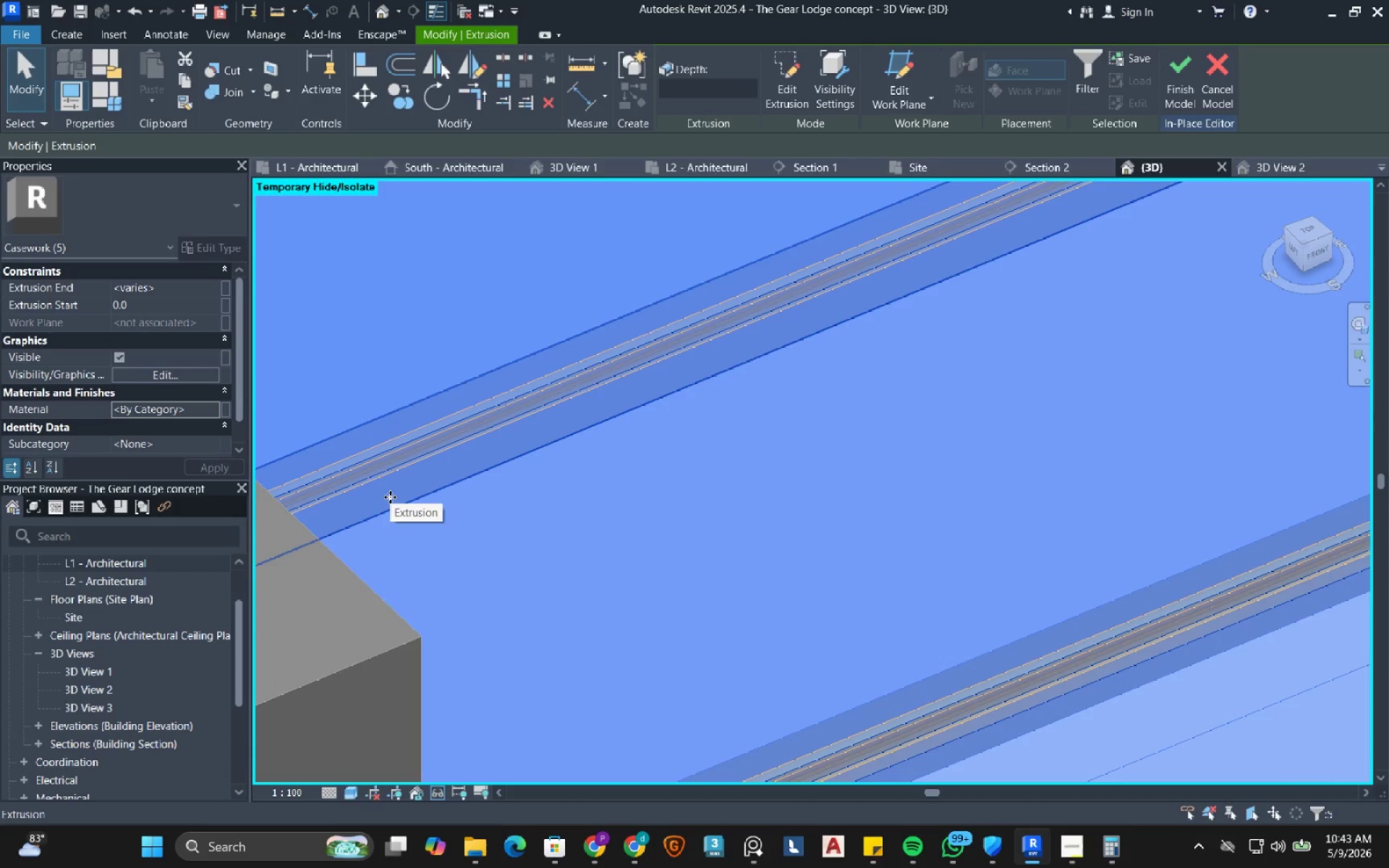 
scroll: coordinate [441, 518], scroll_direction: down, amount: 8.0
 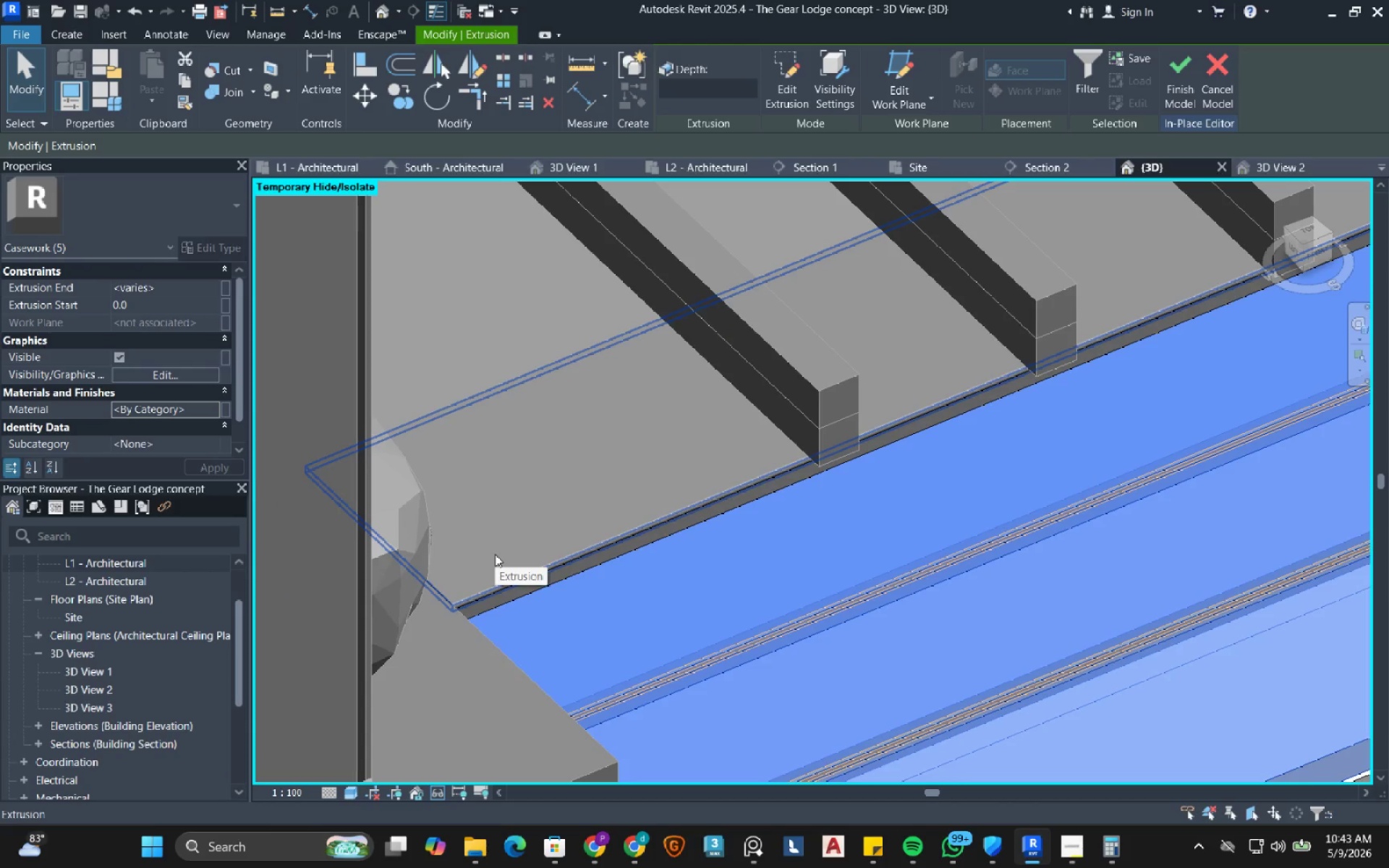 
hold_key(key=ControlLeft, duration=0.42)
left_click([495, 554])
 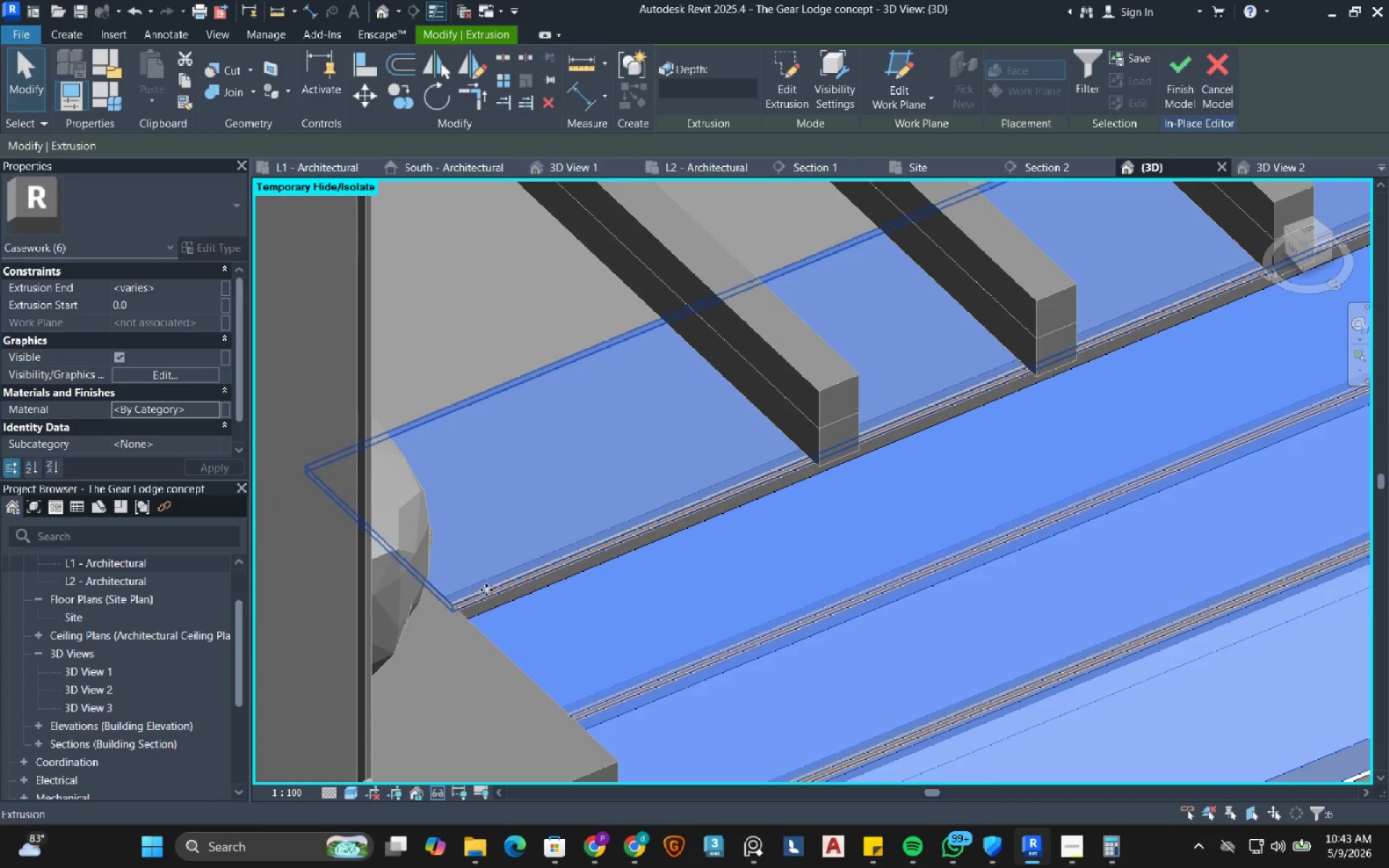 
hold_key(key=ControlLeft, duration=0.59)
 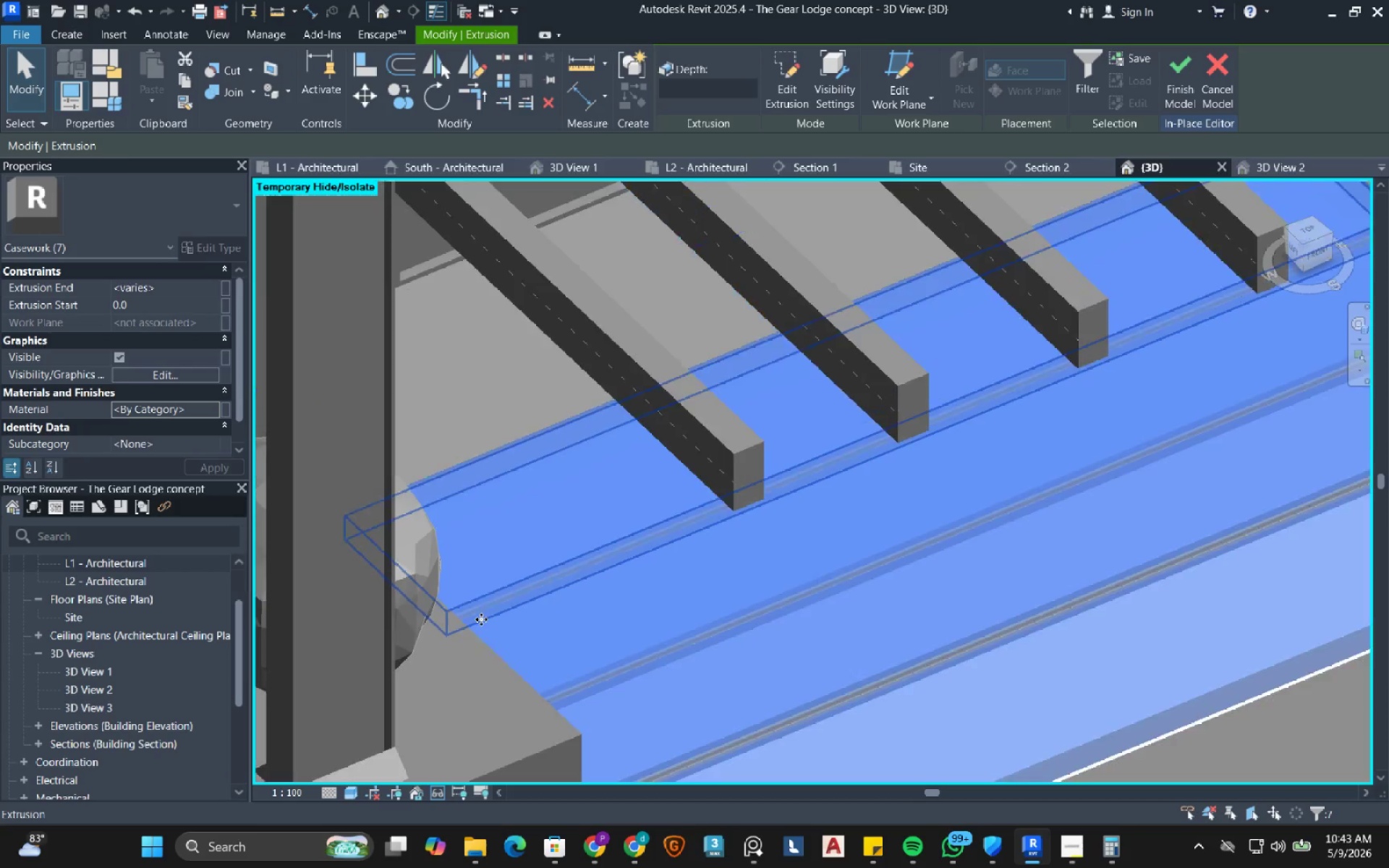 
scroll: coordinate [498, 627], scroll_direction: up, amount: 7.0
 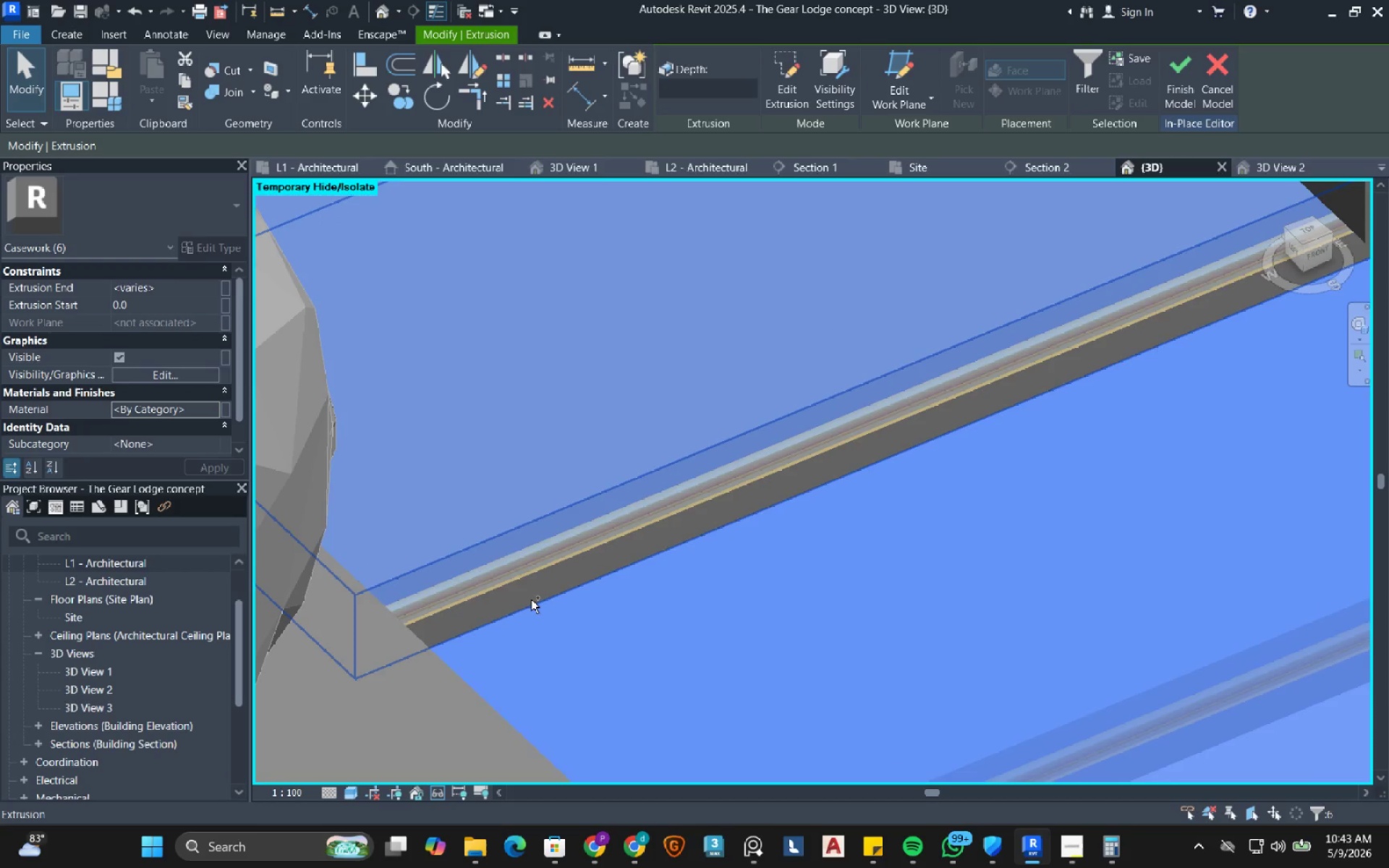 
left_click_drag(start_coordinate=[530, 600], to_coordinate=[524, 600])
 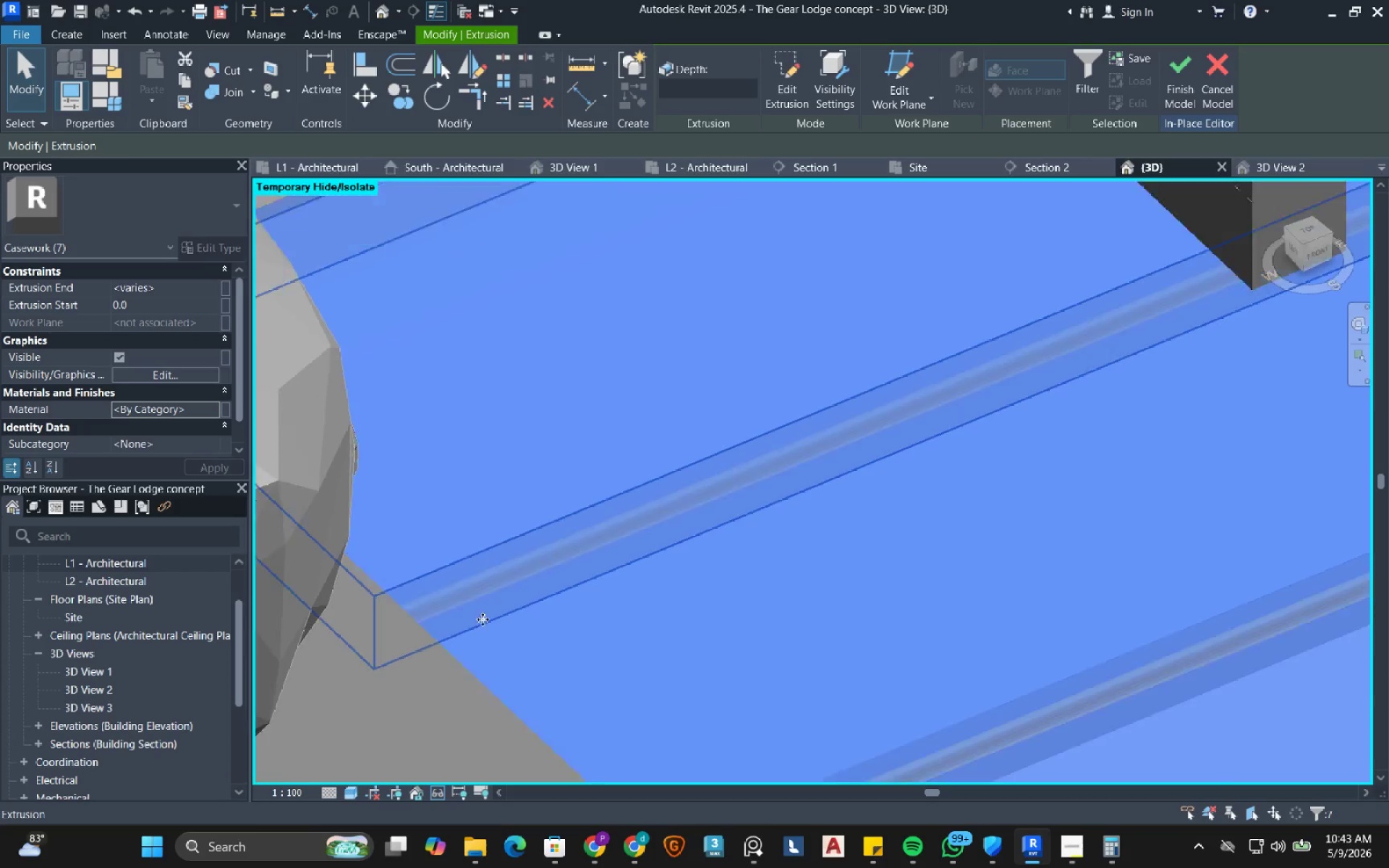 
scroll: coordinate [481, 619], scroll_direction: down, amount: 13.0
 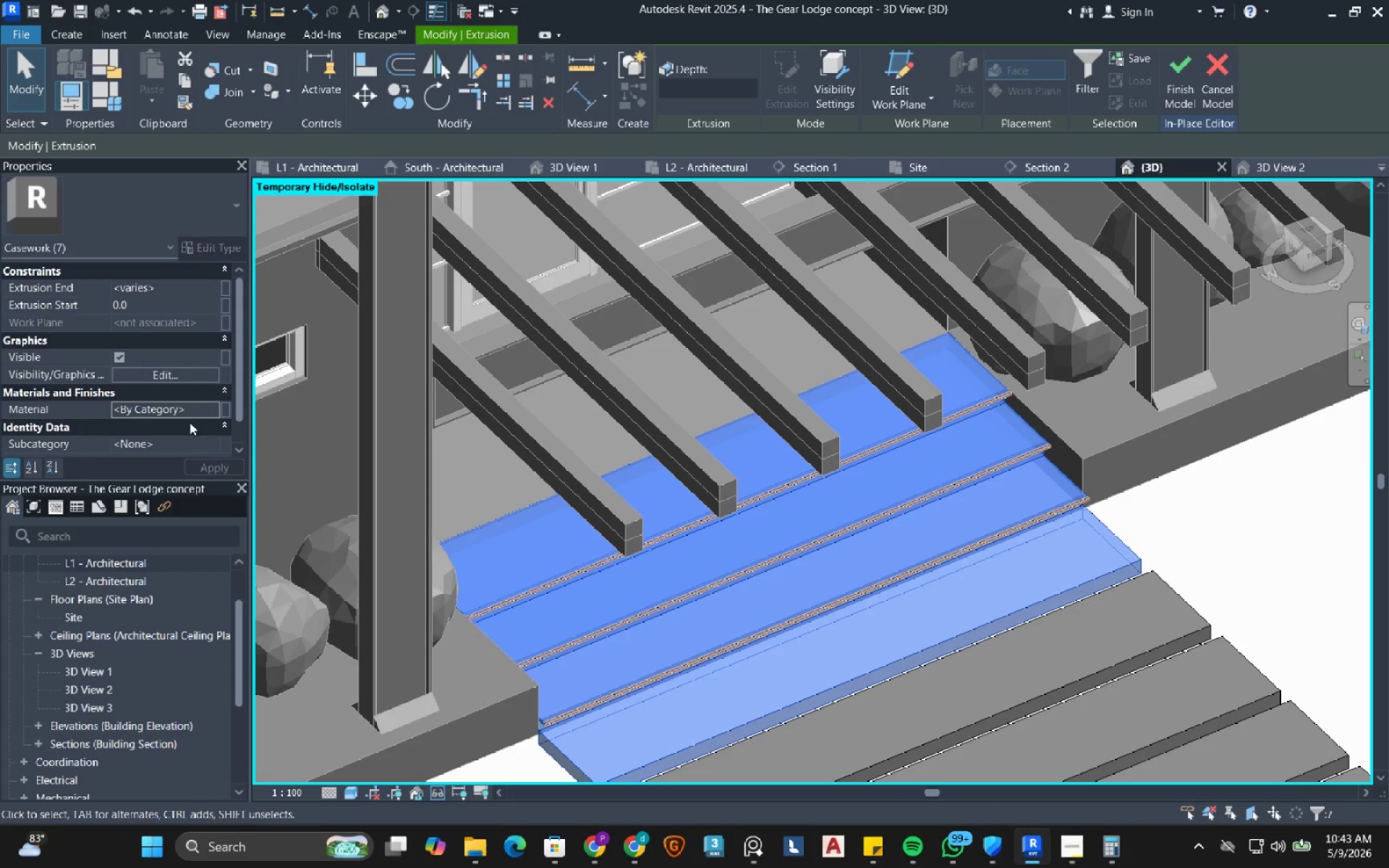 
left_click([209, 404])
 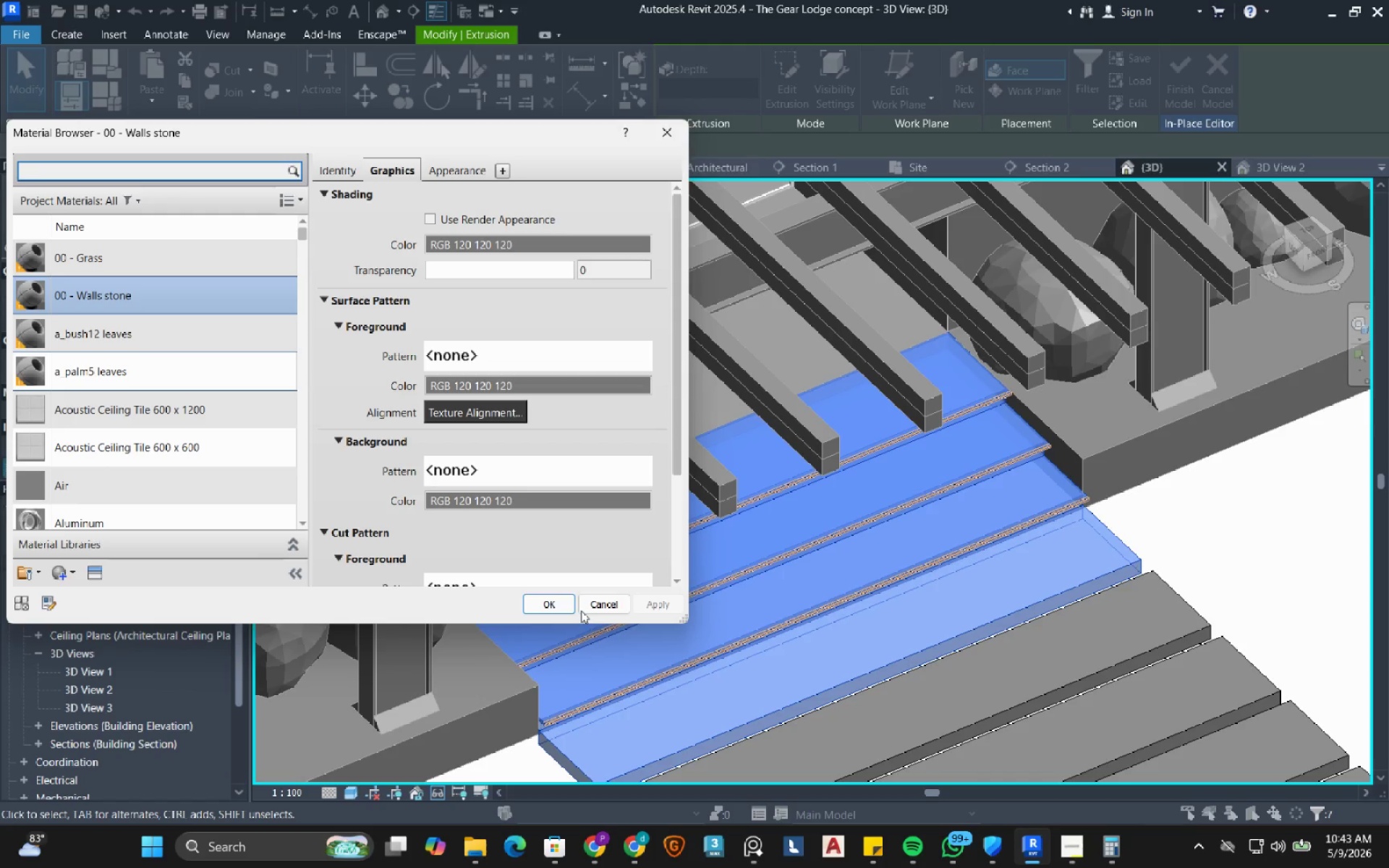 
left_click([549, 601])
 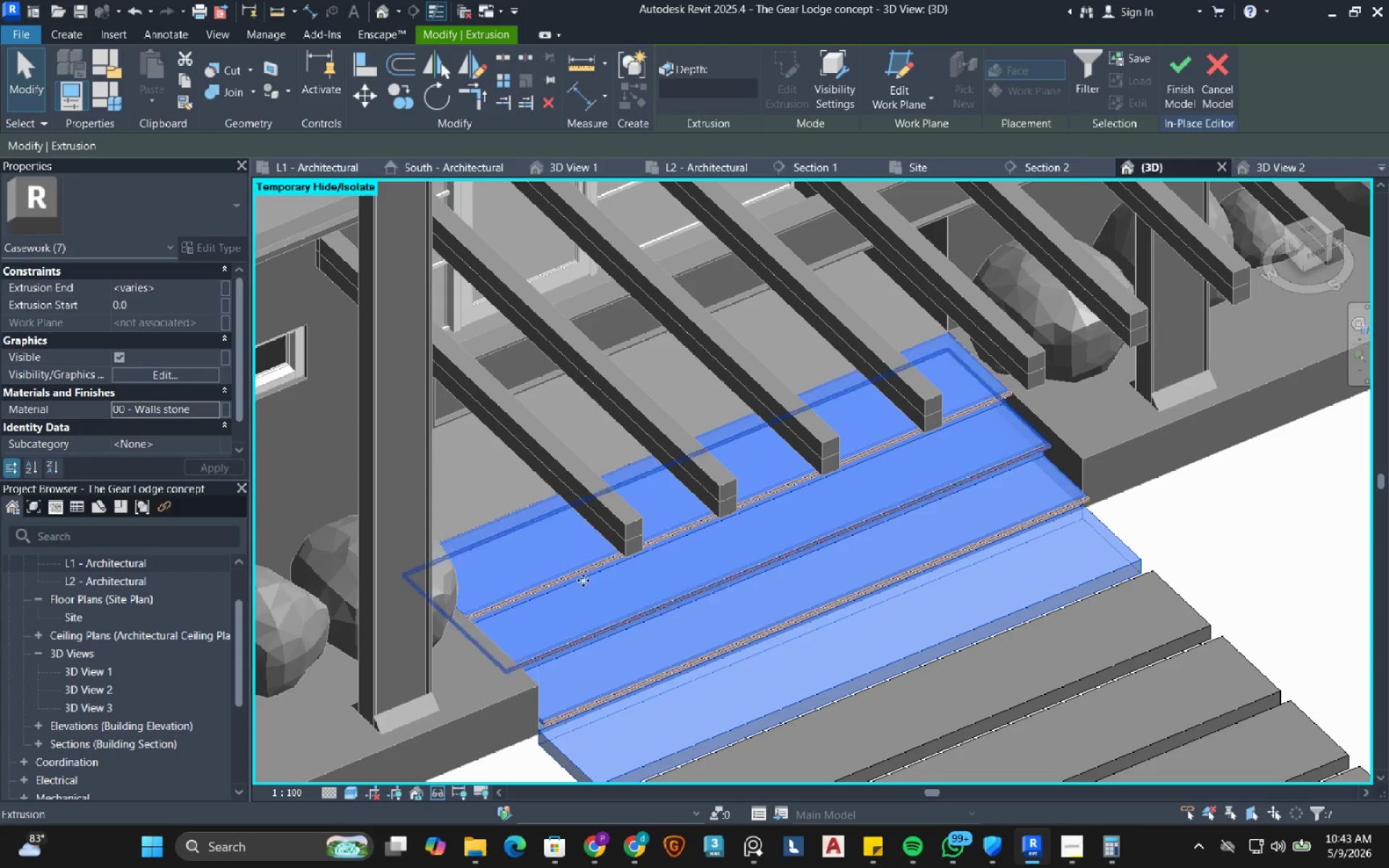 
left_click([1041, 574])
 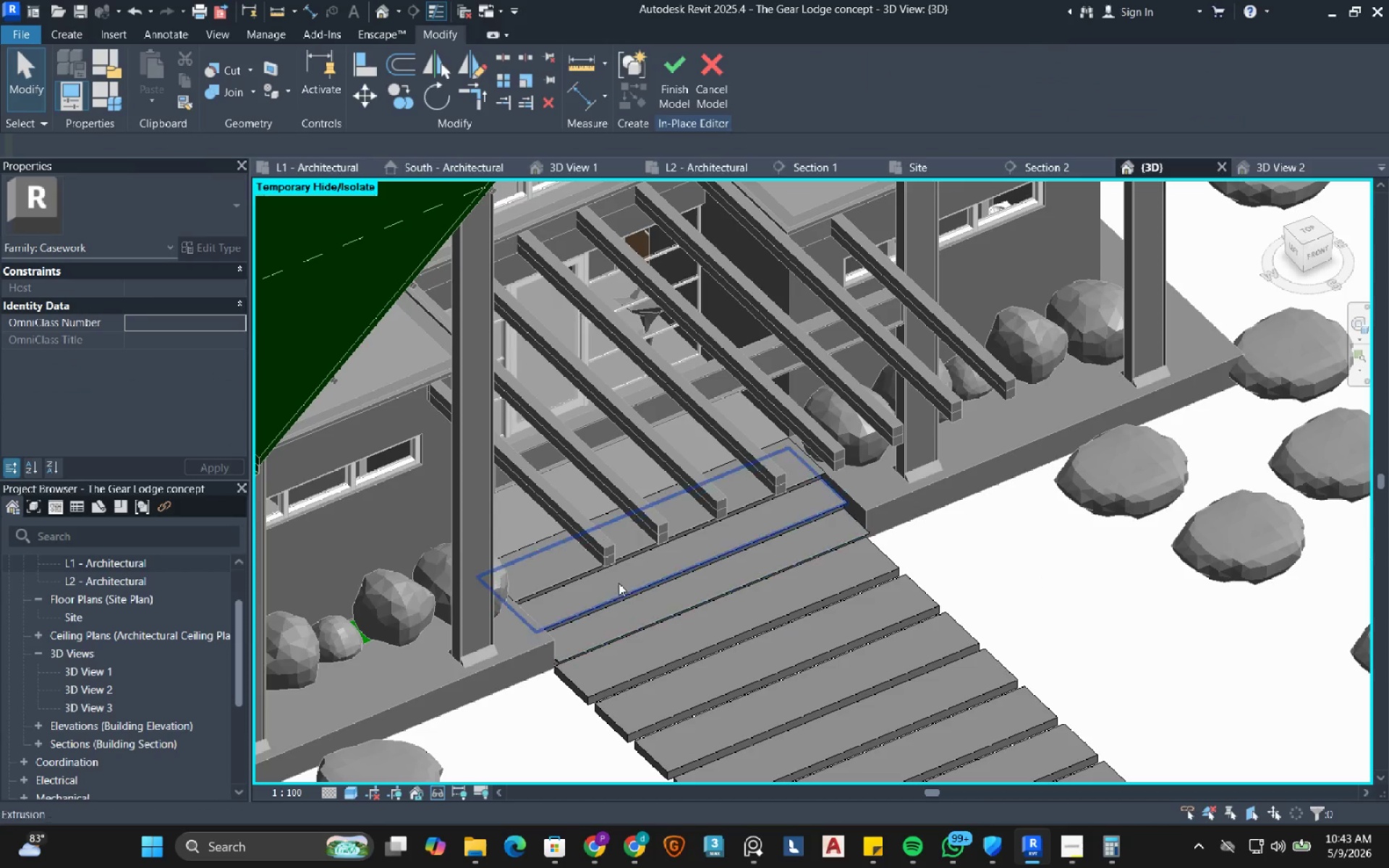 
scroll: coordinate [576, 579], scroll_direction: down, amount: 4.0
 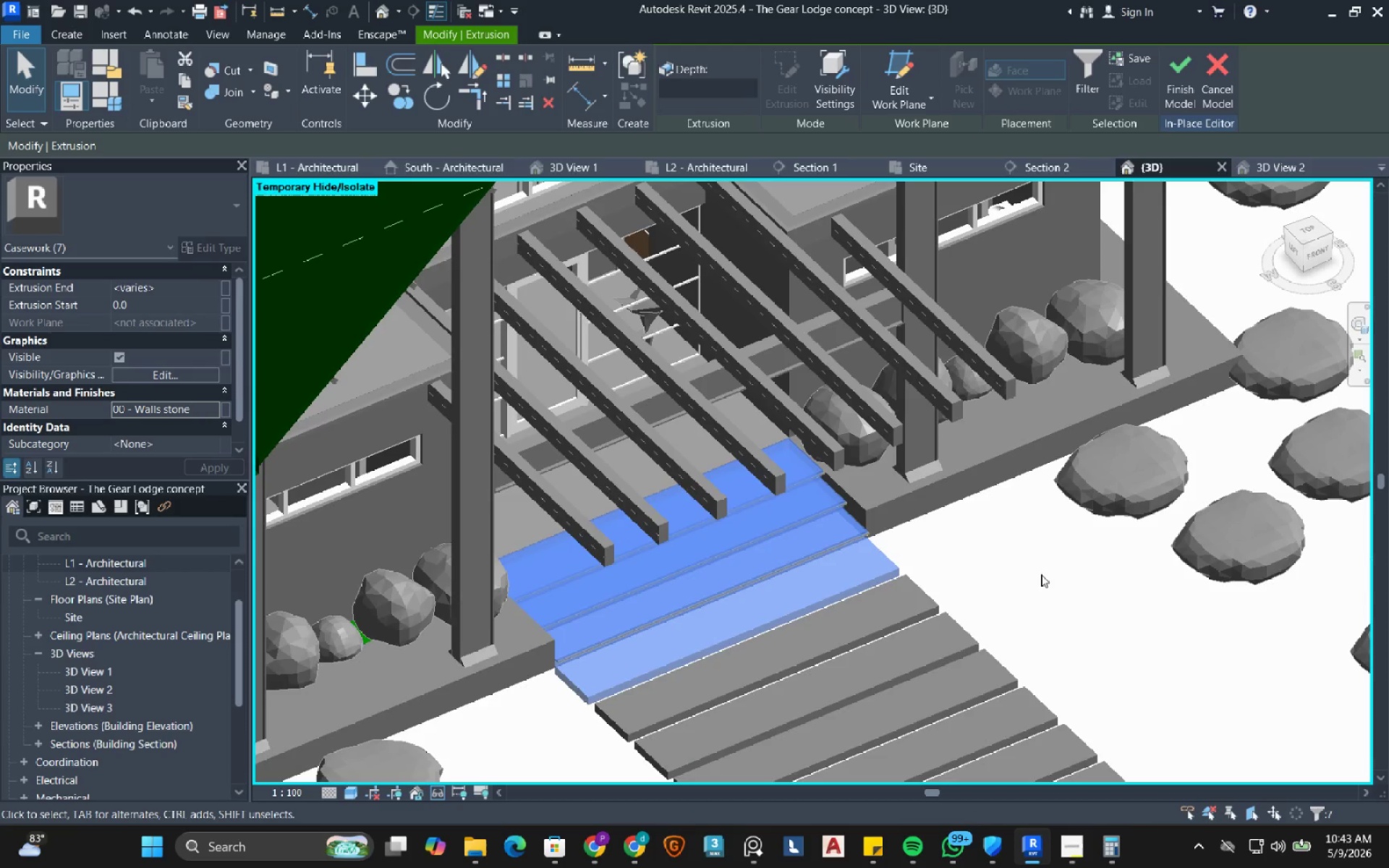 
hold_key(key=ShiftLeft, duration=0.88)
 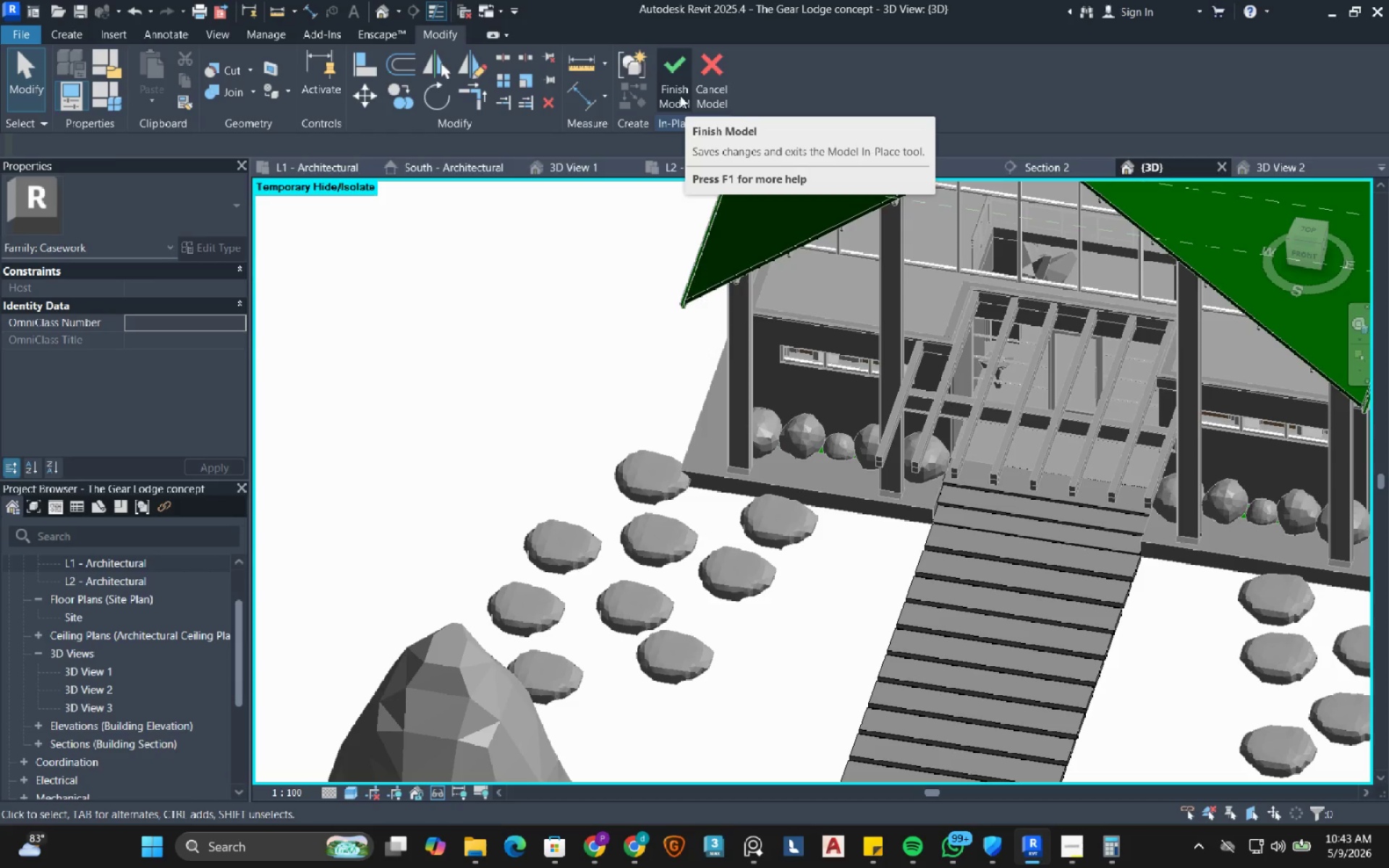 
scroll: coordinate [615, 589], scroll_direction: down, amount: 4.0
 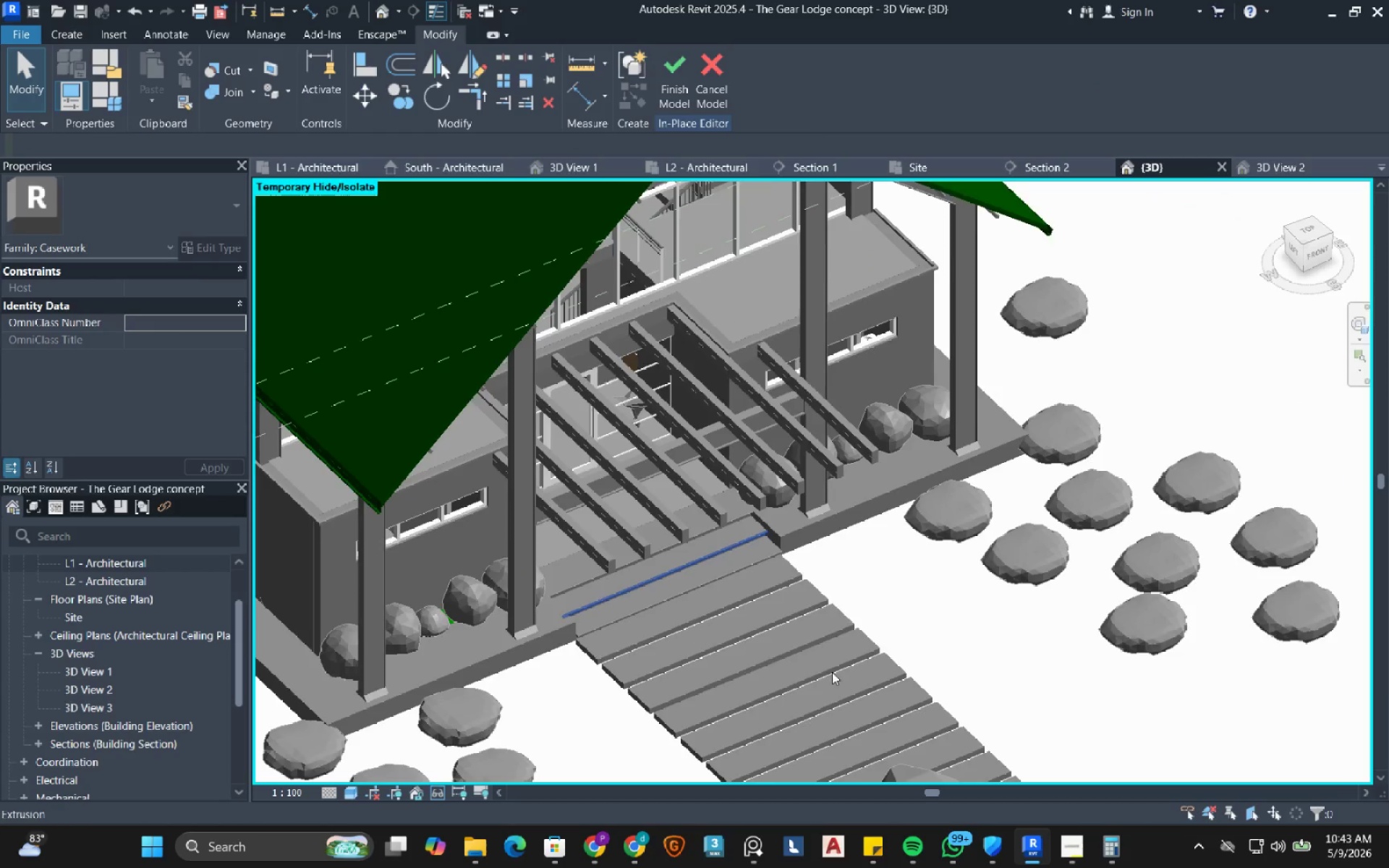 
left_click([680, 95])
 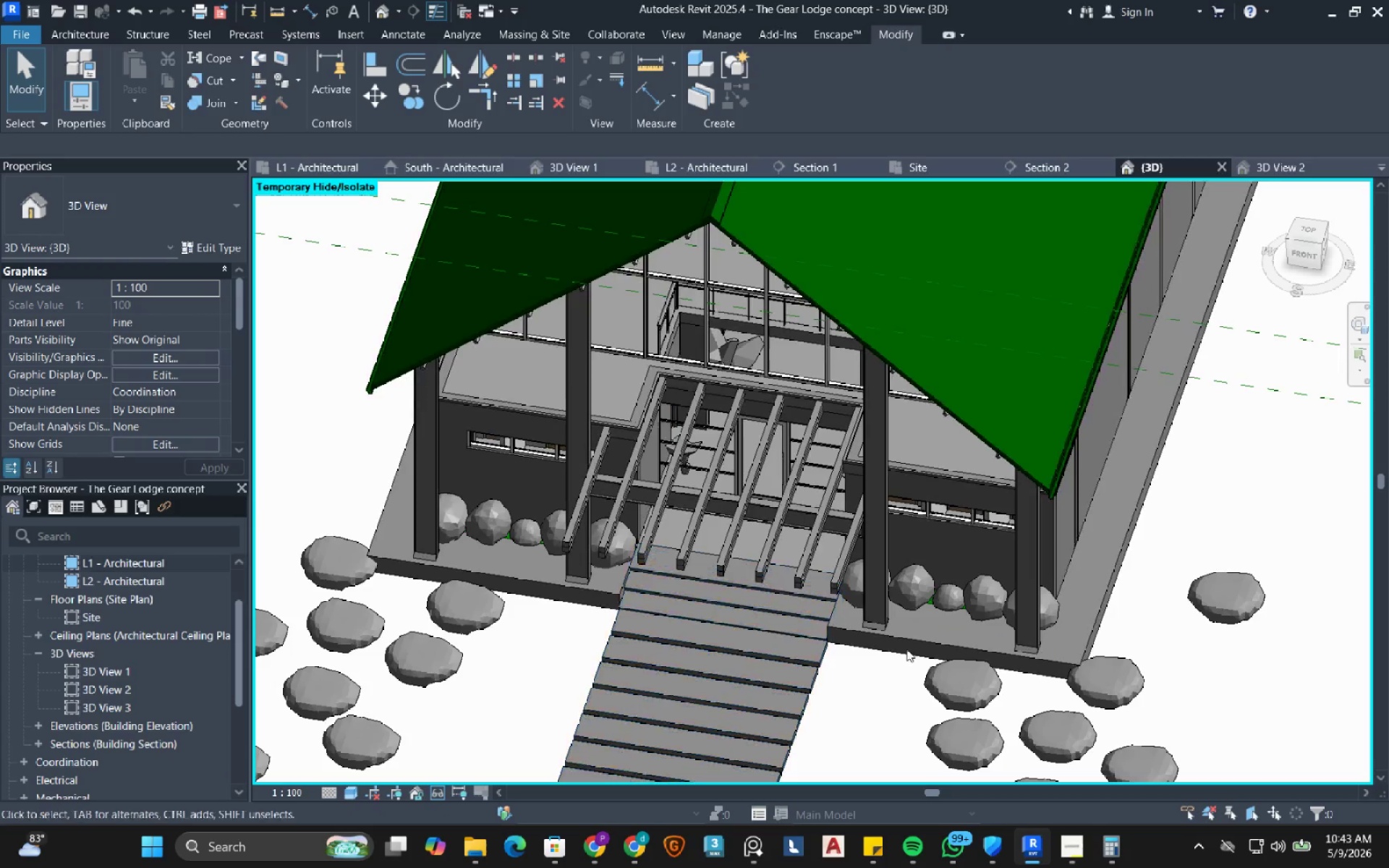 
scroll: coordinate [953, 618], scroll_direction: up, amount: 3.0
 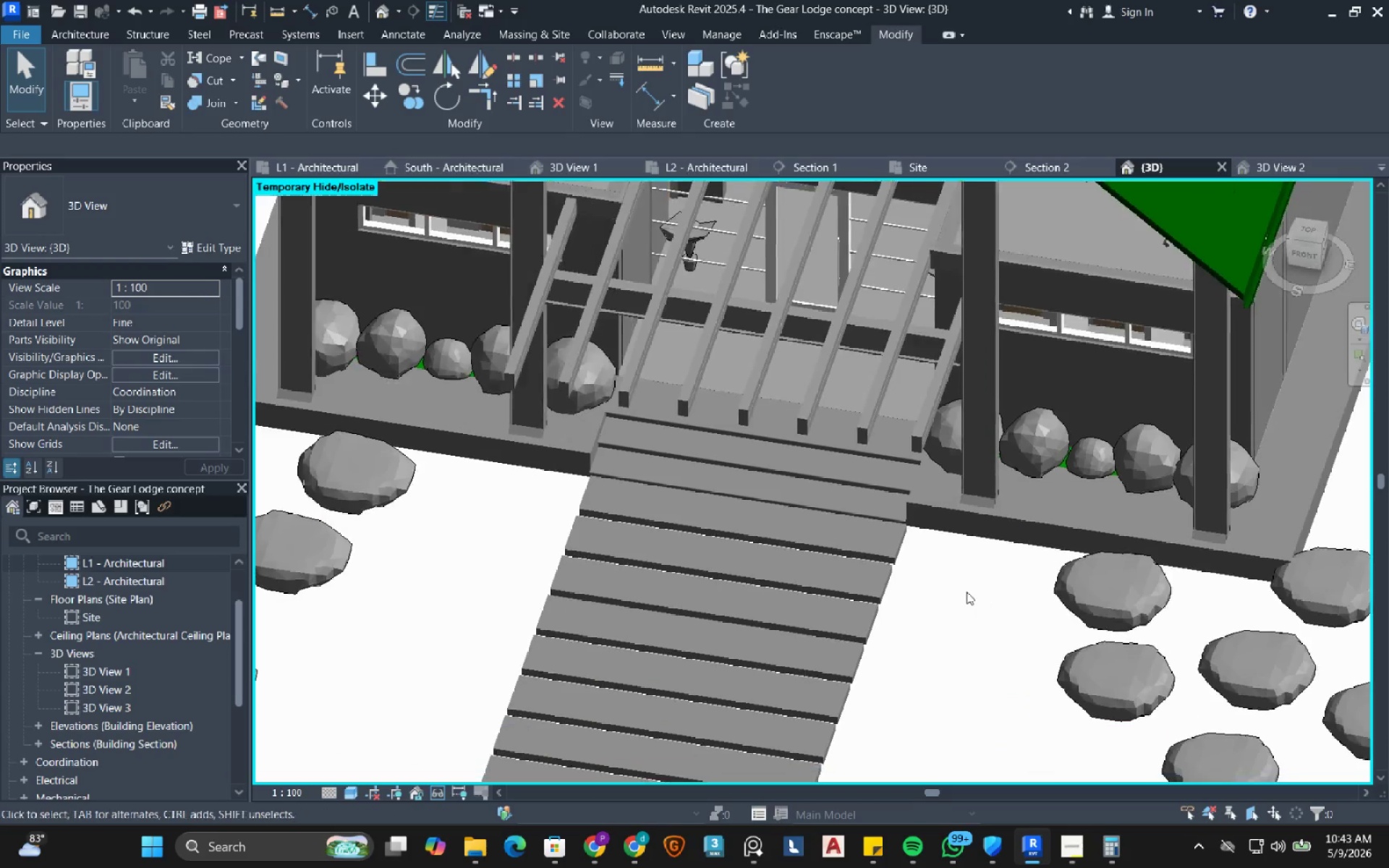 
scroll: coordinate [958, 598], scroll_direction: down, amount: 6.0
 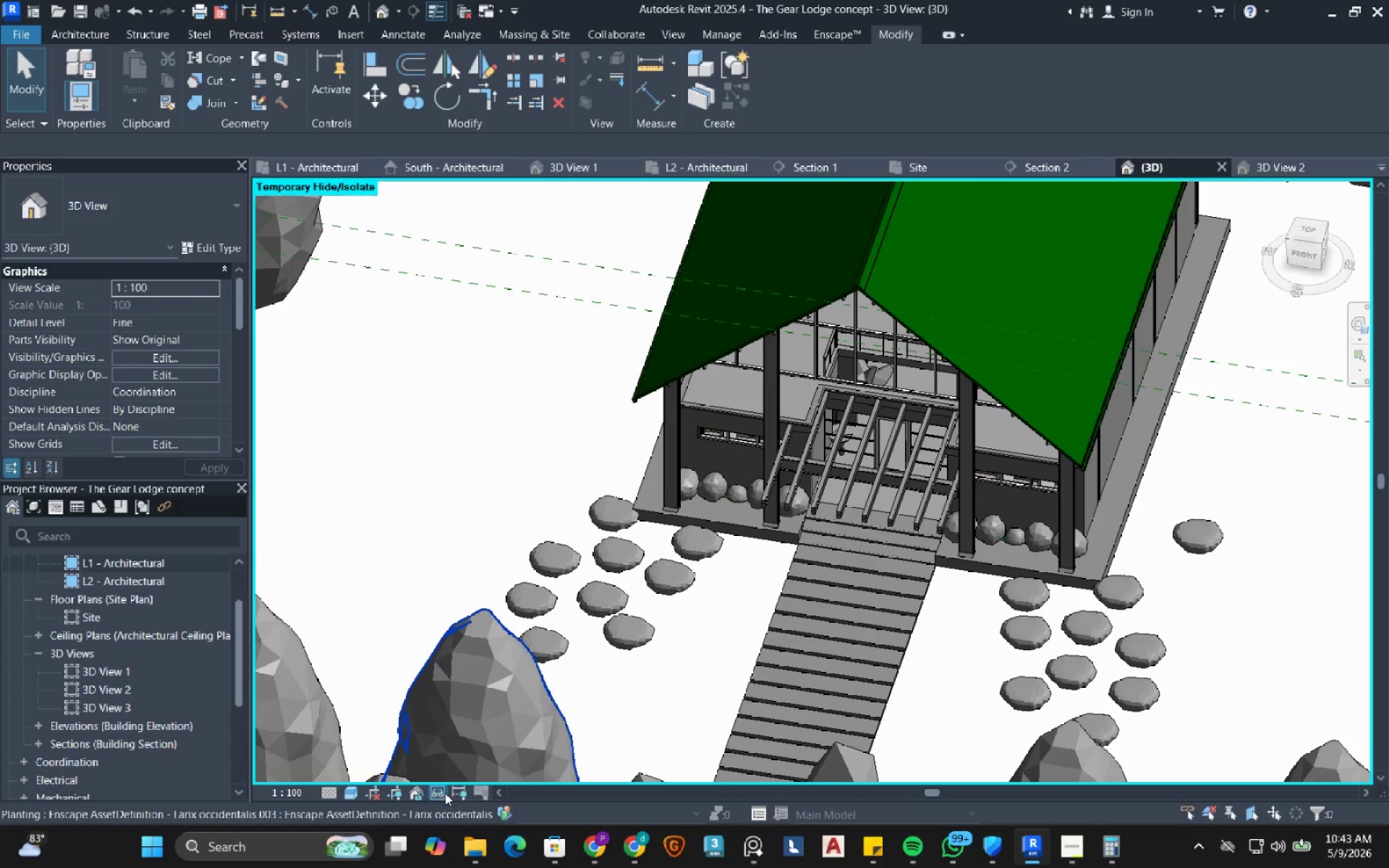 
double_click([457, 778])
 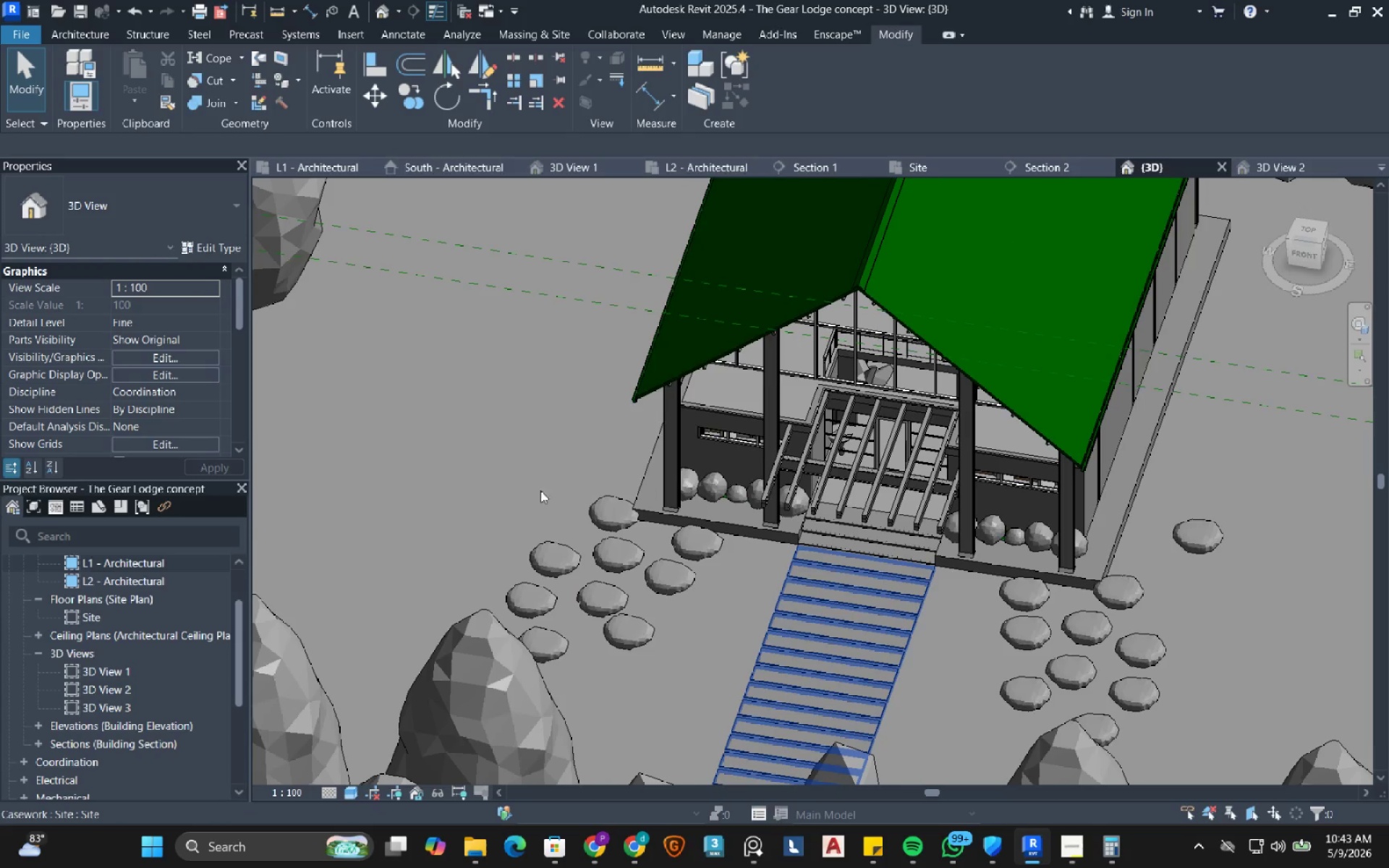 
left_click([533, 473])
 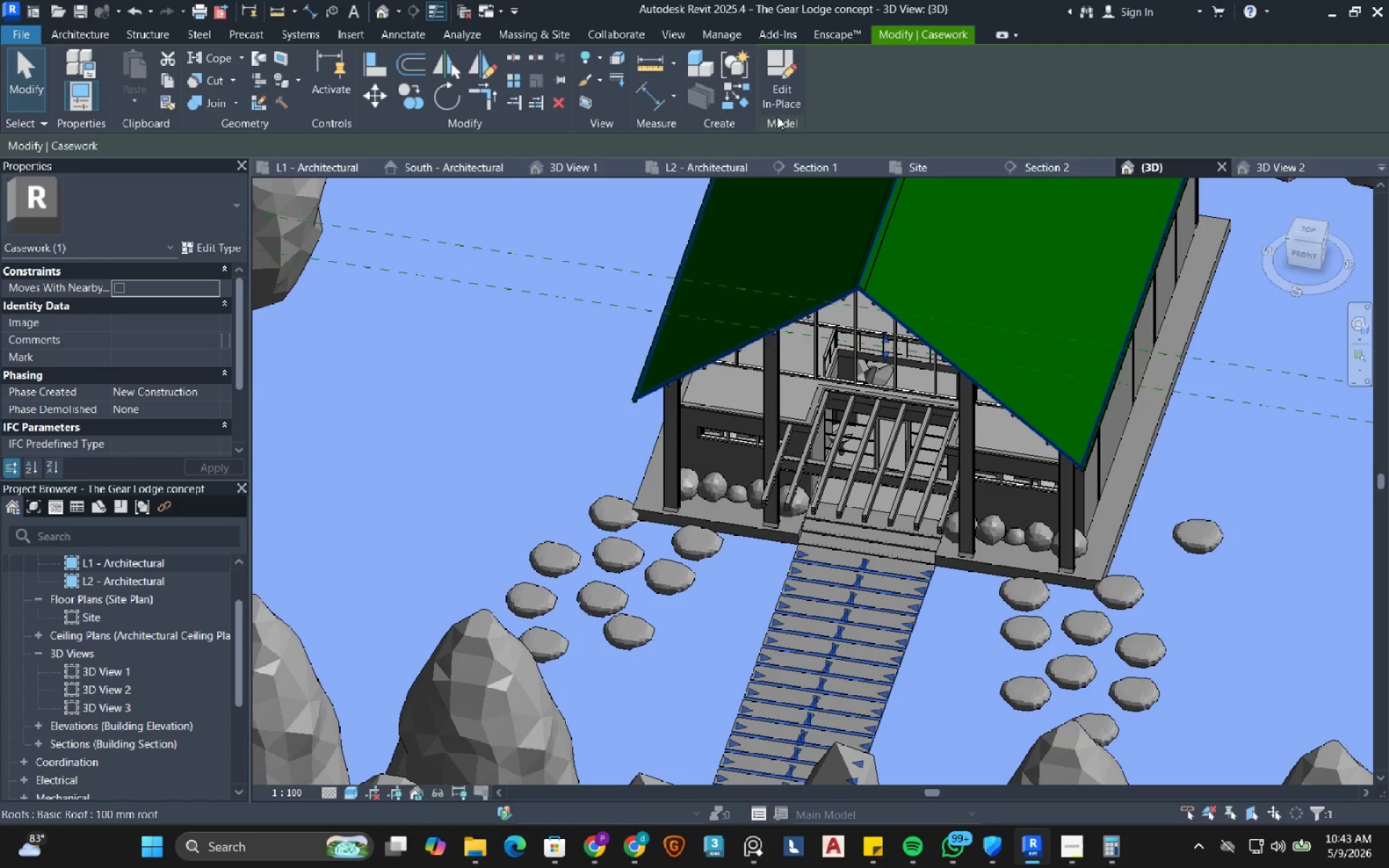 
left_click([774, 91])
 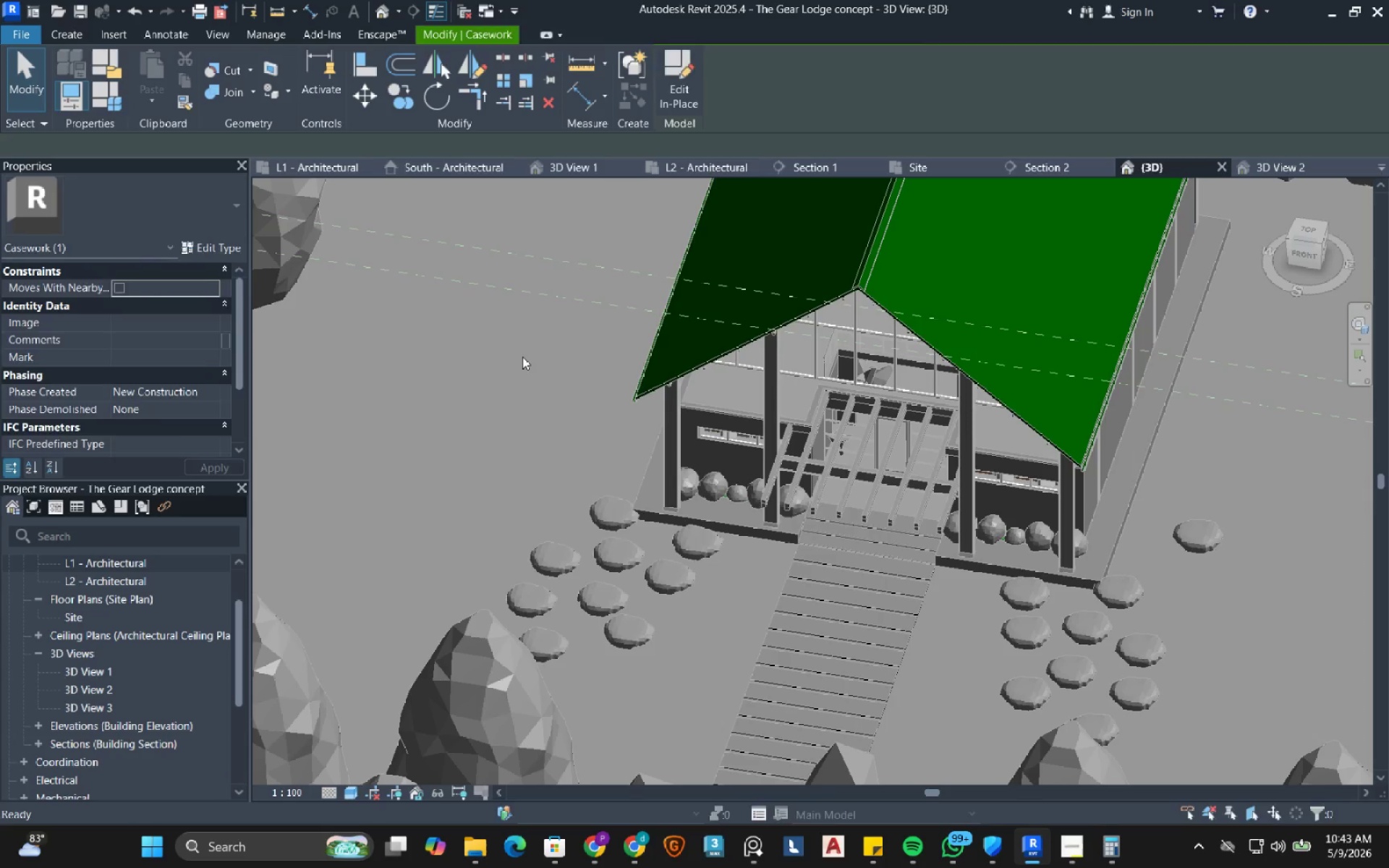 
left_click([522, 357])
 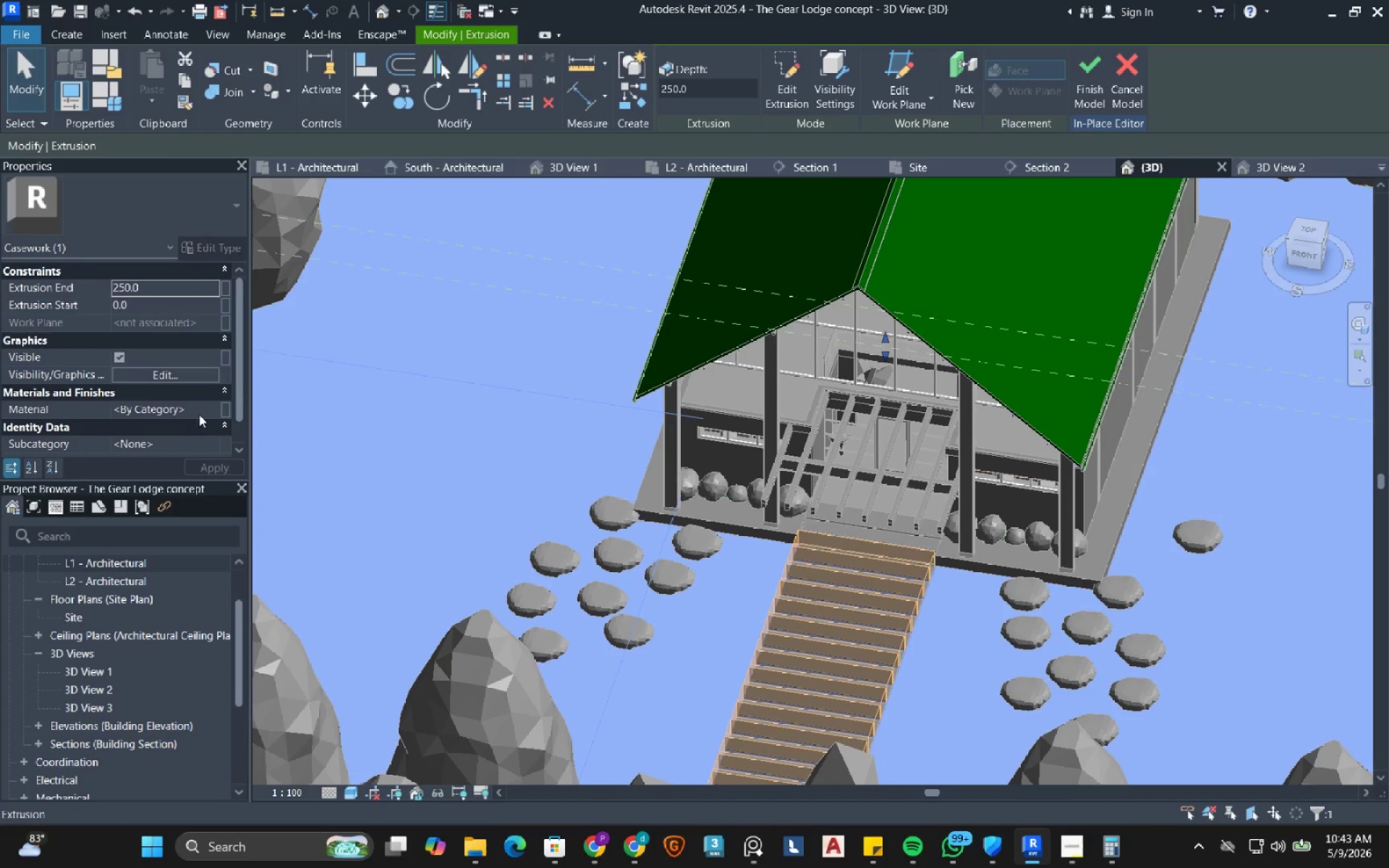 
left_click([211, 409])
 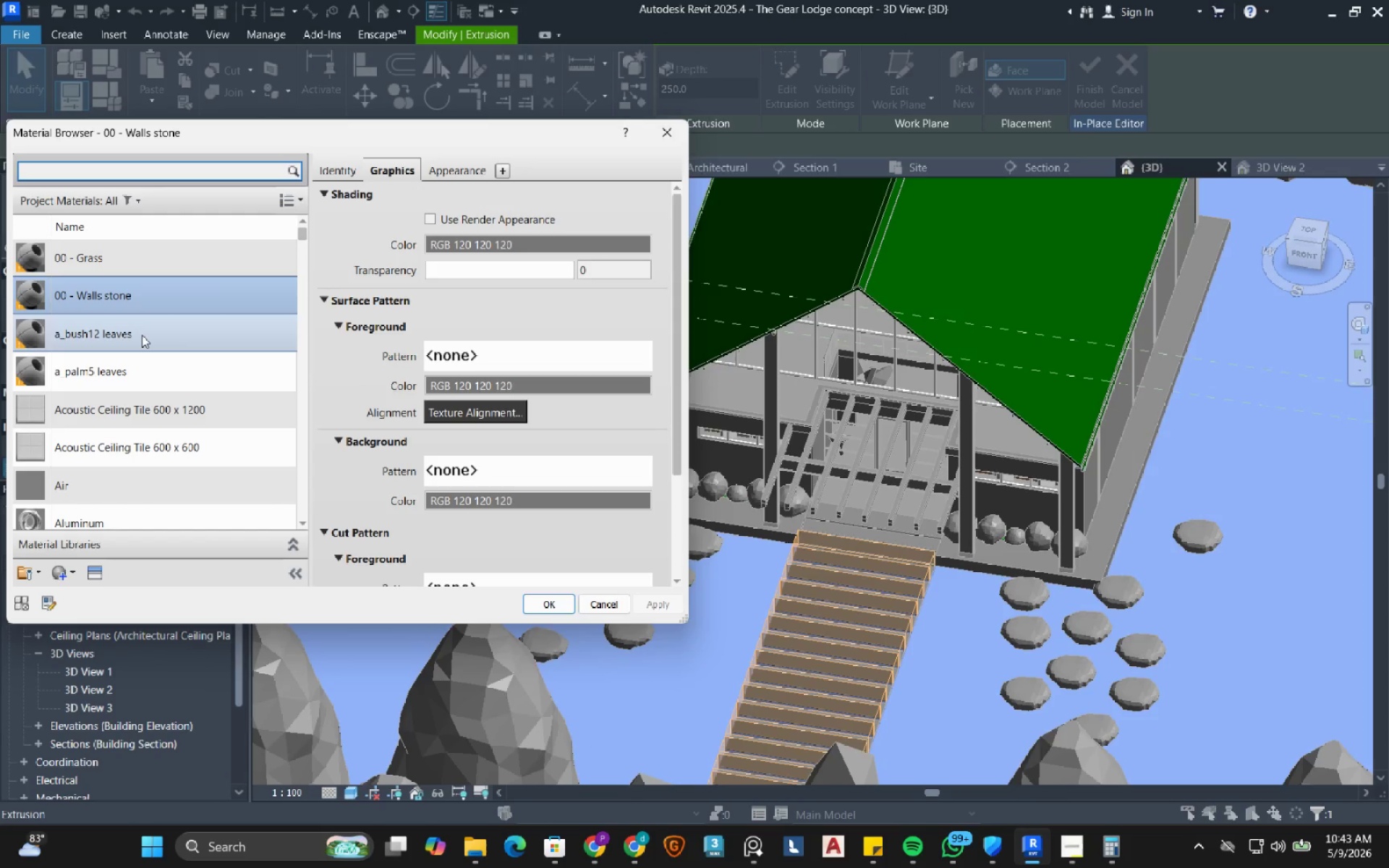 
left_click([130, 260])
 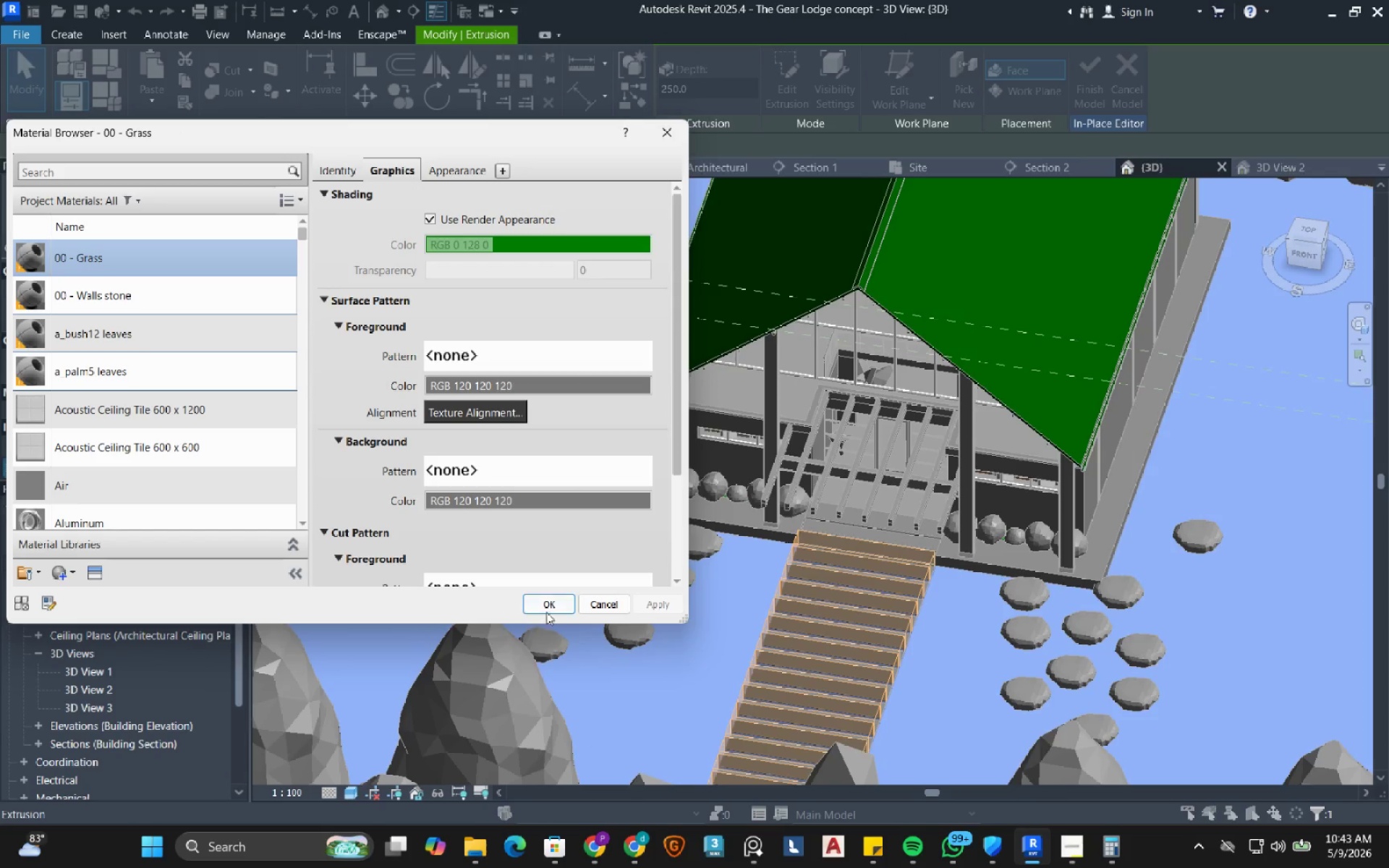 
left_click([553, 604])
 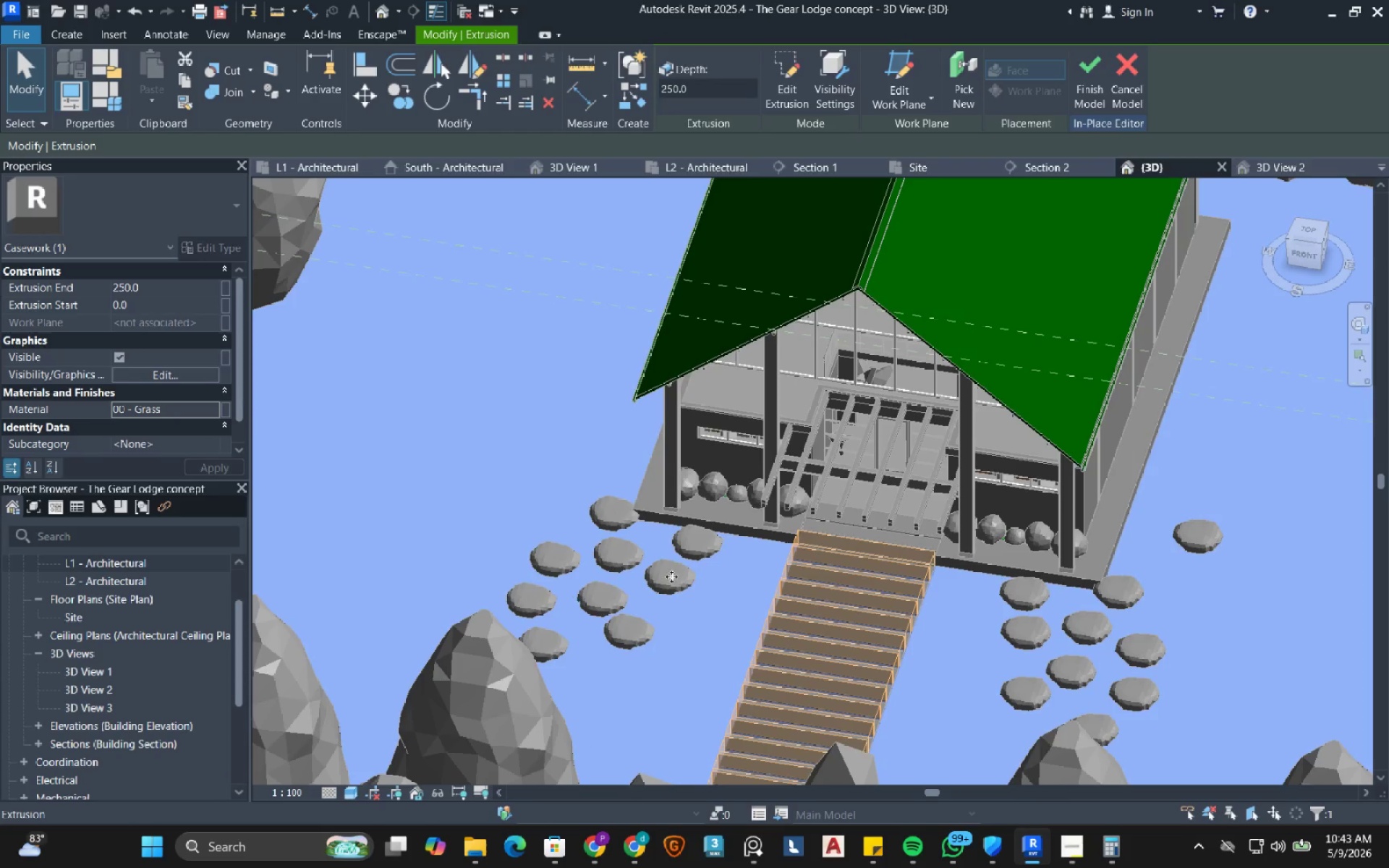 
mouse_move([681, 569])
 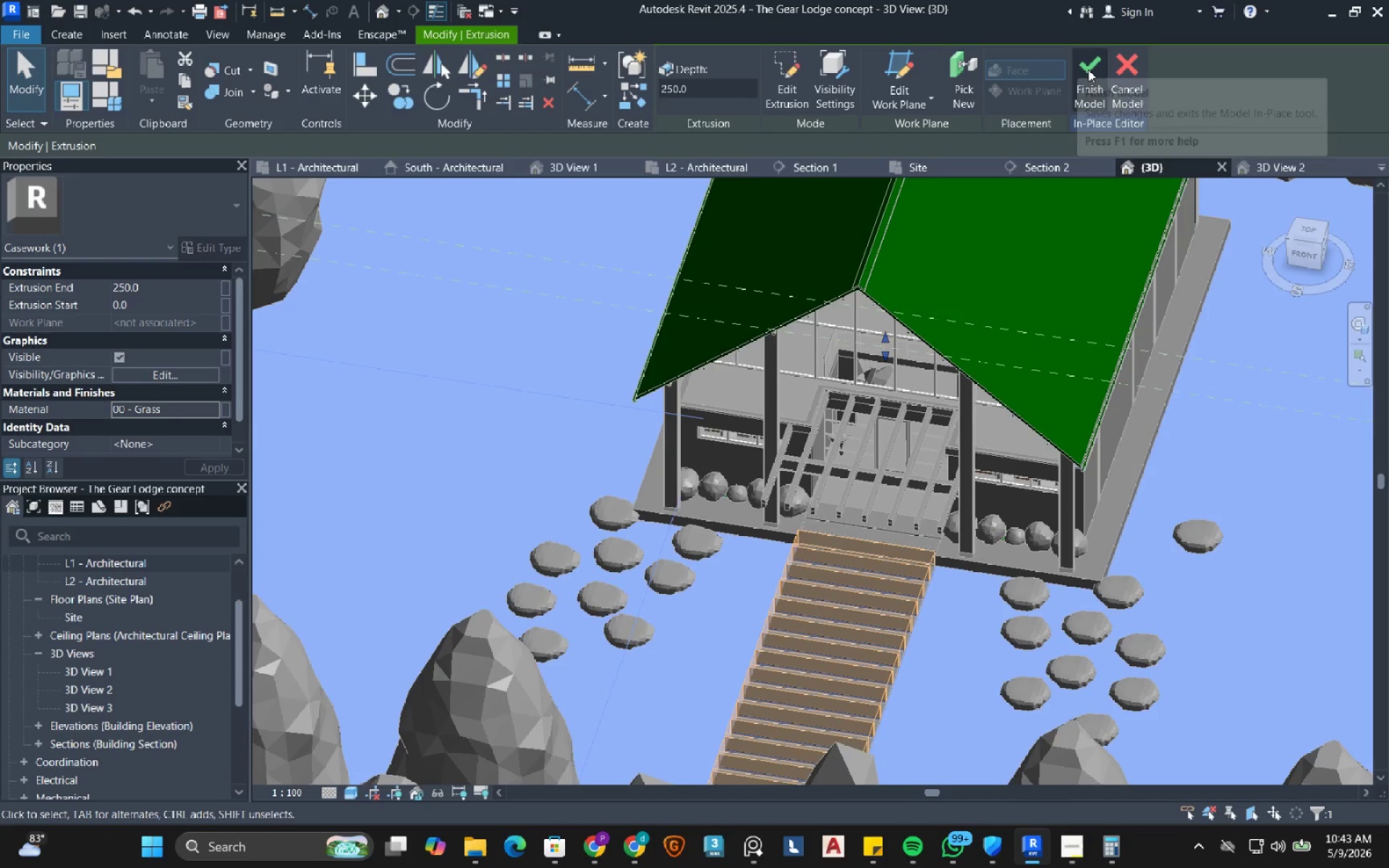 
left_click([1088, 71])
 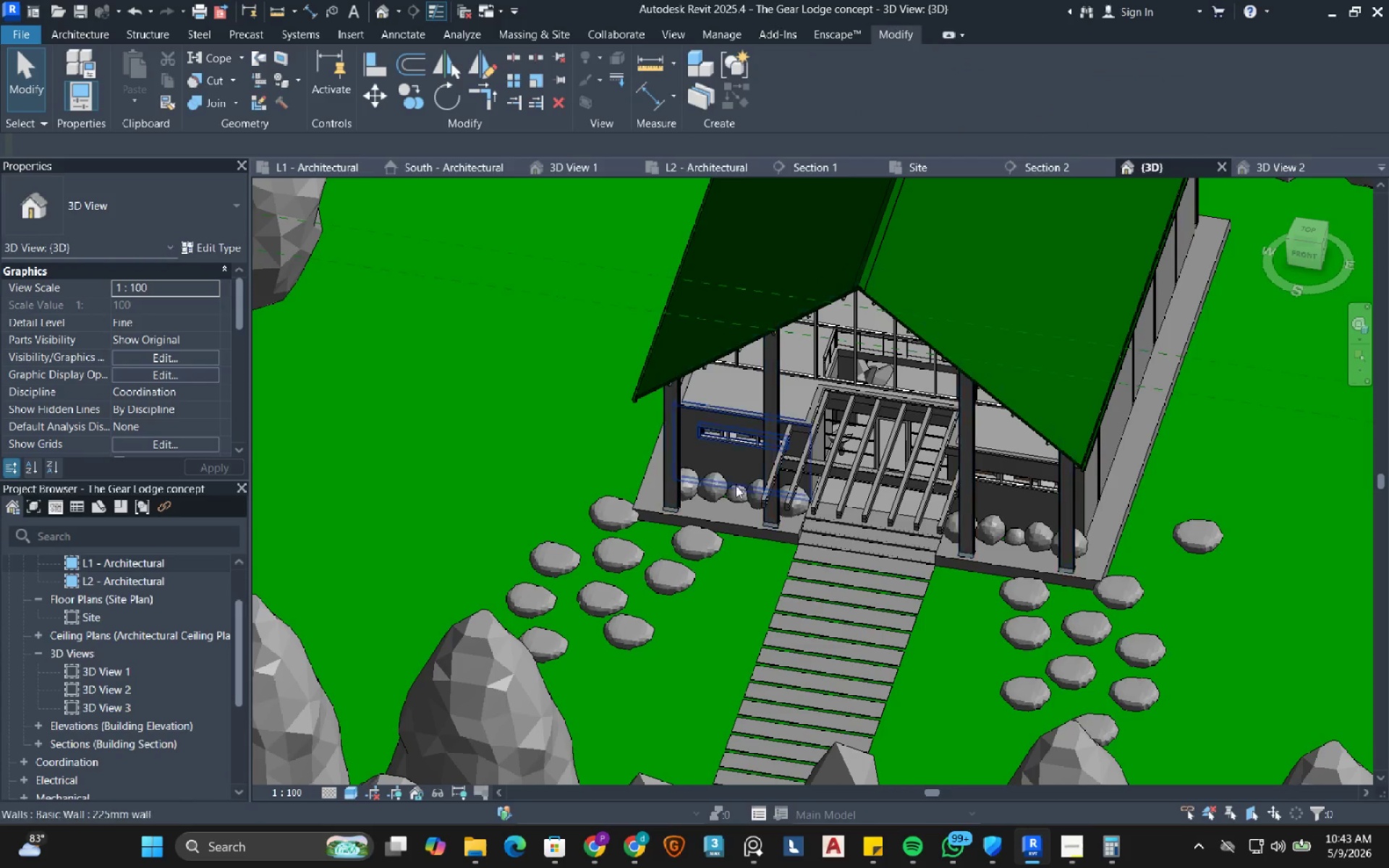 
scroll: coordinate [722, 532], scroll_direction: down, amount: 6.0
 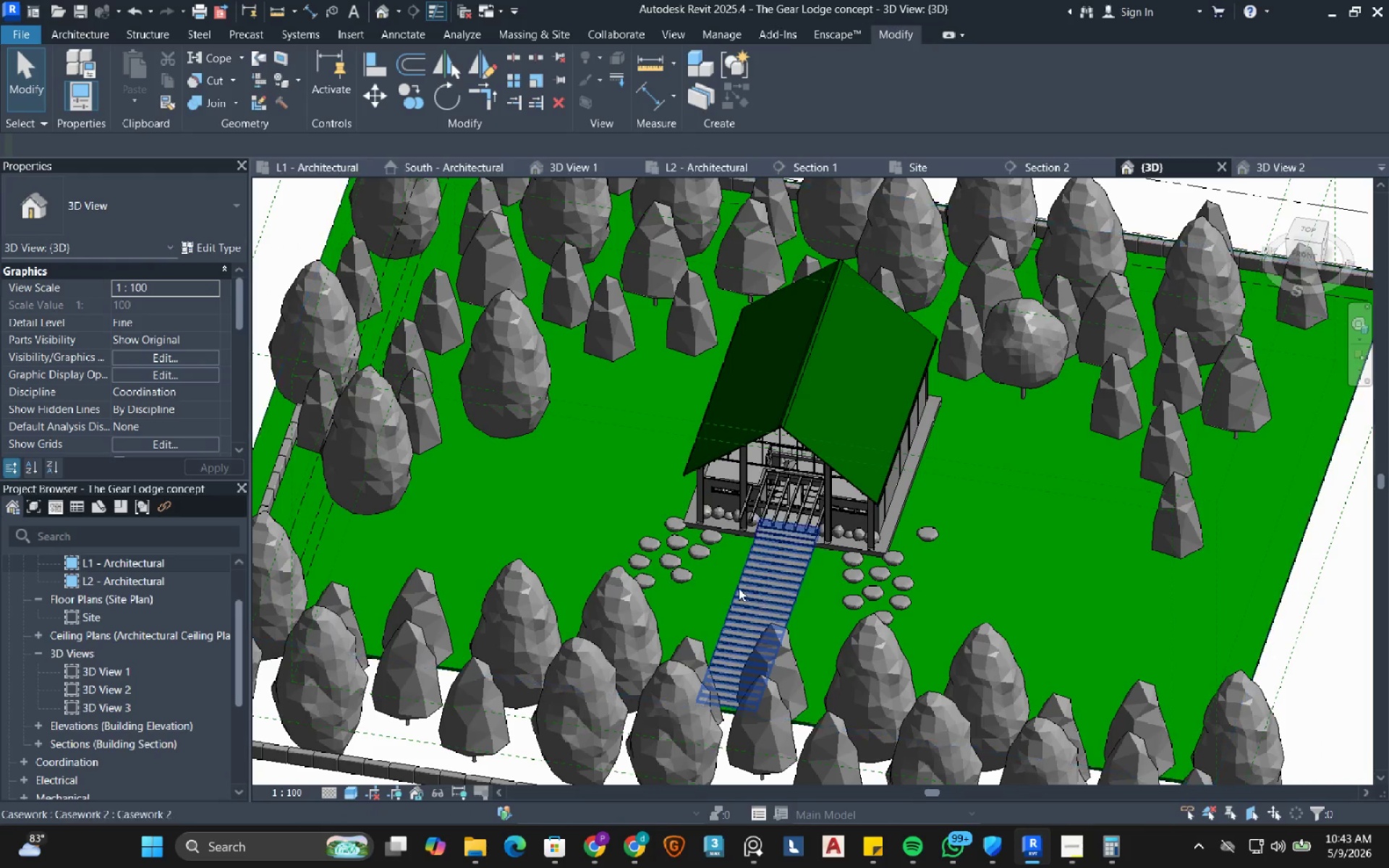 
hold_key(key=ShiftLeft, duration=1.16)
 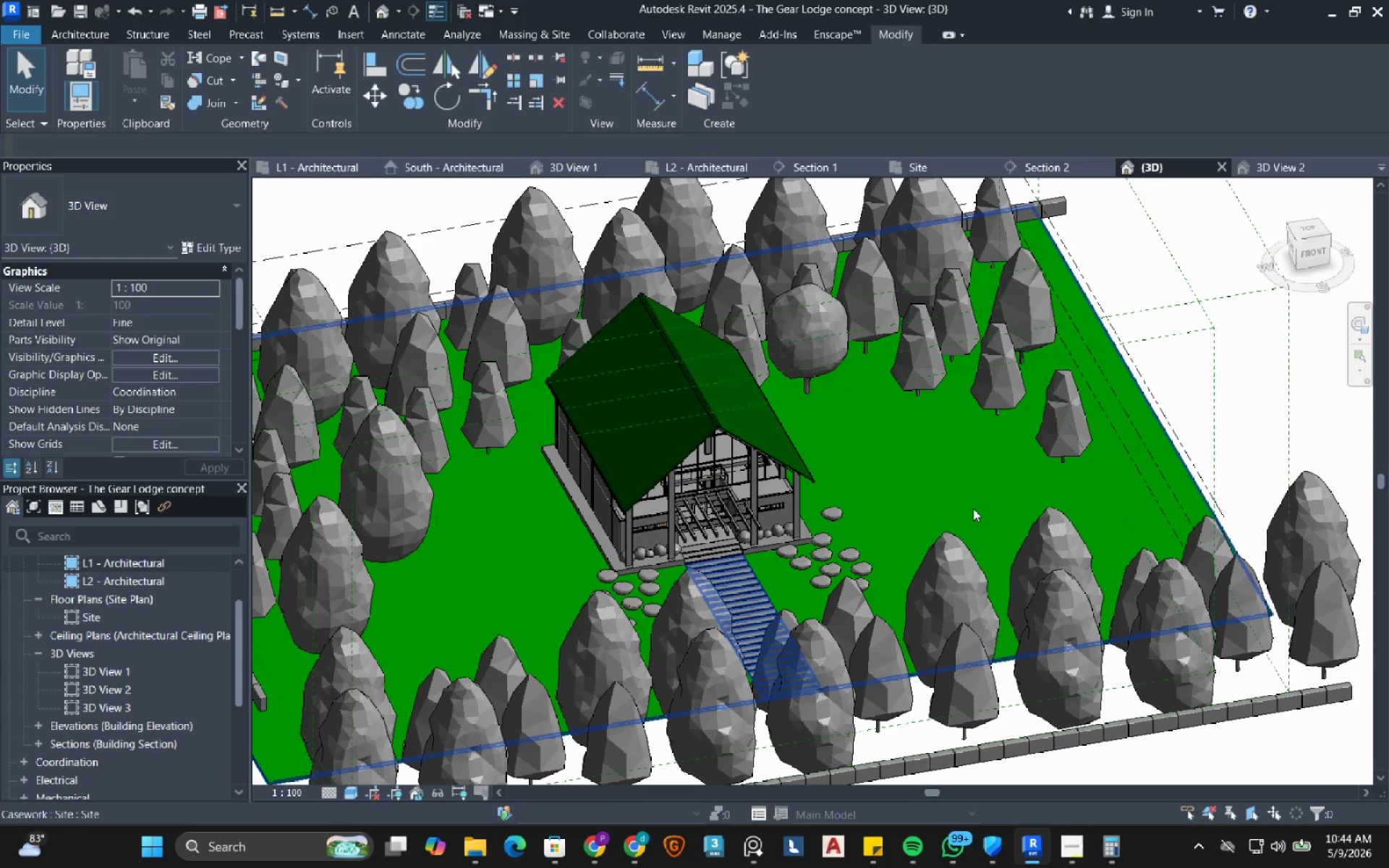 
left_click([973, 509])
 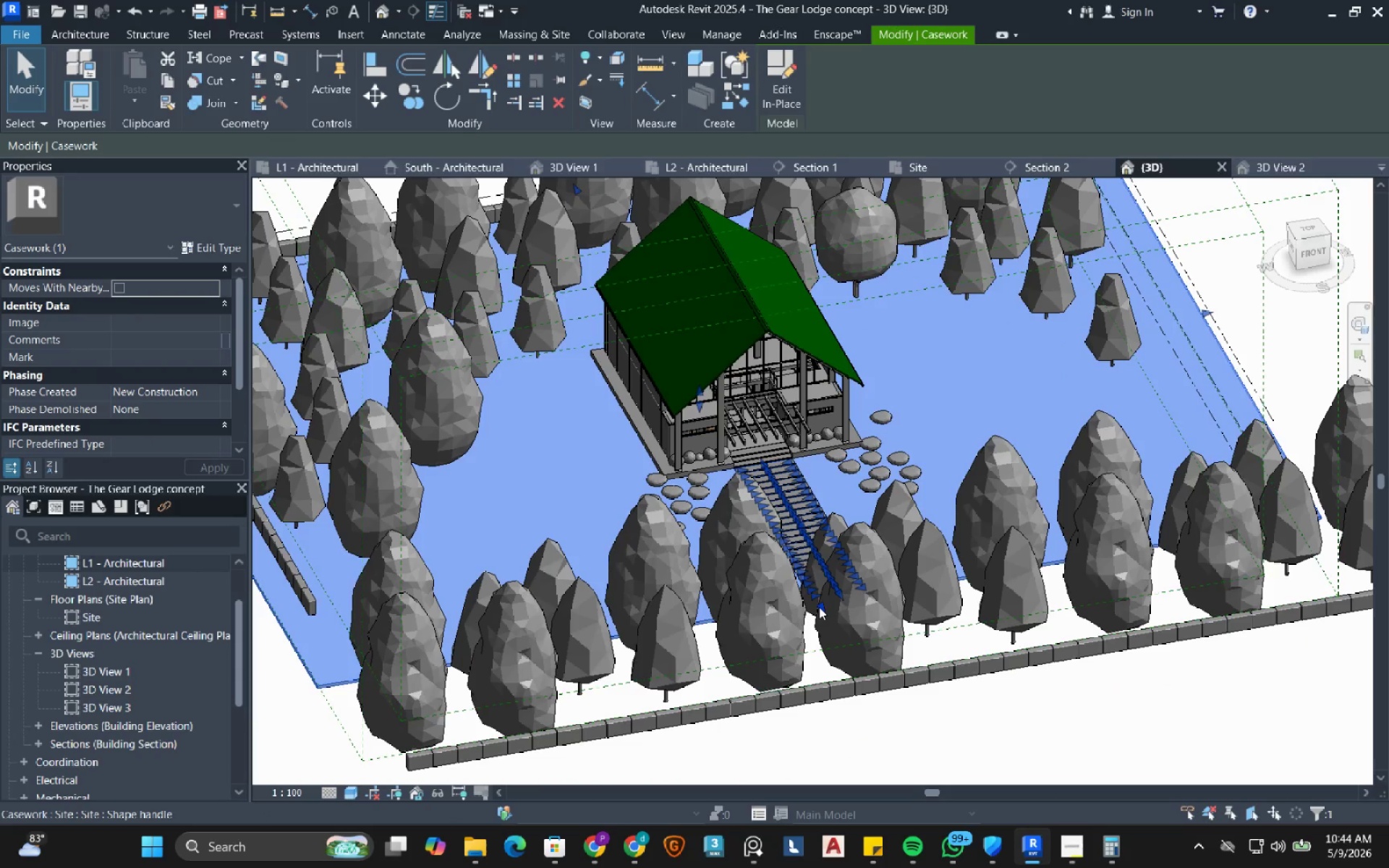 
left_click_drag(start_coordinate=[820, 609], to_coordinate=[854, 715])
 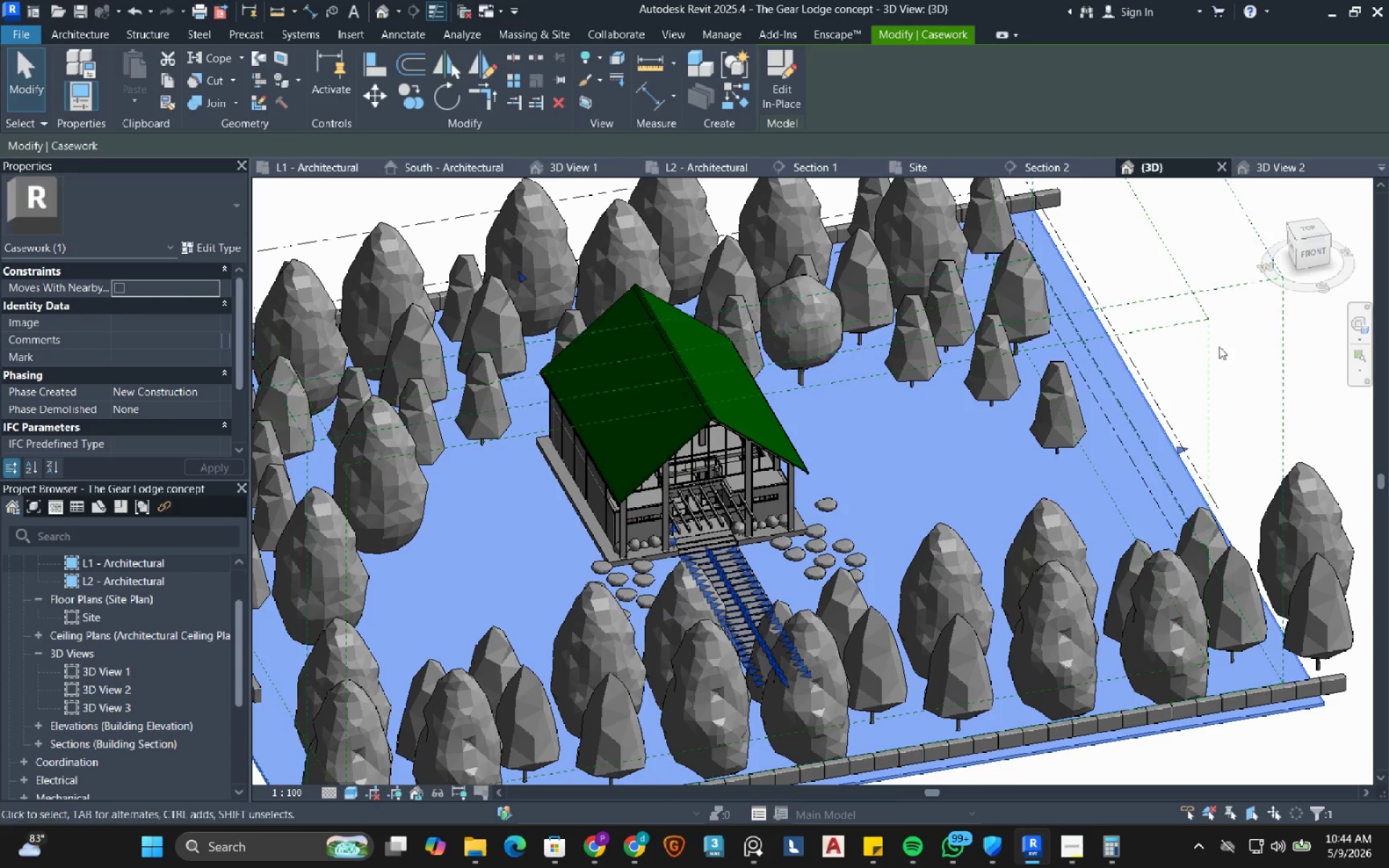 
left_click_drag(start_coordinate=[1186, 451], to_coordinate=[1254, 423])
 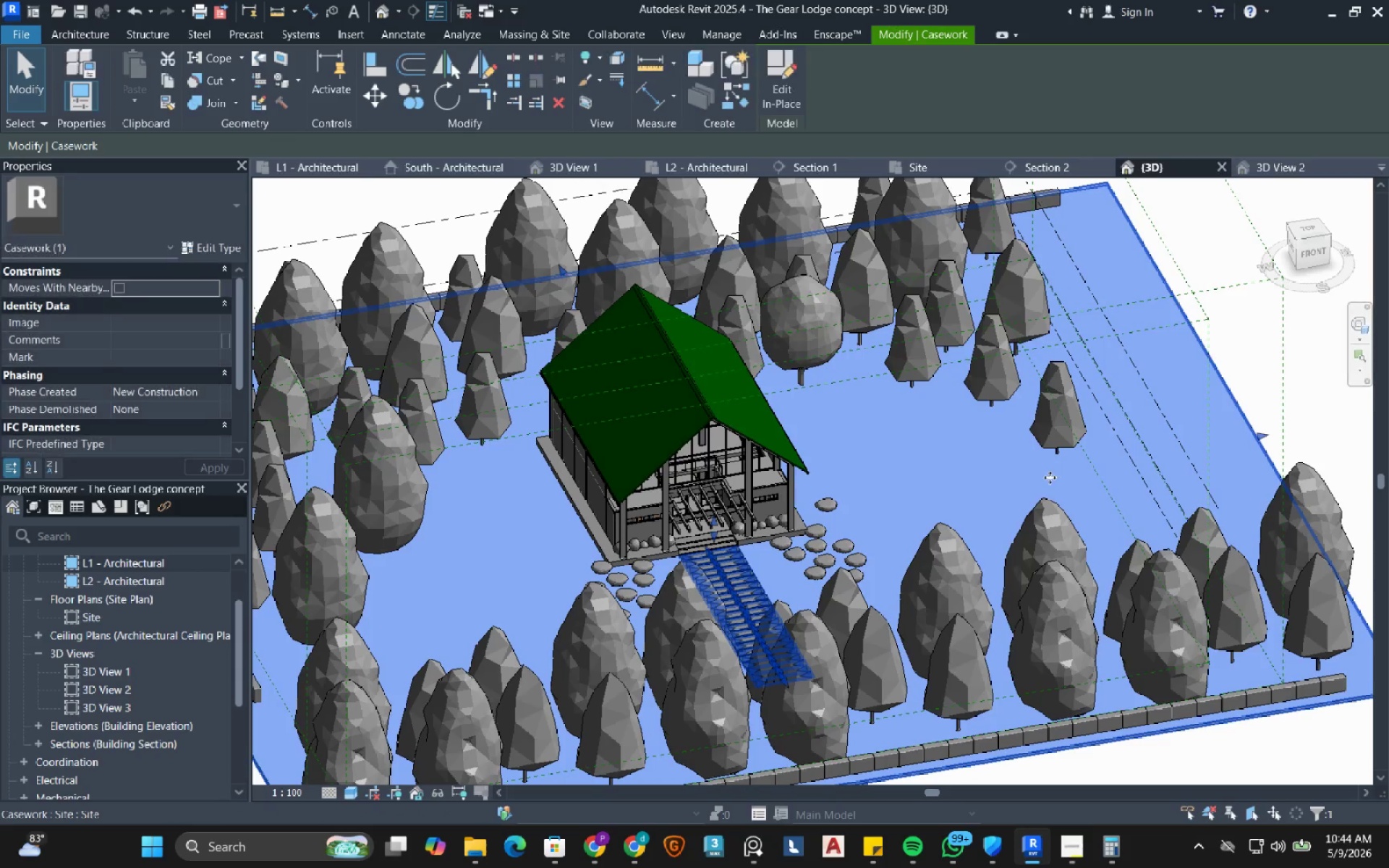 
scroll: coordinate [1050, 477], scroll_direction: down, amount: 2.0
 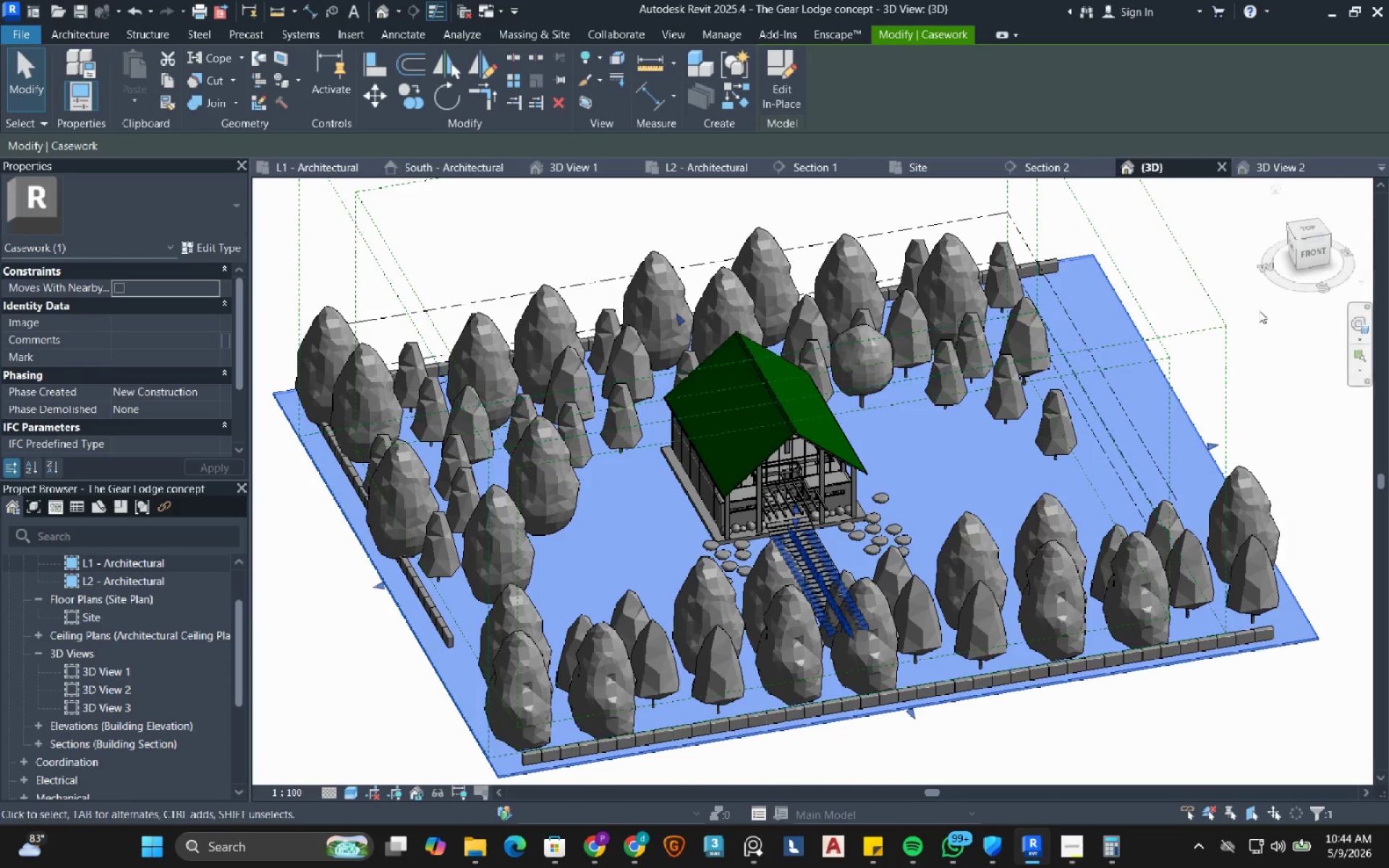 
left_click([1273, 375])
 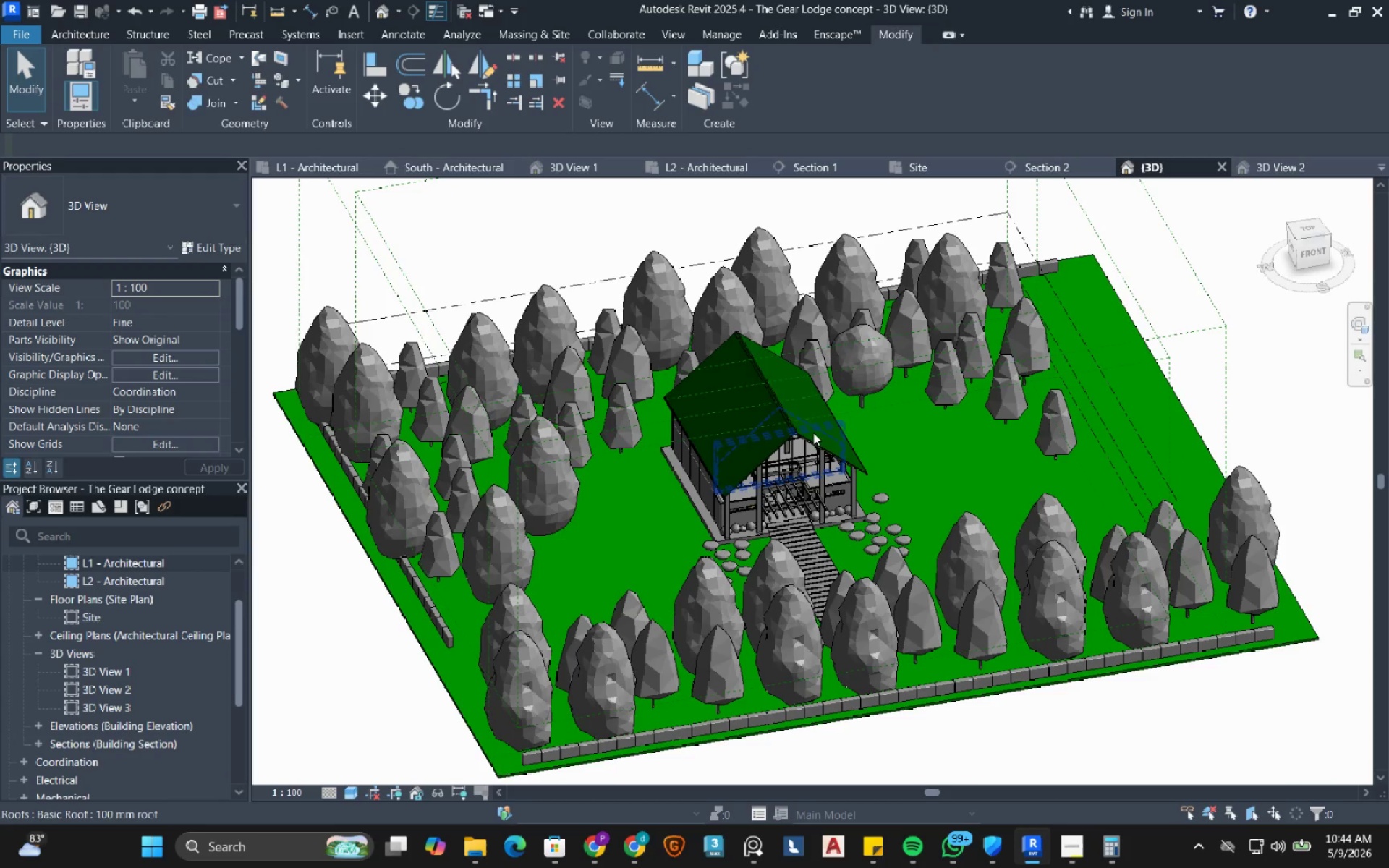 
scroll: coordinate [879, 429], scroll_direction: up, amount: 15.0
 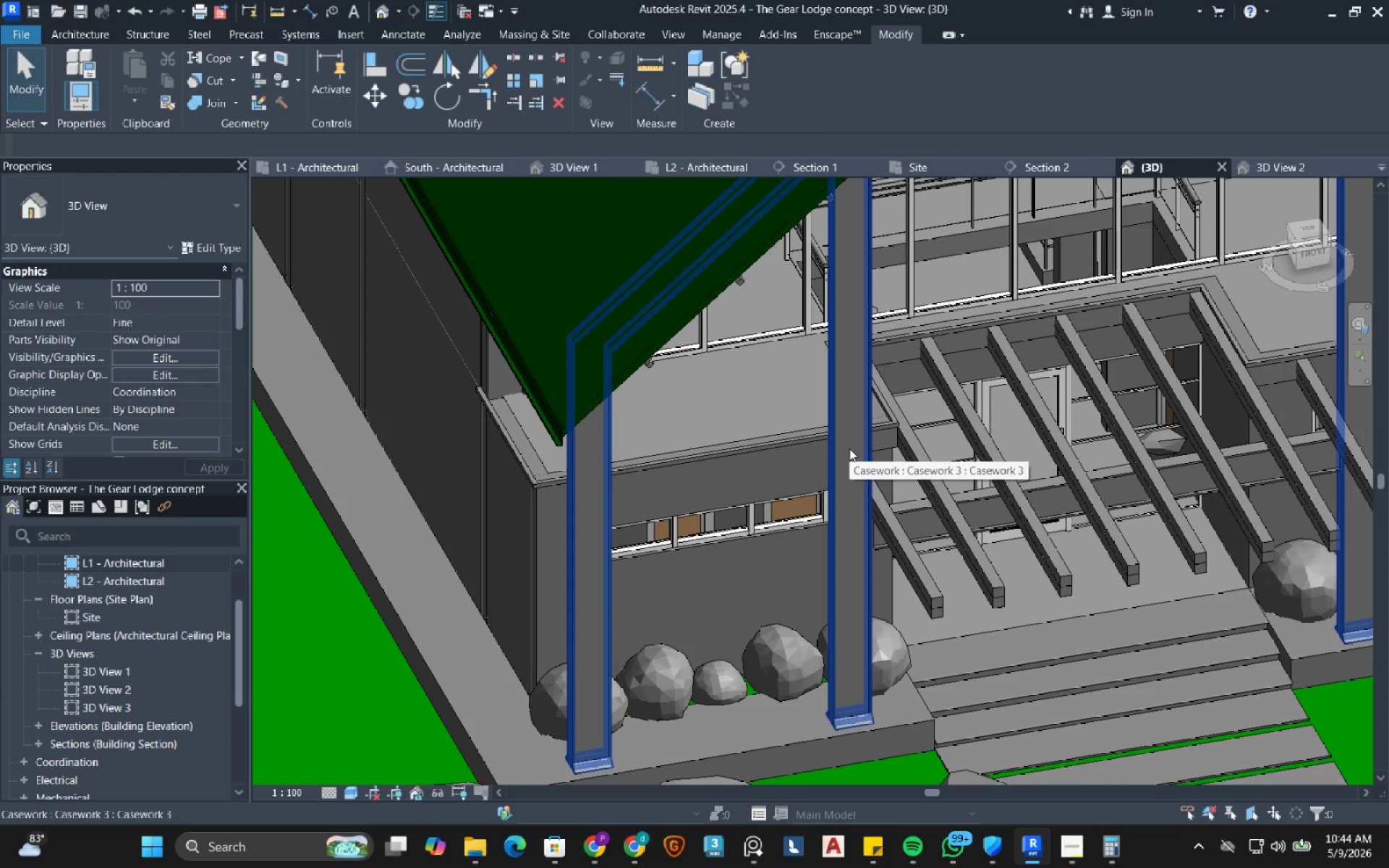 
left_click([849, 448])
 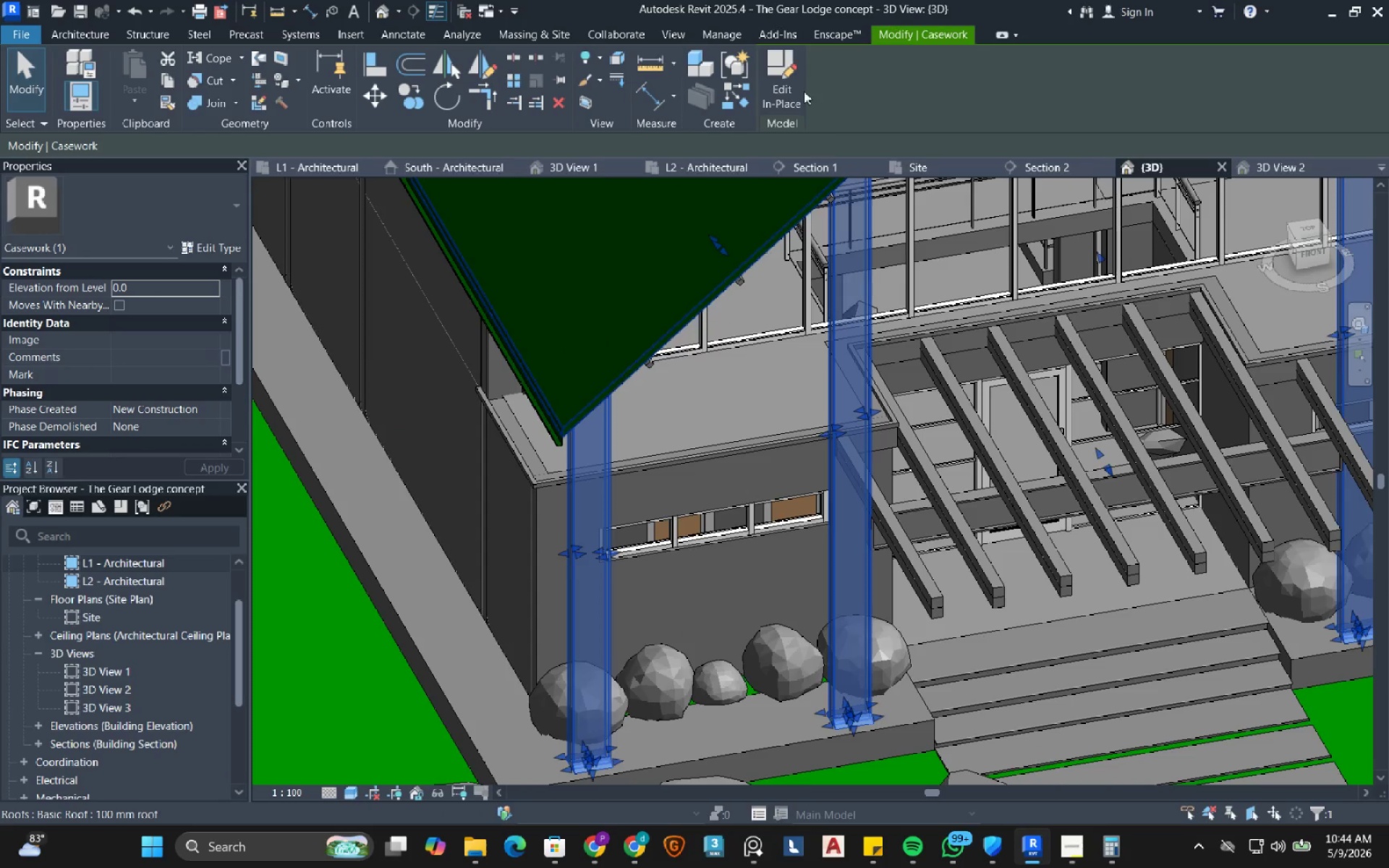 
left_click([797, 83])
 